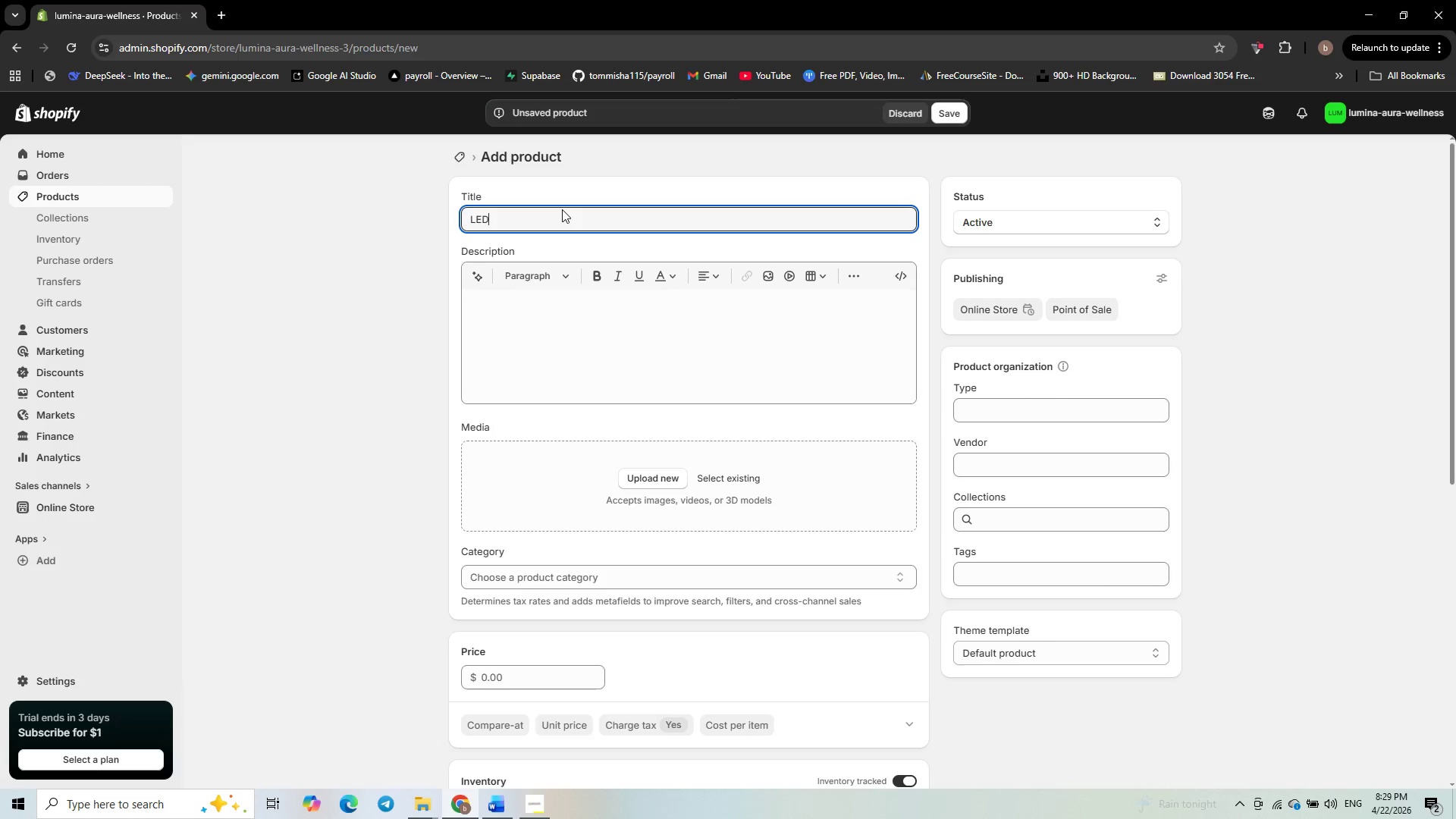 
type(-i)
key(Backspace)
type(In)
 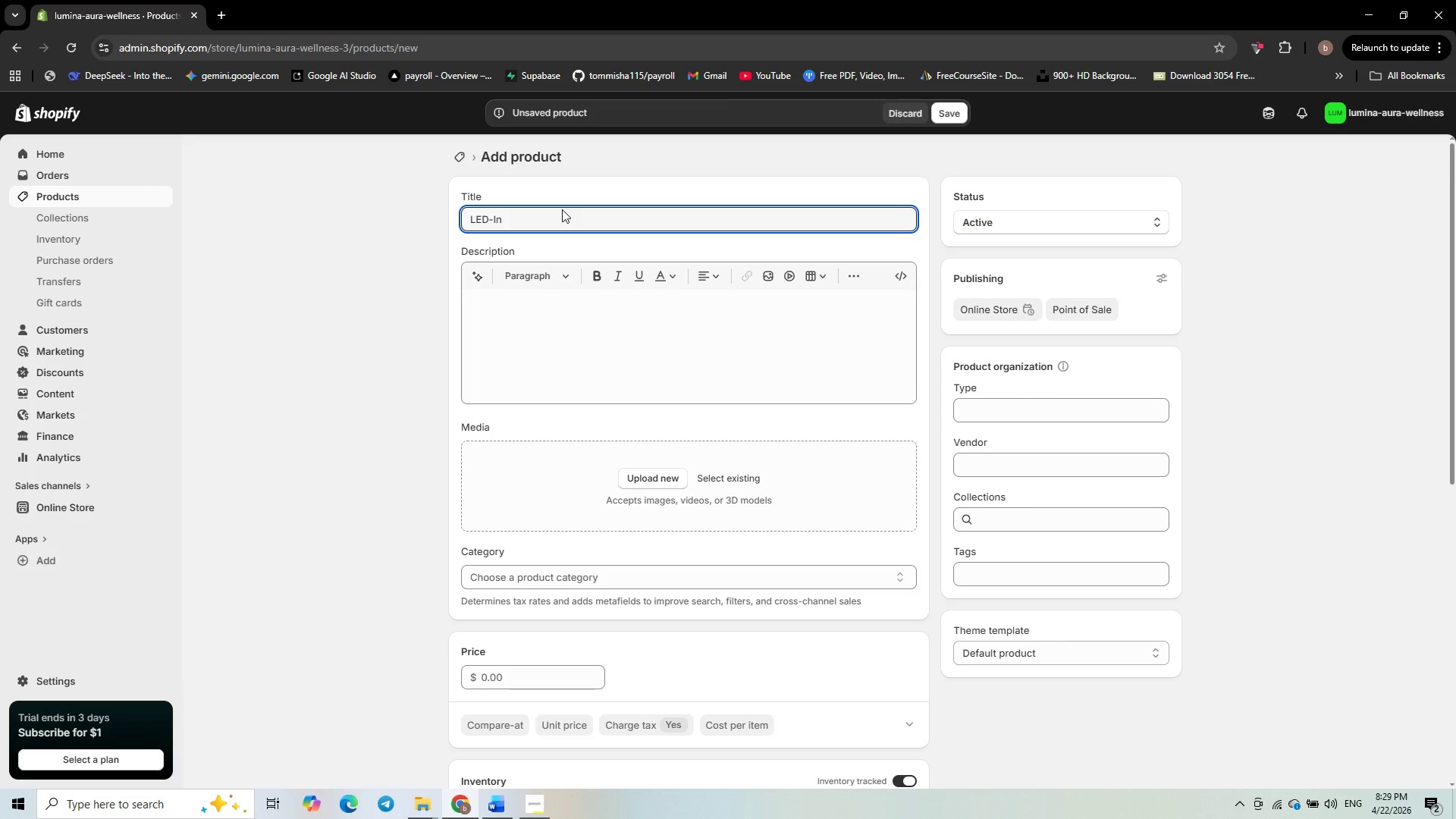 
type(tegrated Water )
 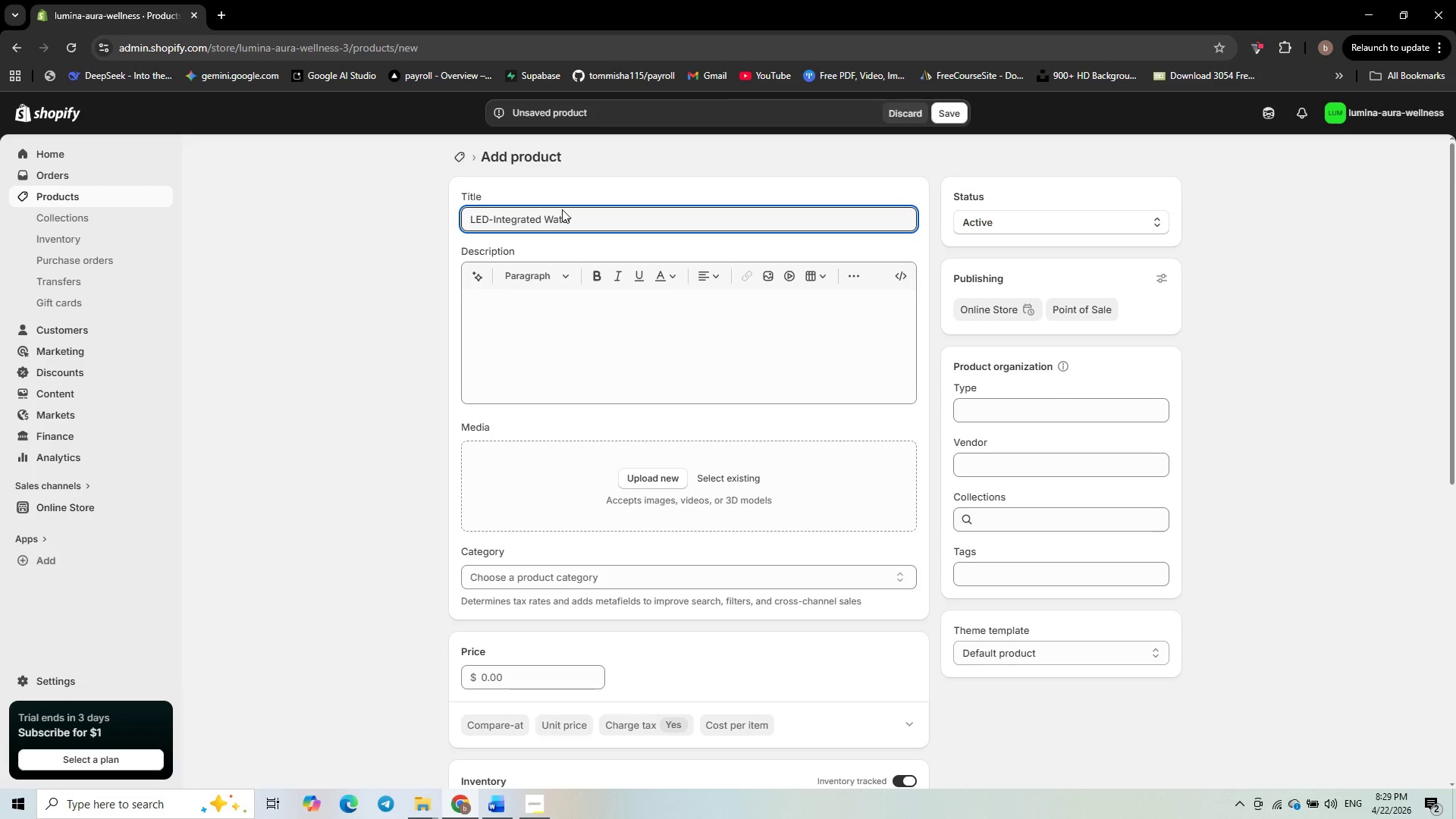 
type(Bottle )
 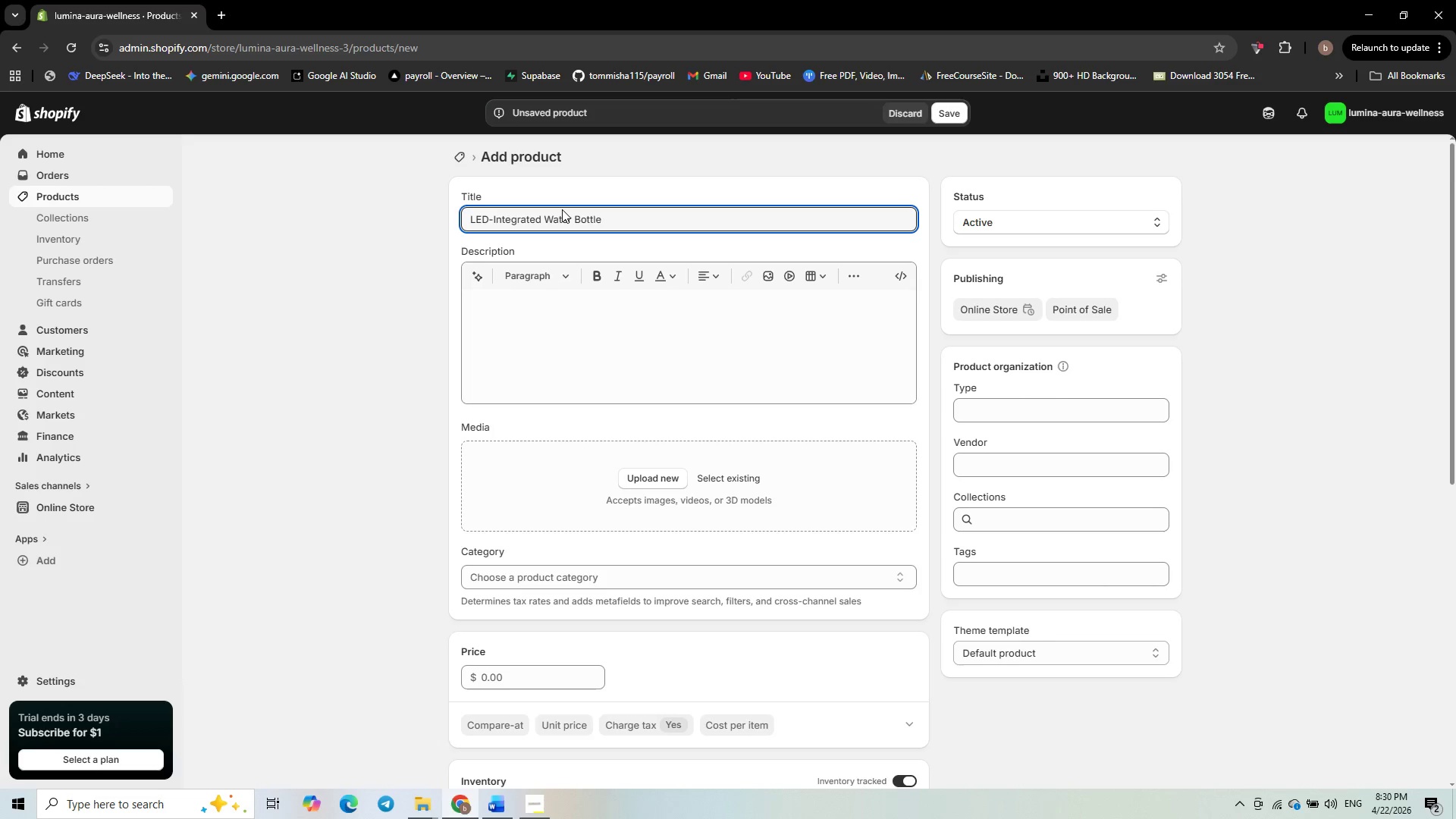 
key(Minus)
 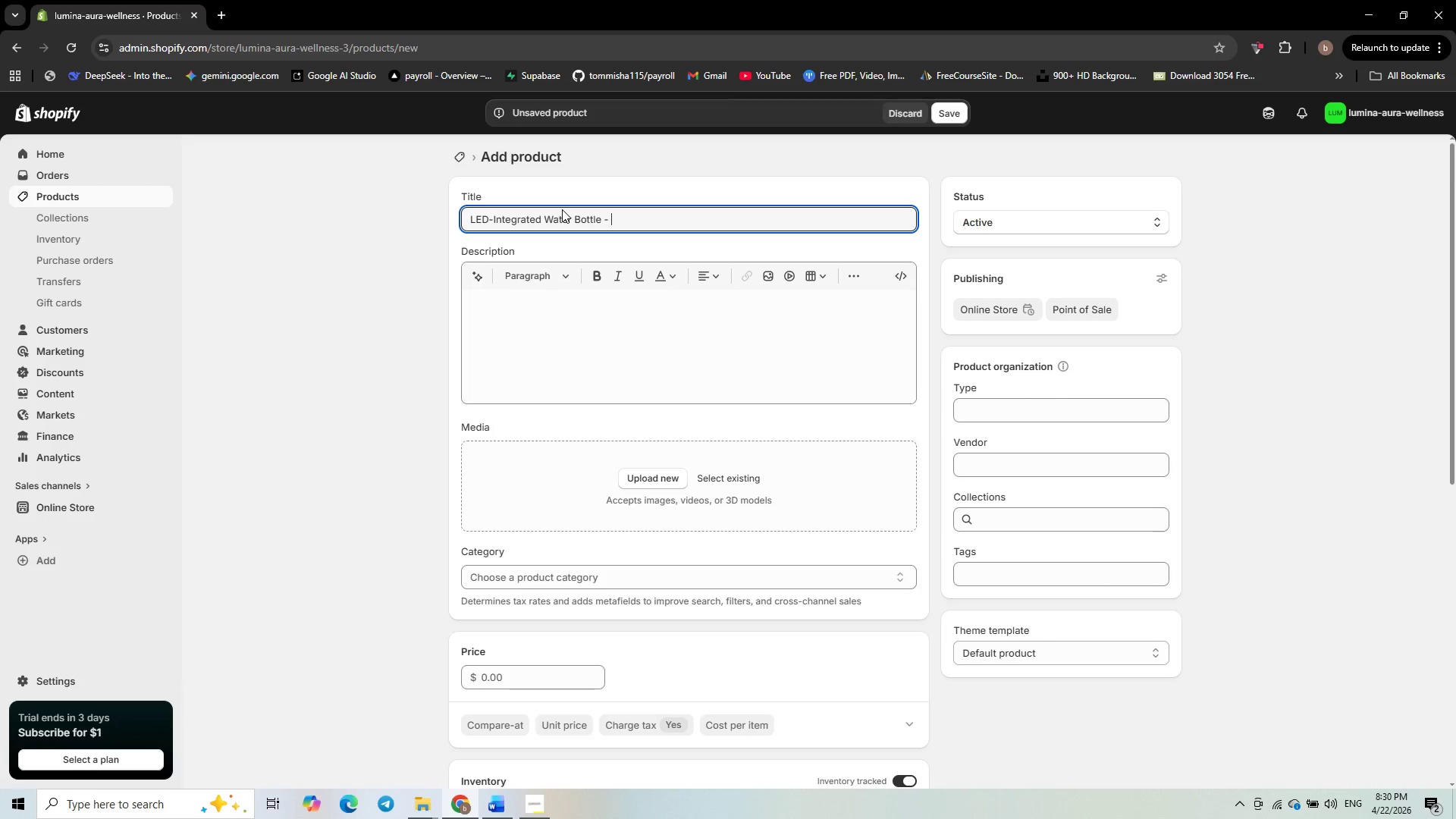 
key(Space)
 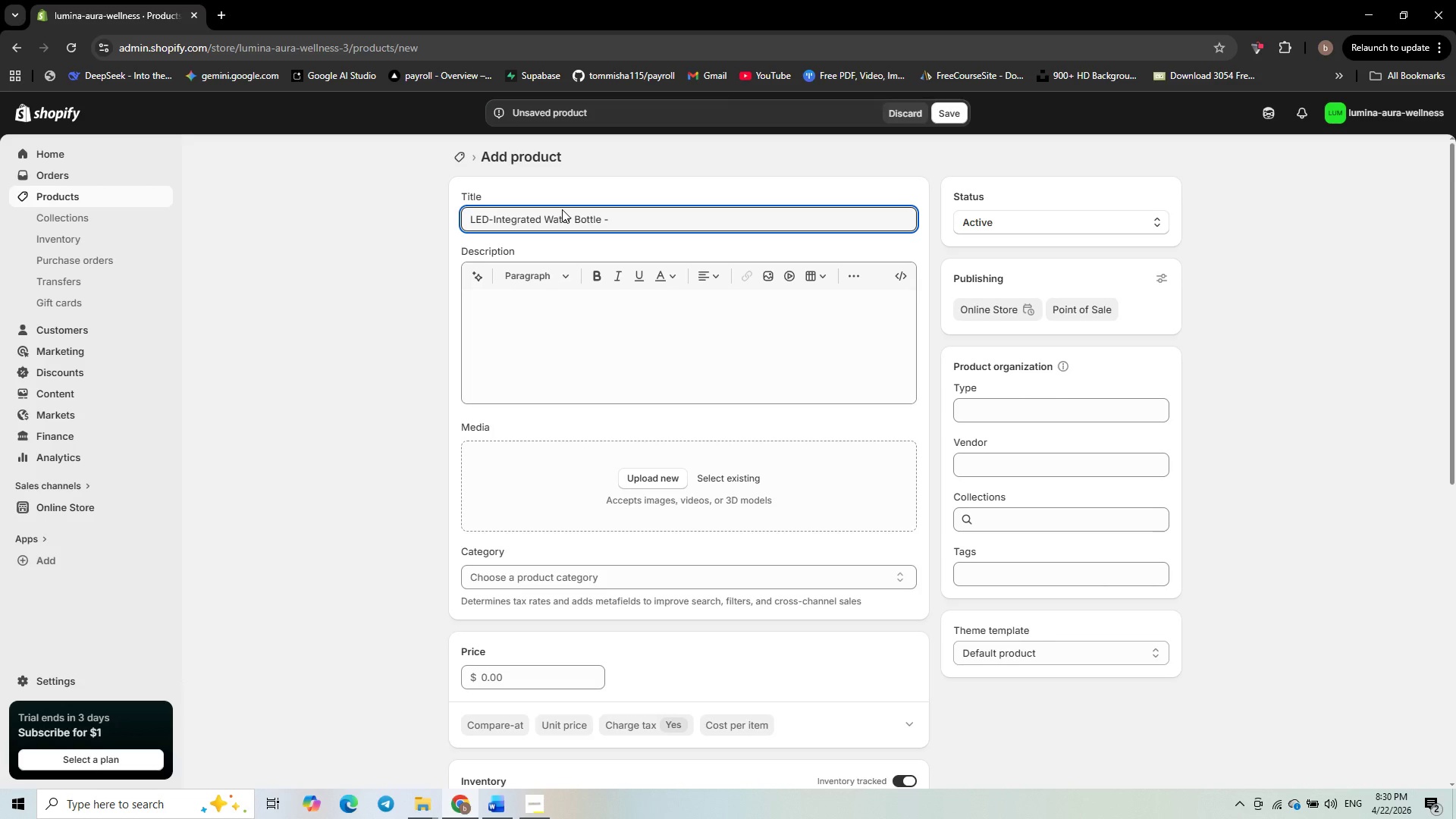 
key(Numpad2)
 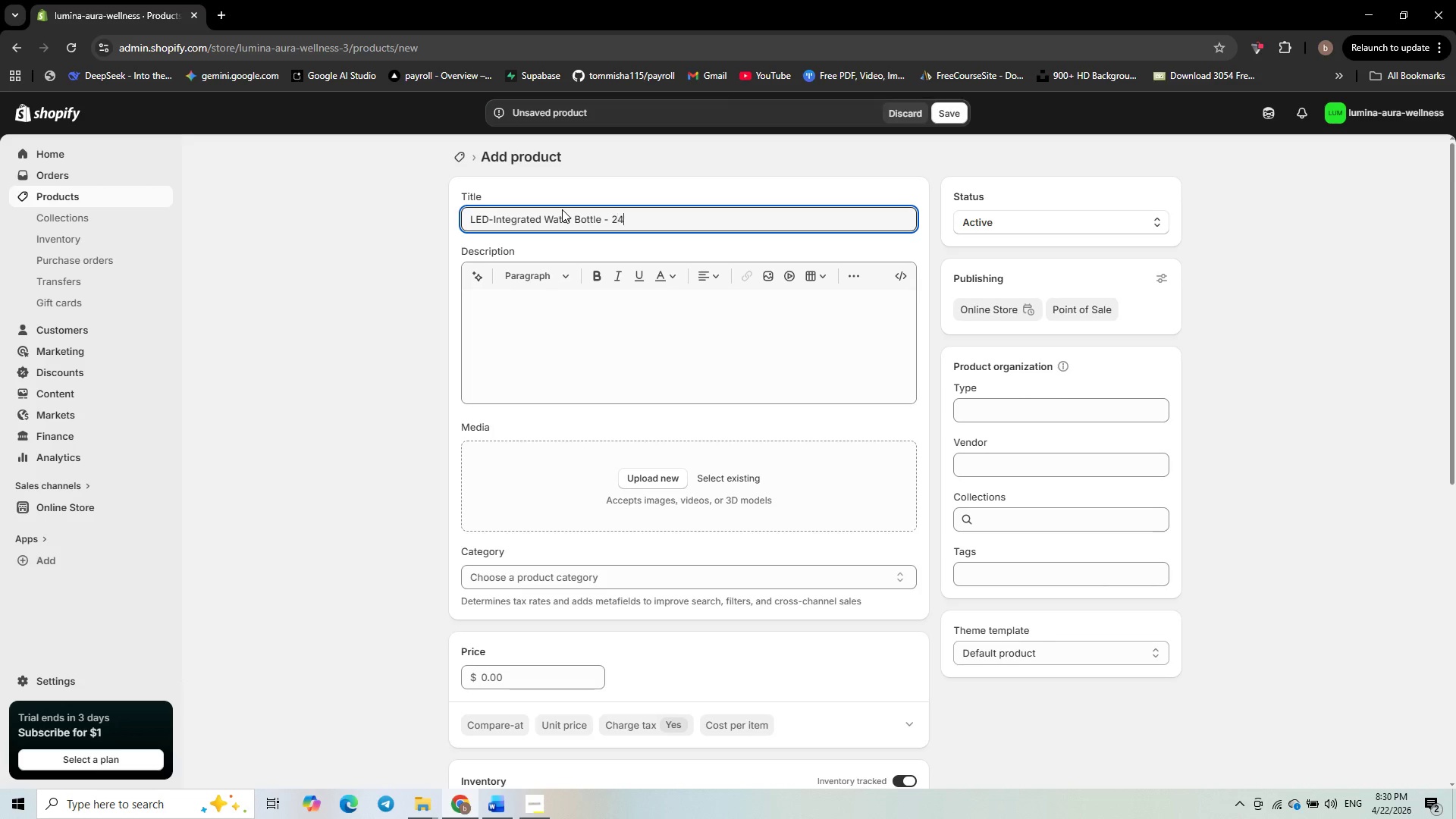 
key(Numpad4)
 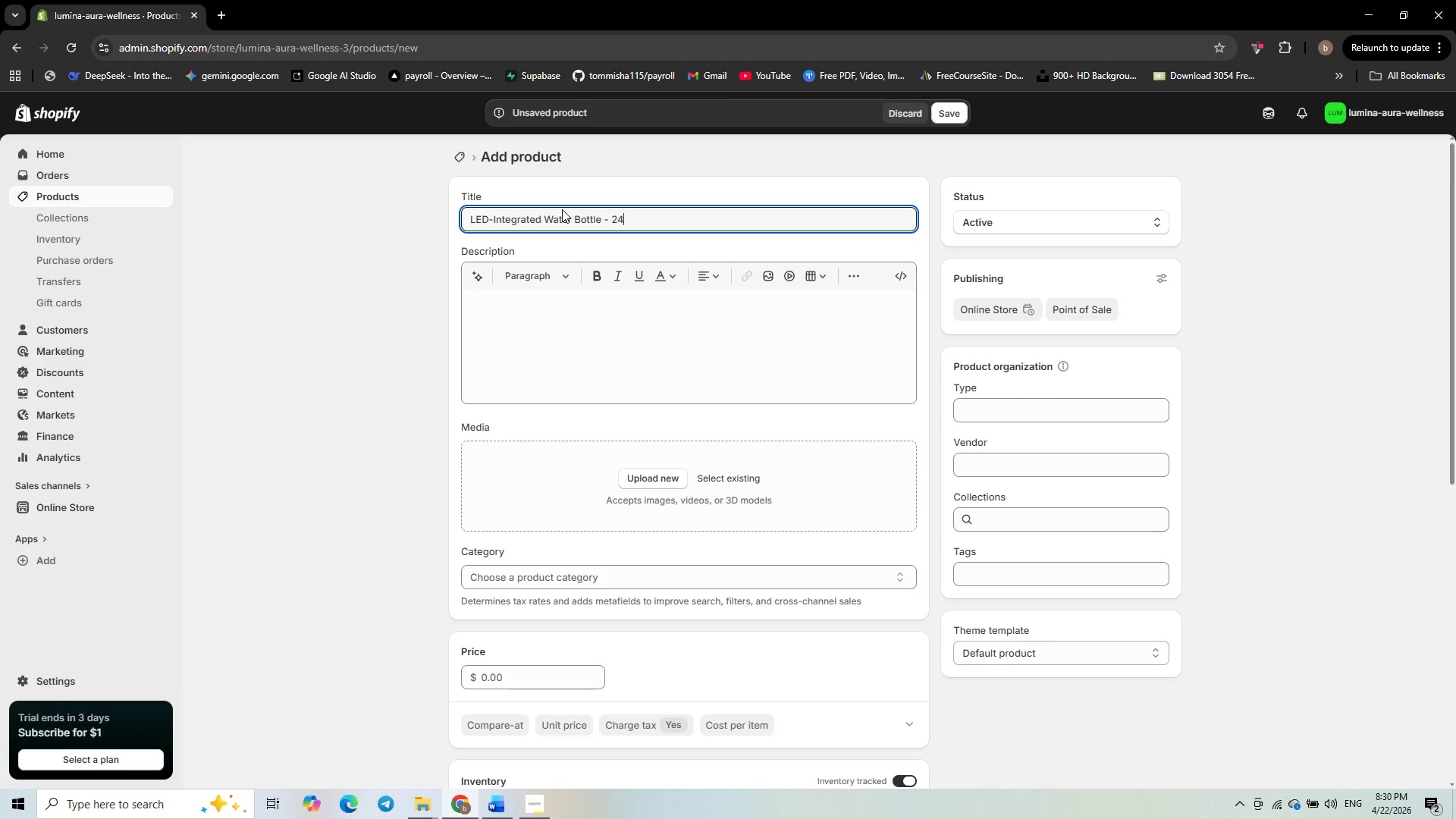 
key(Space)
 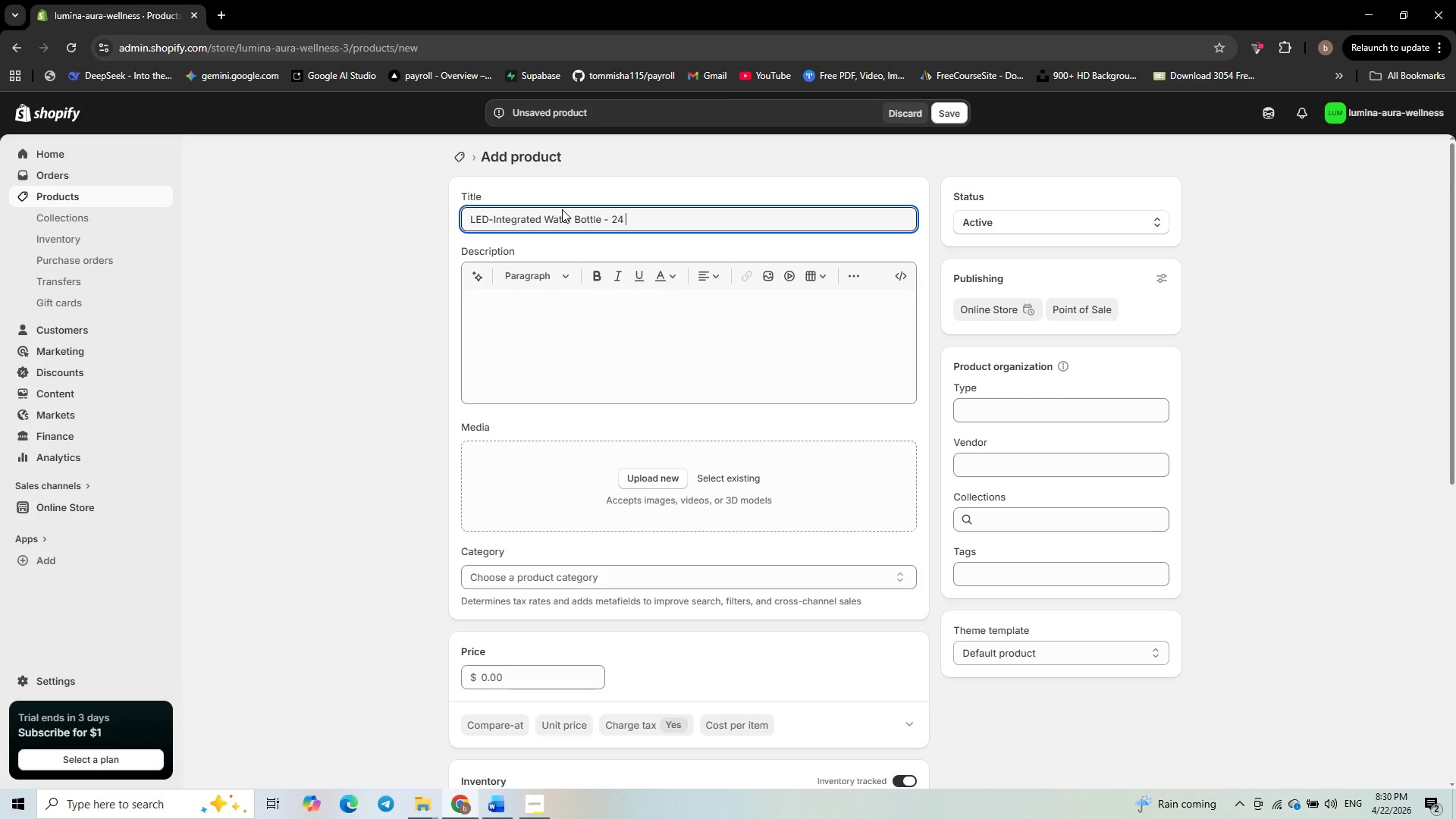 
type(oz Glow Hydration)
 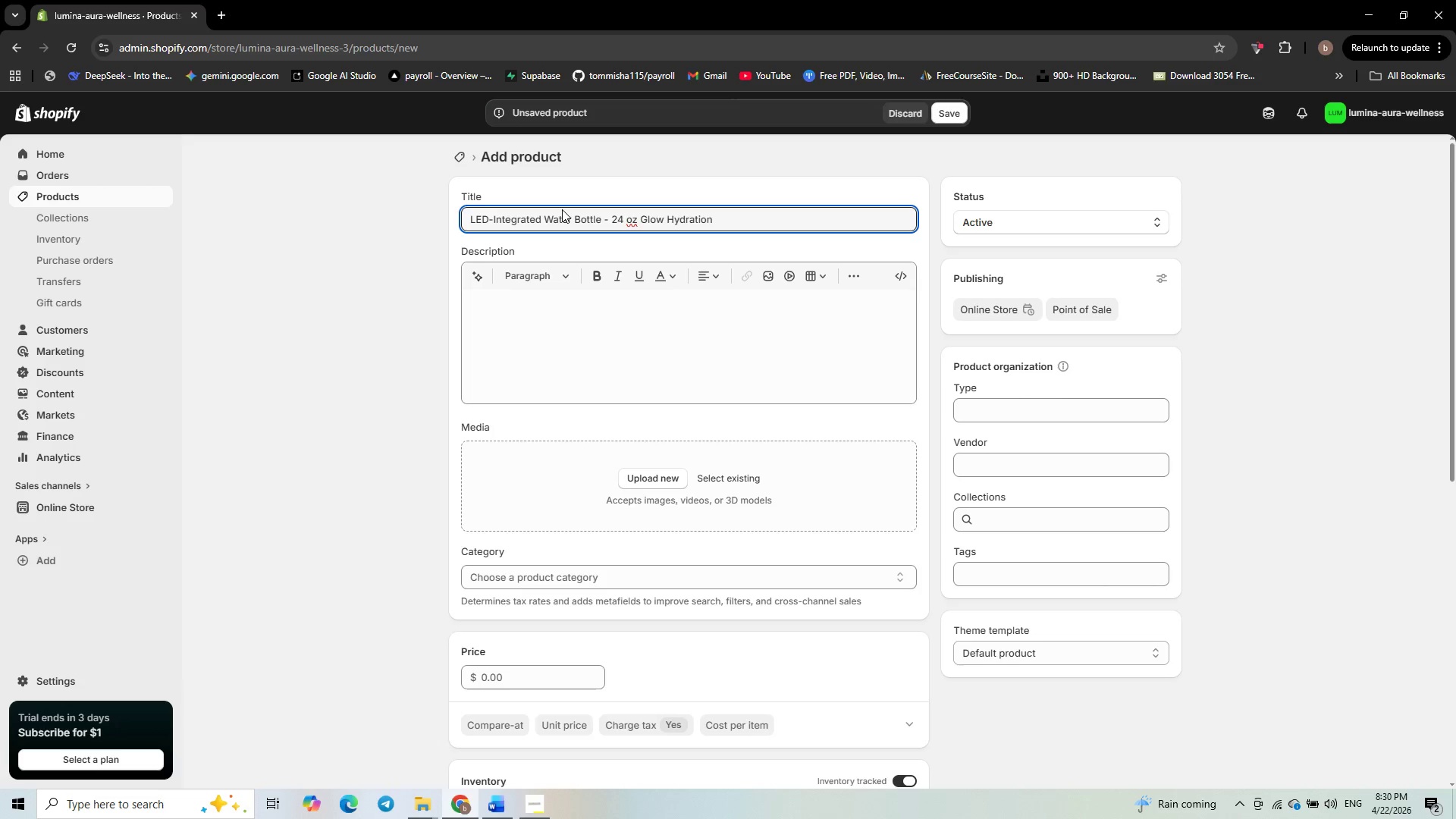 
left_click([522, 306])
 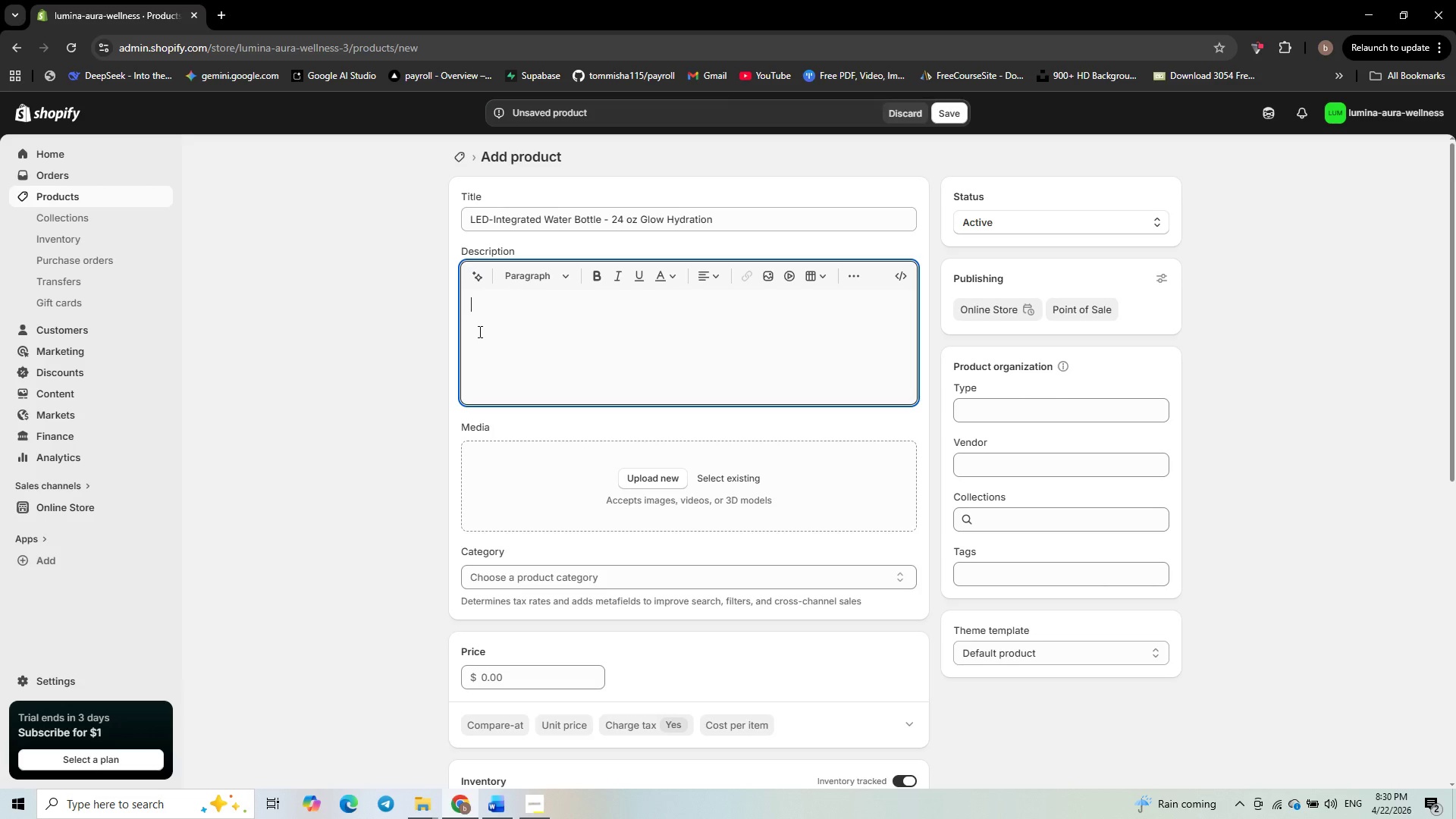 
wait(30.73)
 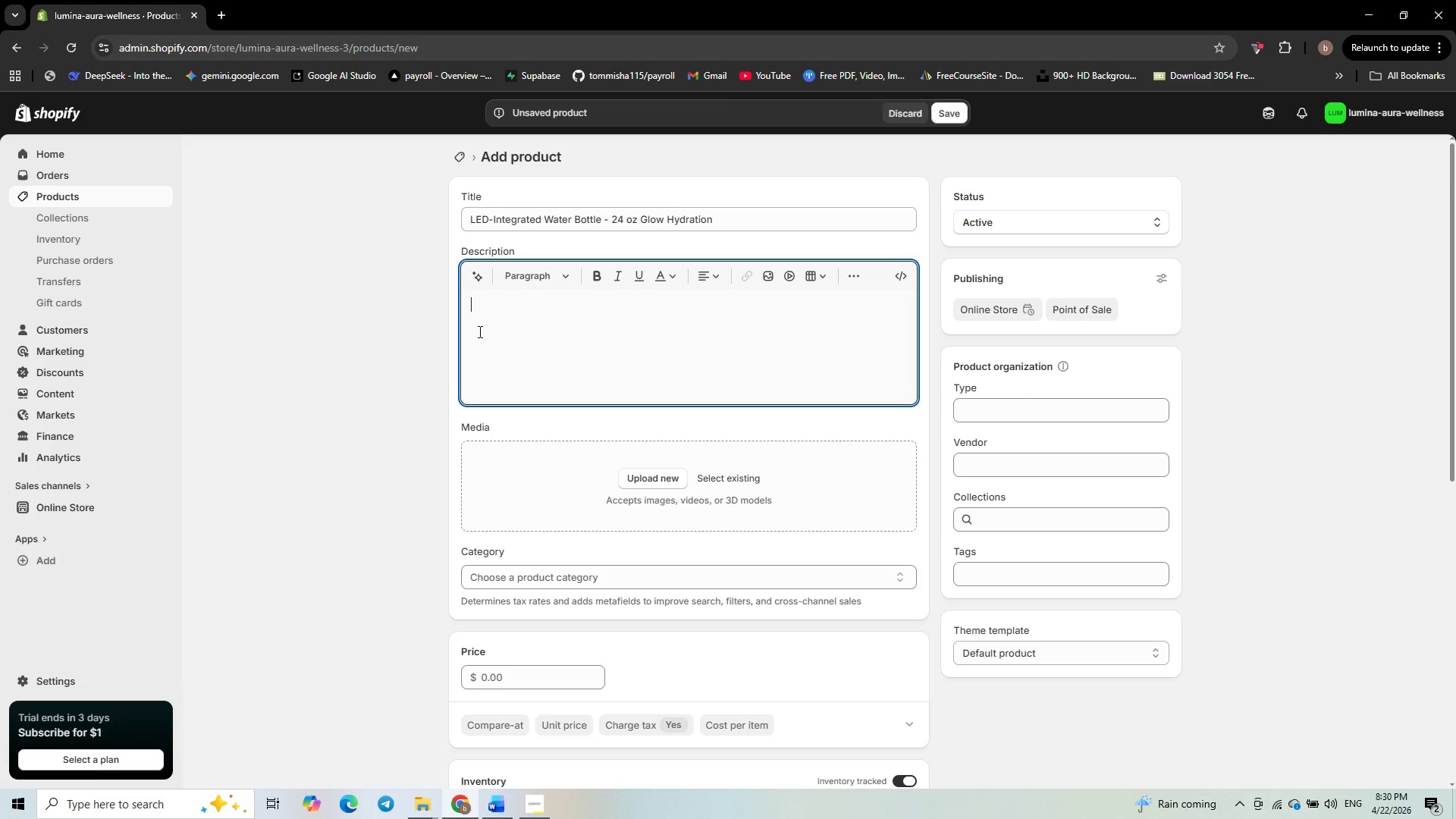 
scroll: coordinate [376, 594], scroll_direction: down, amount: 11.0
 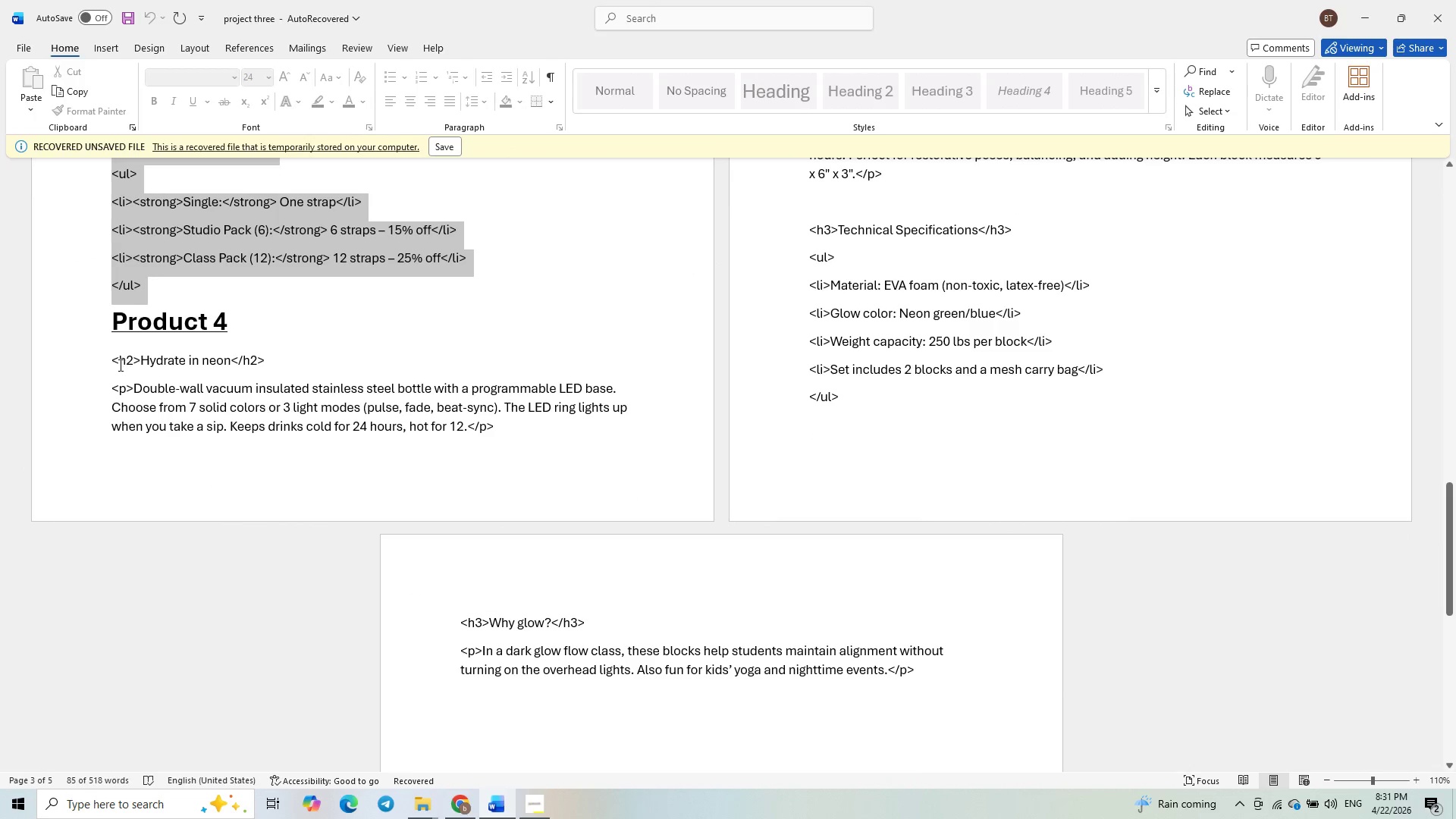 
left_click_drag(start_coordinate=[111, 363], to_coordinate=[1211, 541])
 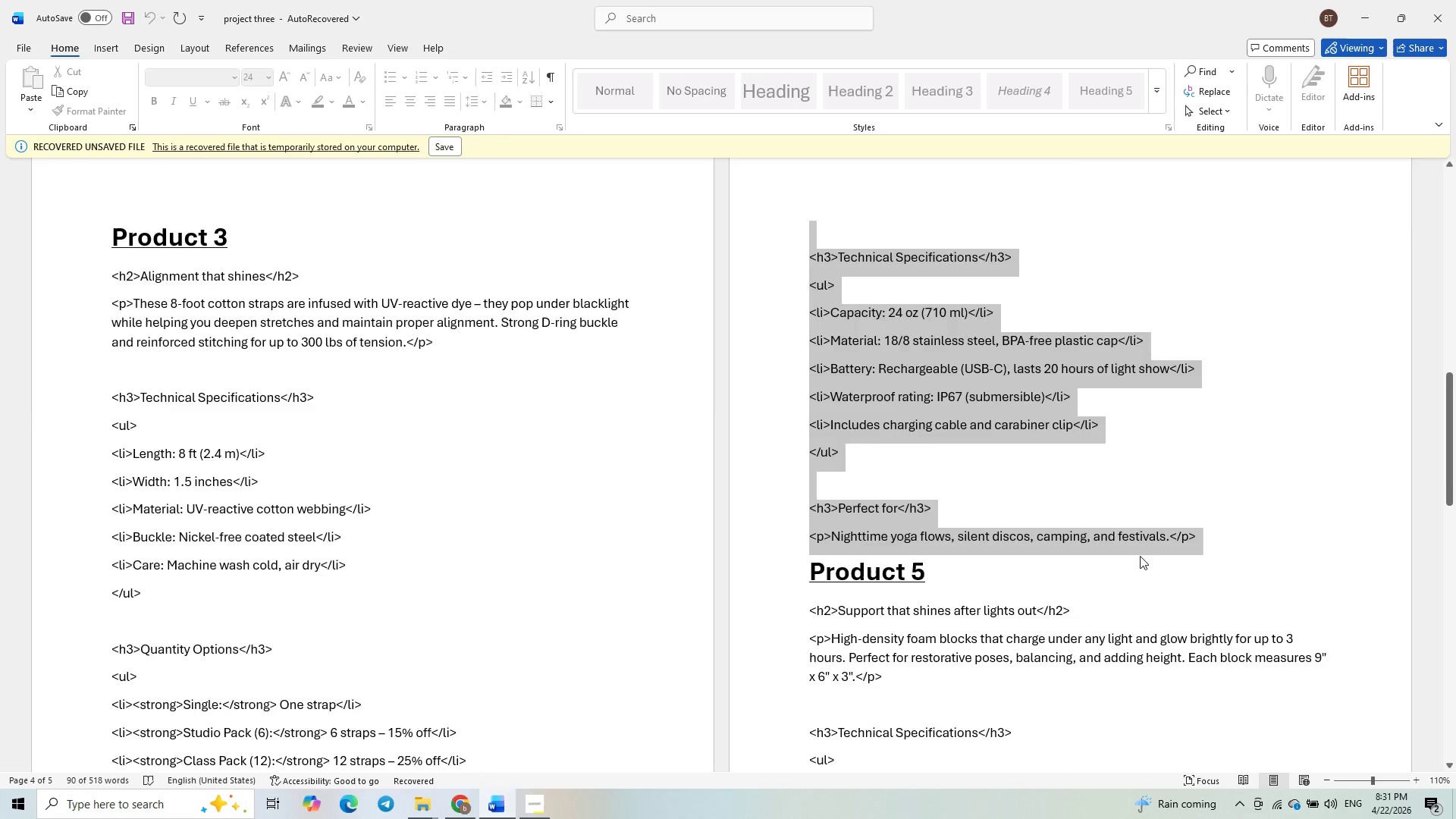 
scroll: coordinate [617, 644], scroll_direction: up, amount: 7.0
 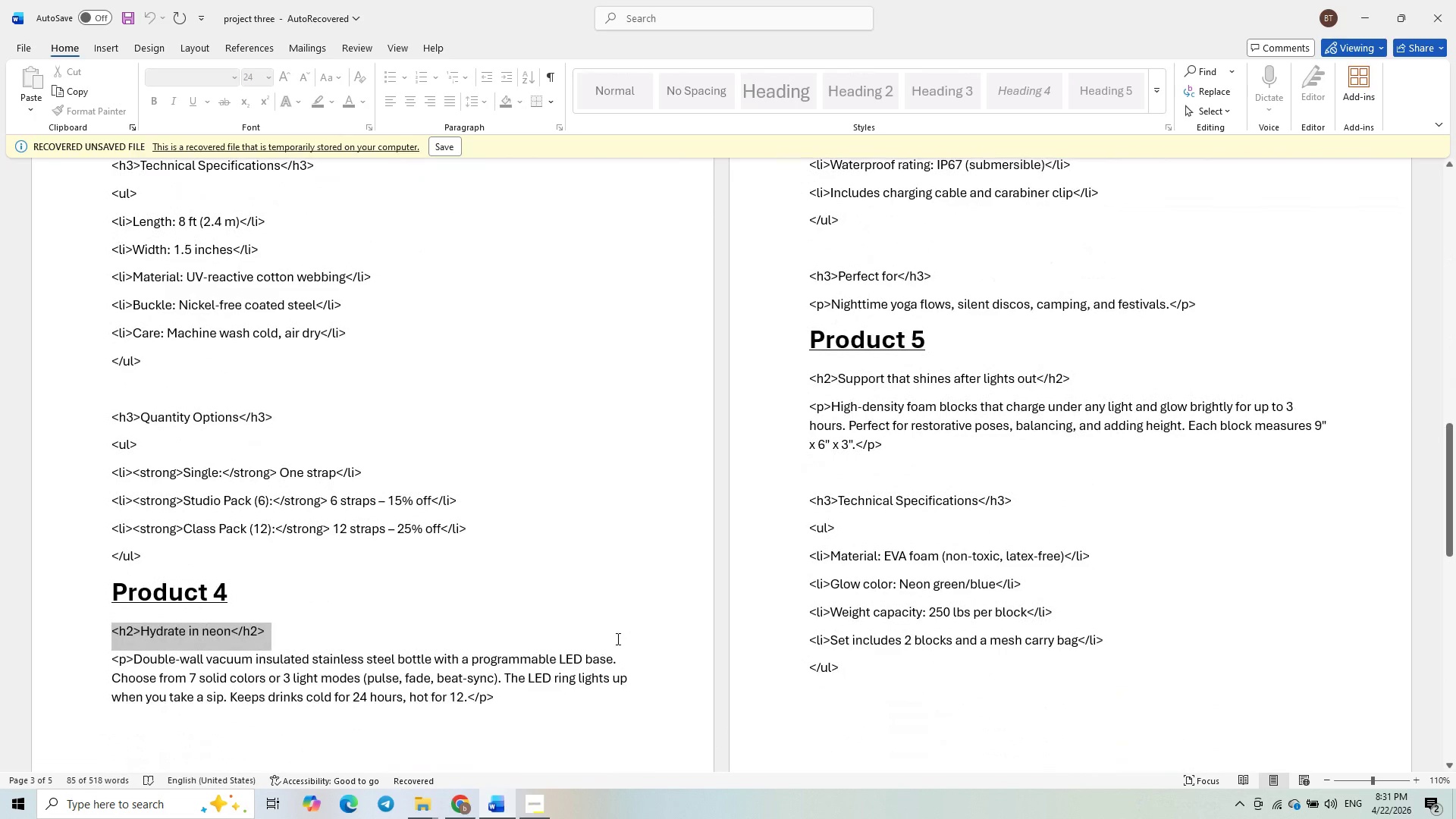 
scroll: coordinate [617, 642], scroll_direction: down, amount: 9.0
 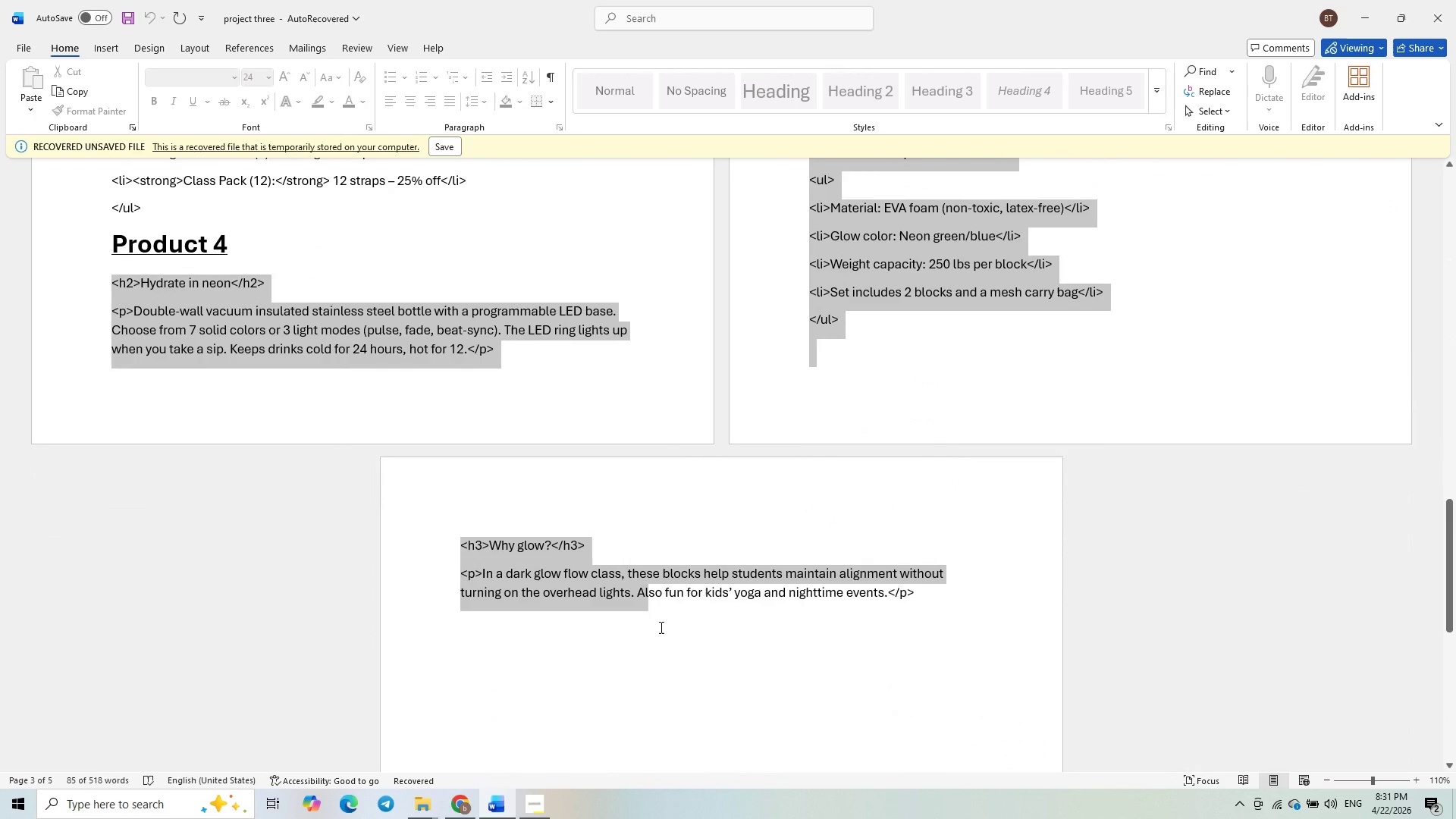 
scroll: coordinate [810, 645], scroll_direction: up, amount: 15.0
 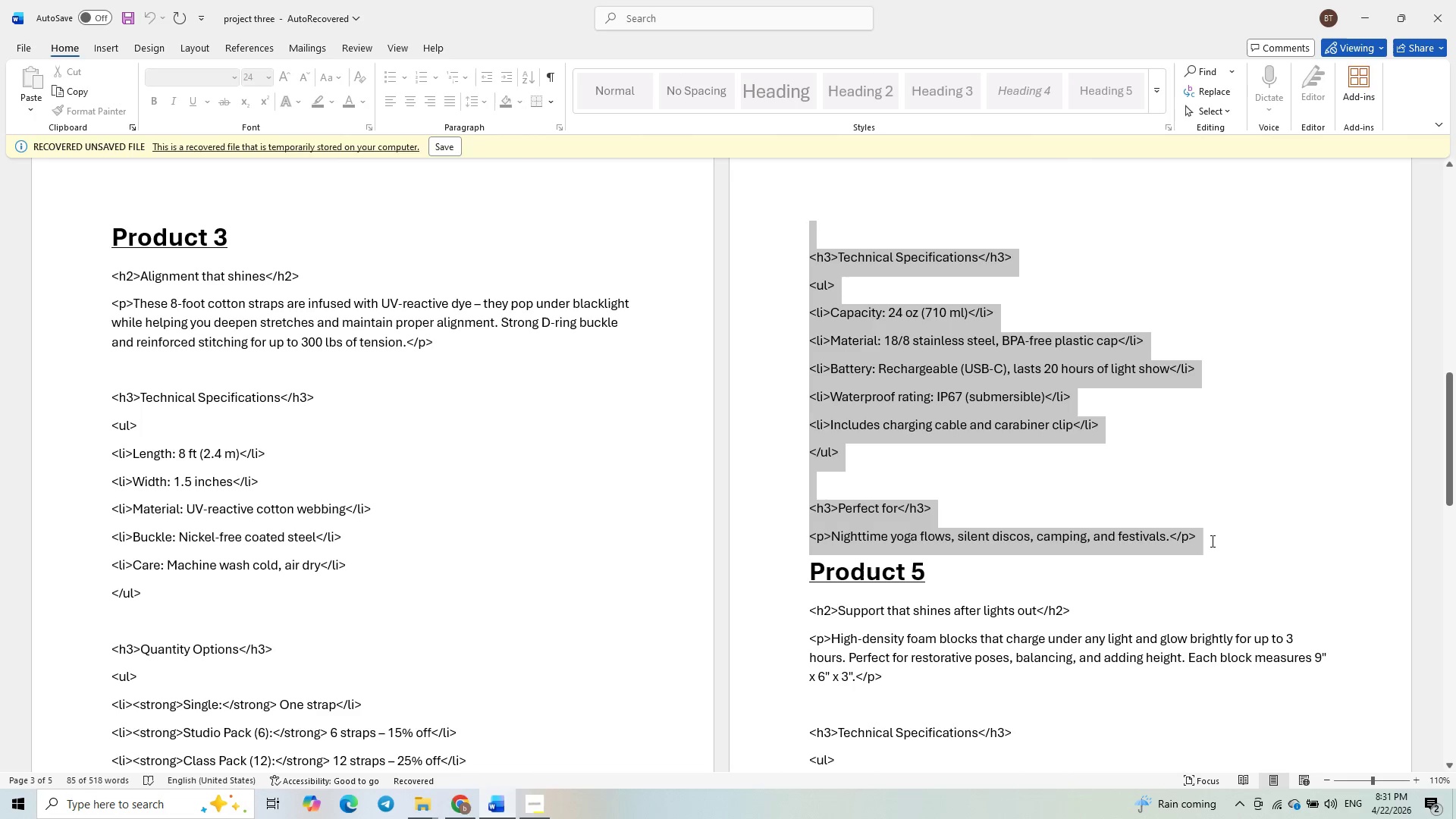 
scroll: coordinate [1157, 607], scroll_direction: down, amount: 4.0
 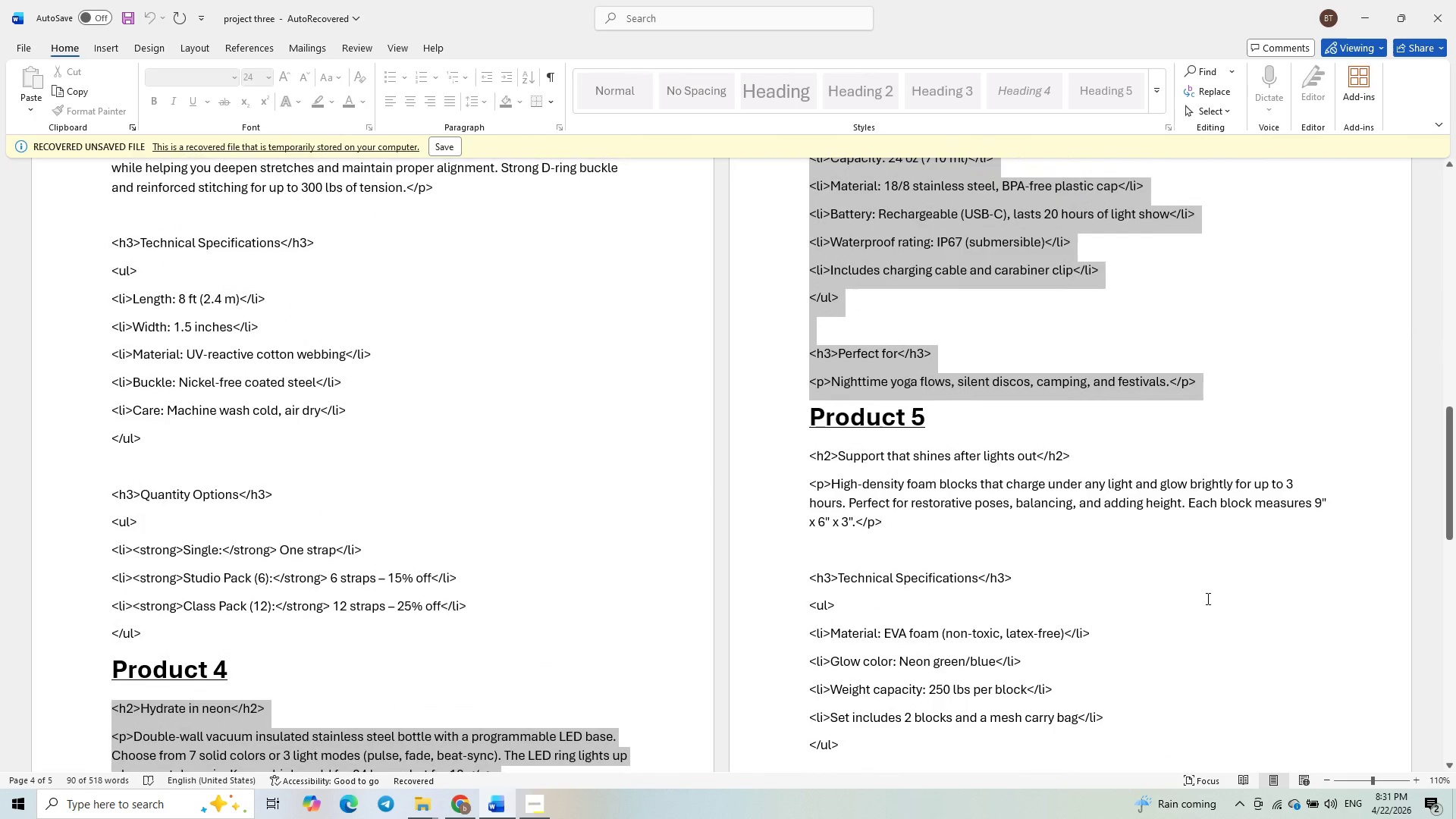 
key(Control+C)
 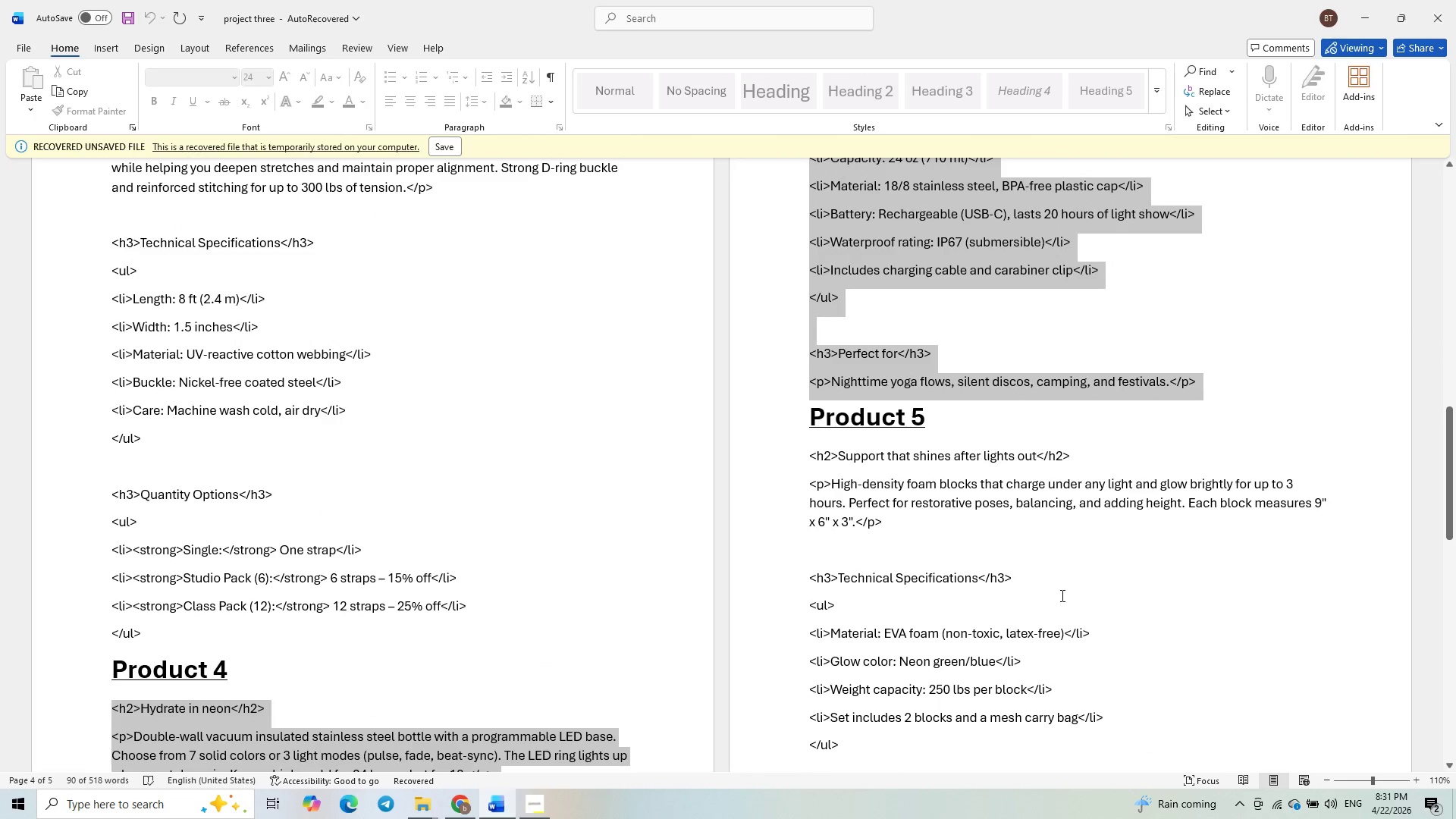 
scroll: coordinate [955, 544], scroll_direction: down, amount: 16.0
 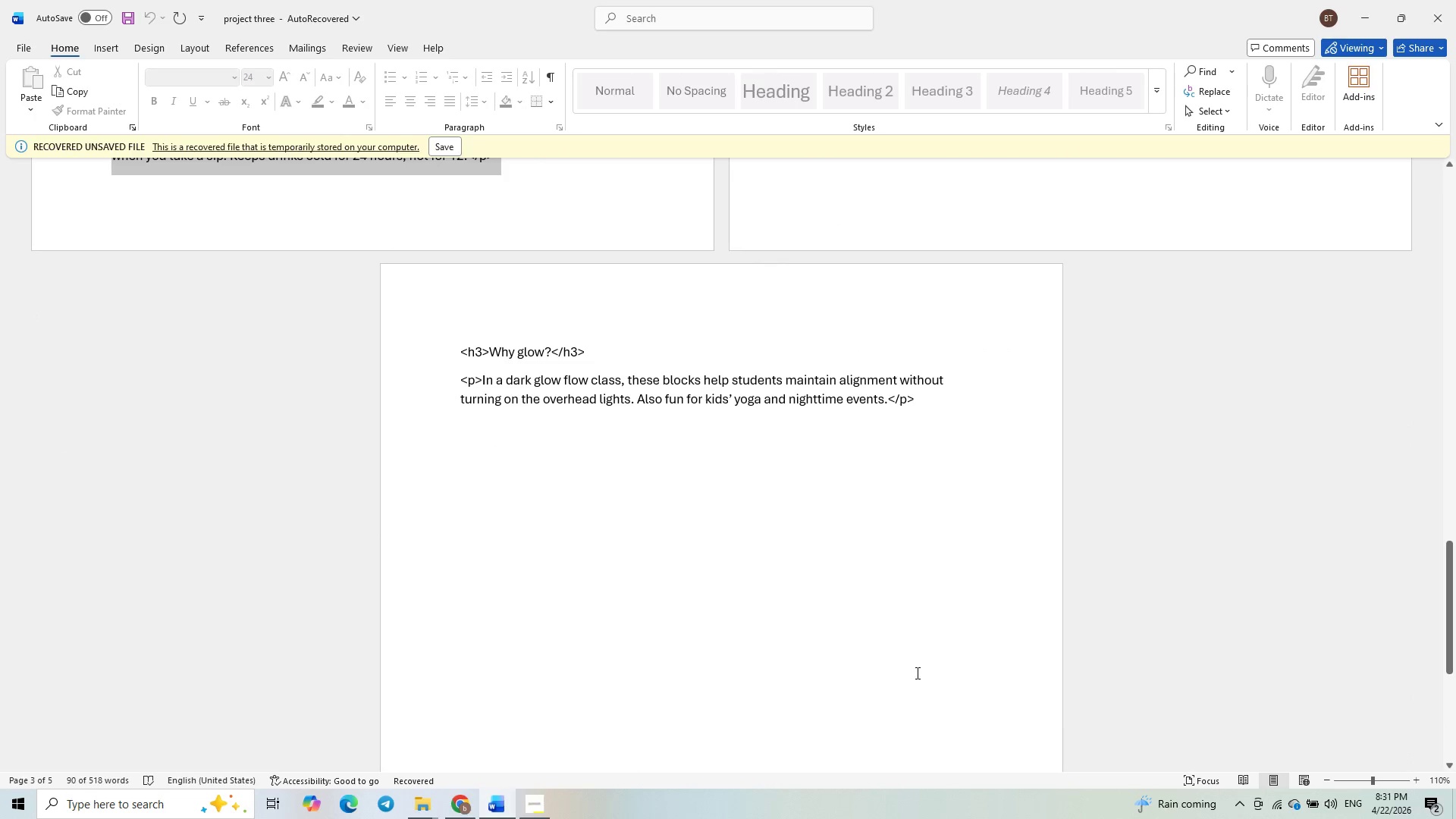 
scroll: coordinate [889, 703], scroll_direction: up, amount: 13.0
 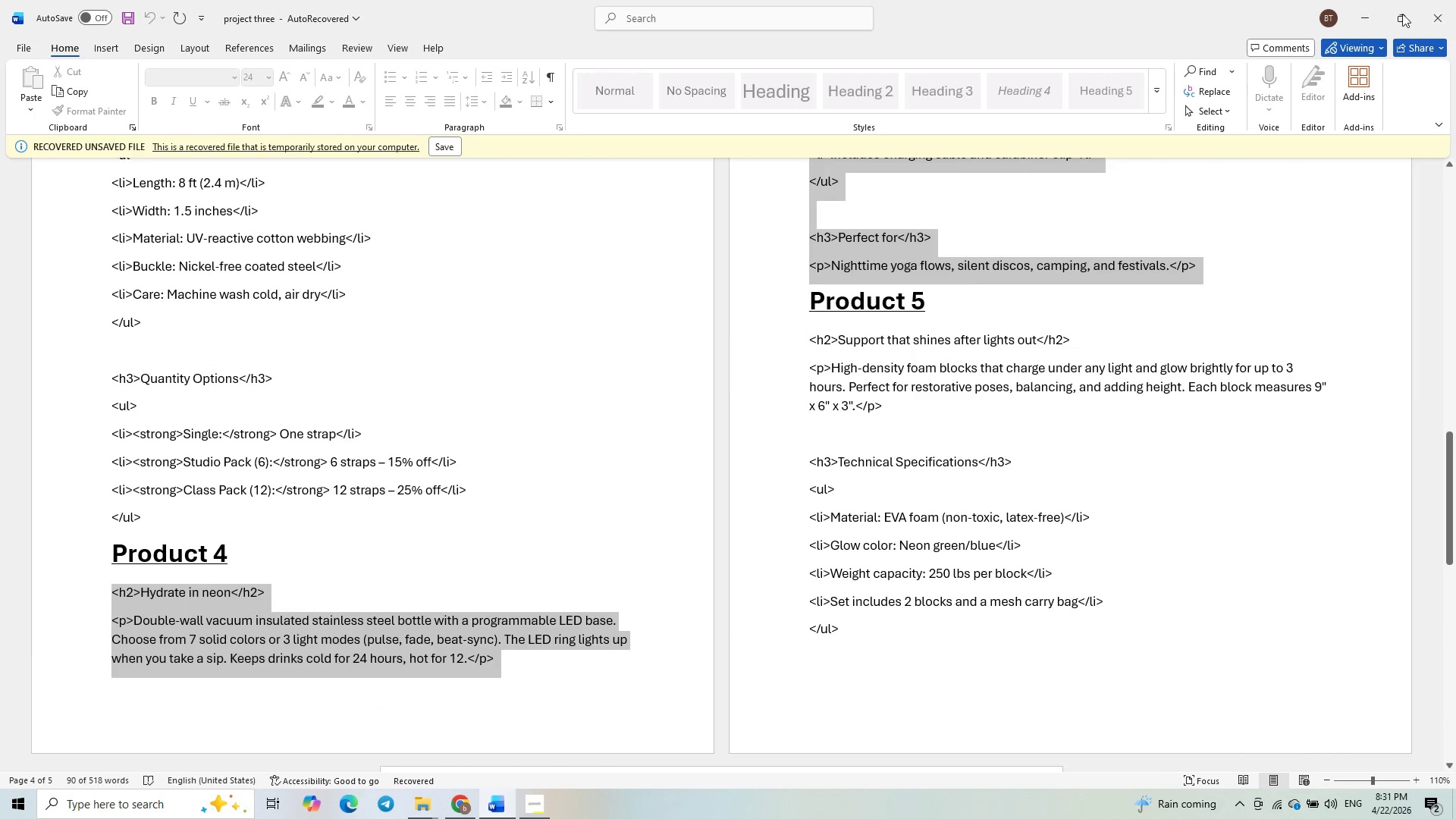 
left_click_drag(start_coordinate=[1361, 16], to_coordinate=[1360, 20])
 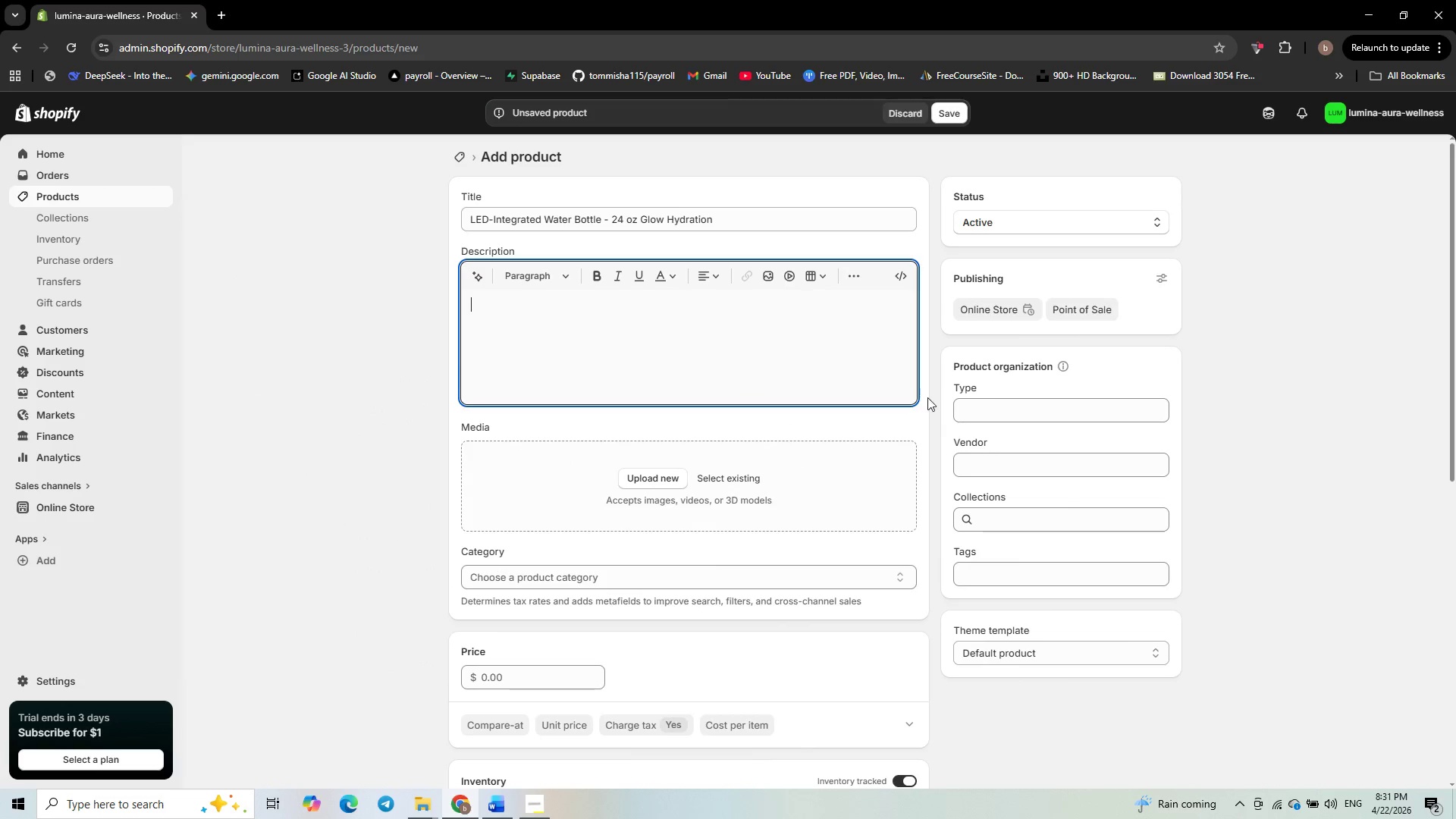 
left_click([901, 272])
 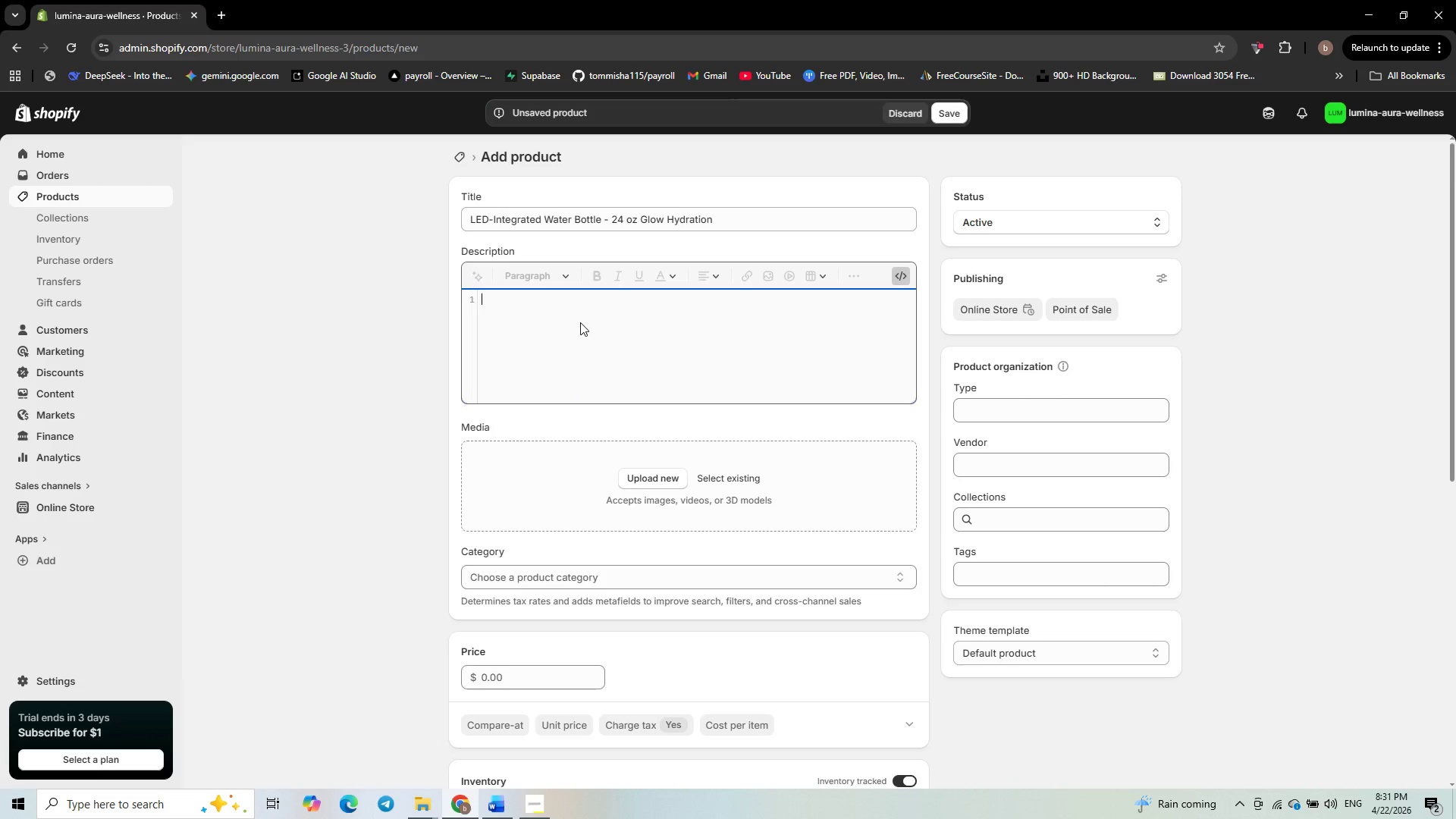 
key(Control+V)
 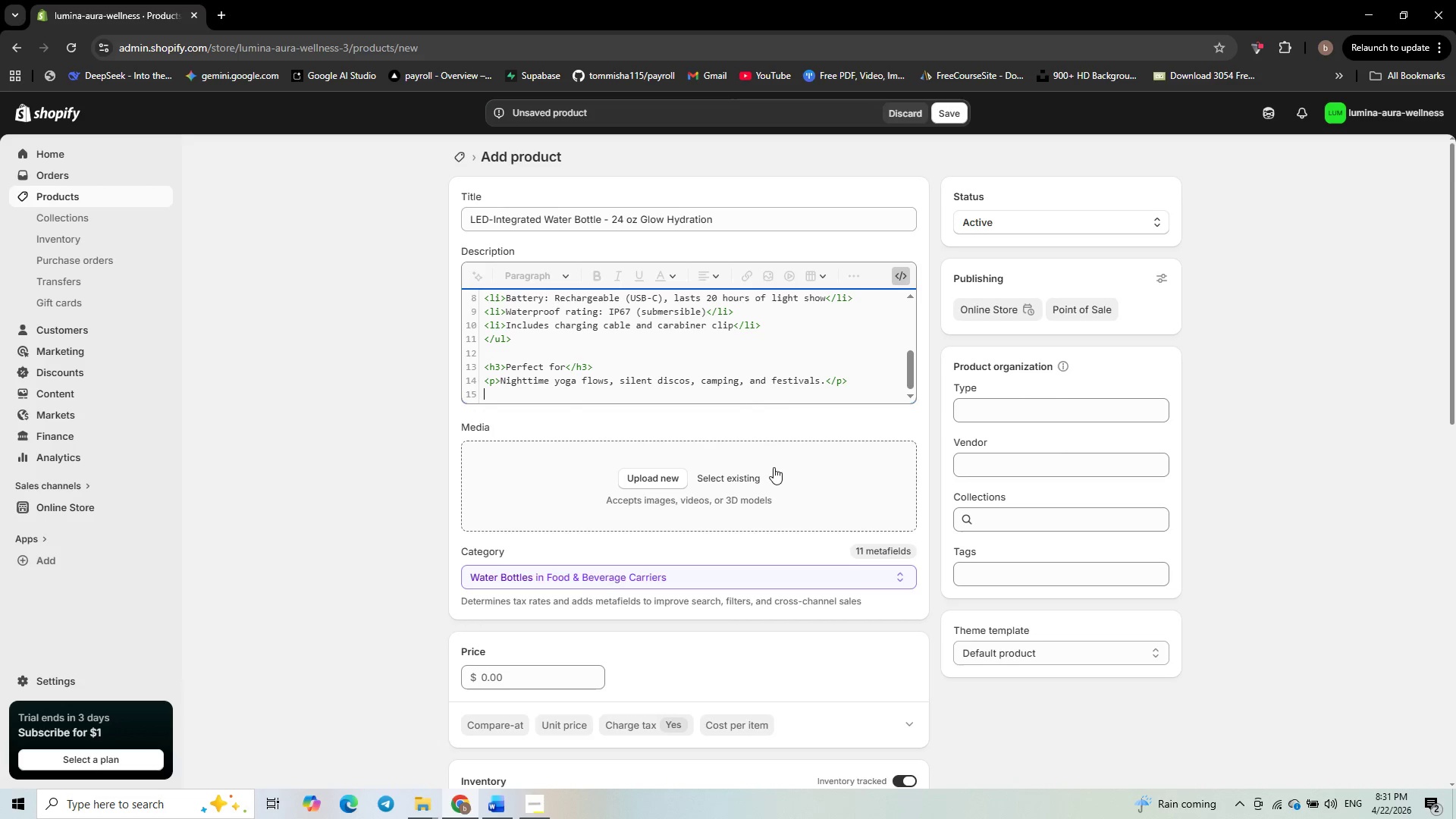 
wait(11.42)
 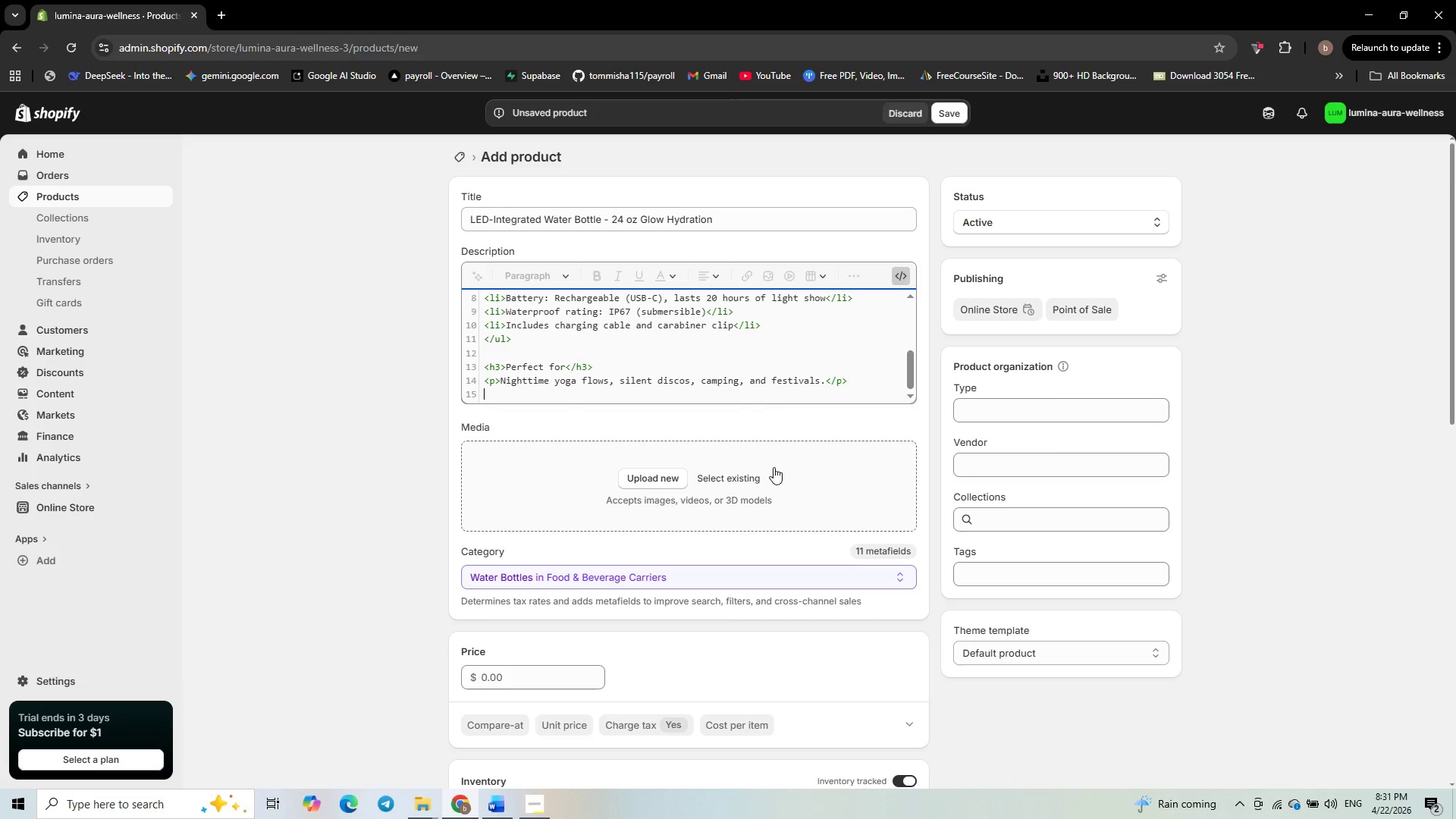 
left_click([1050, 346])
 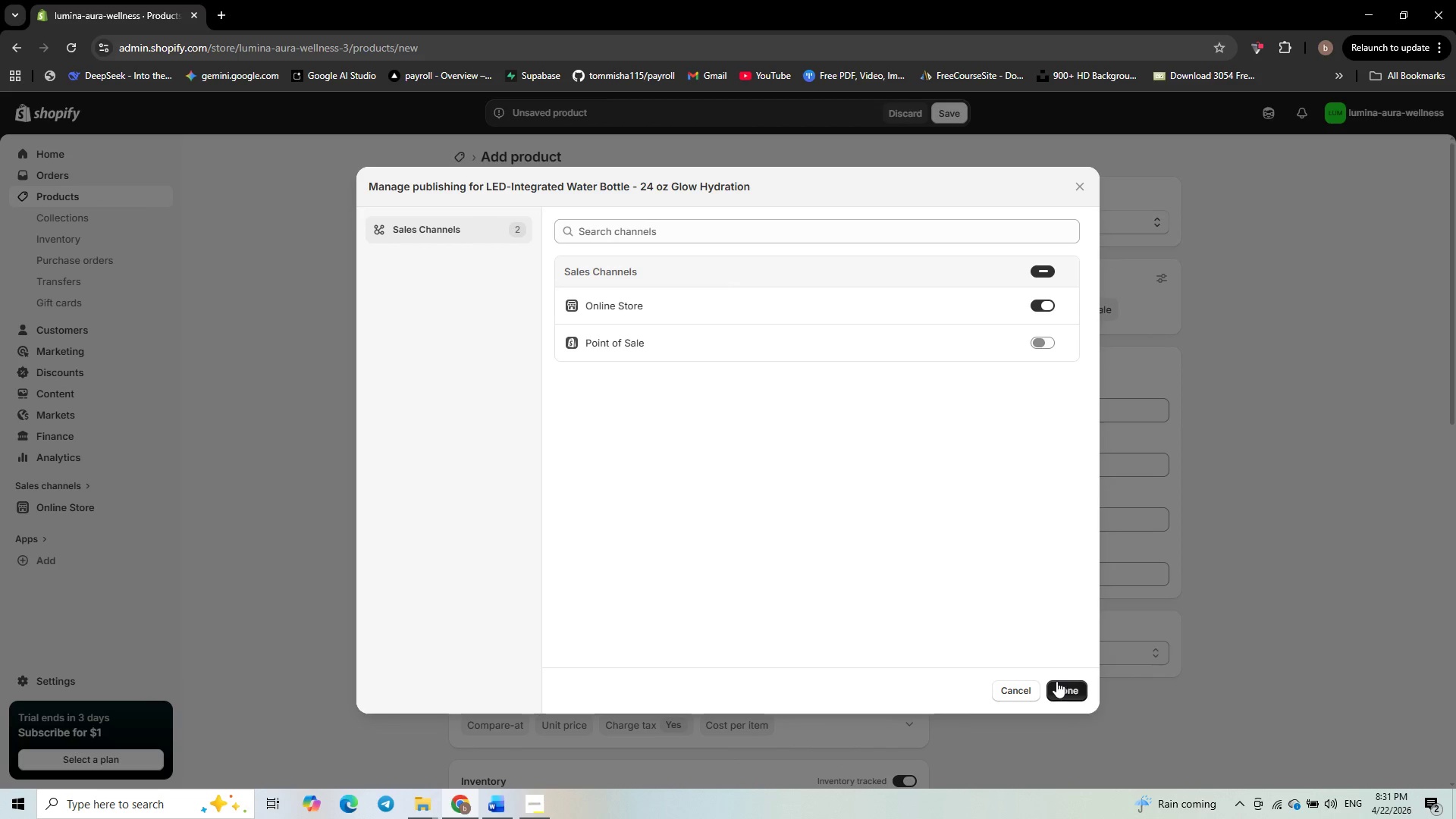 
left_click([1058, 687])
 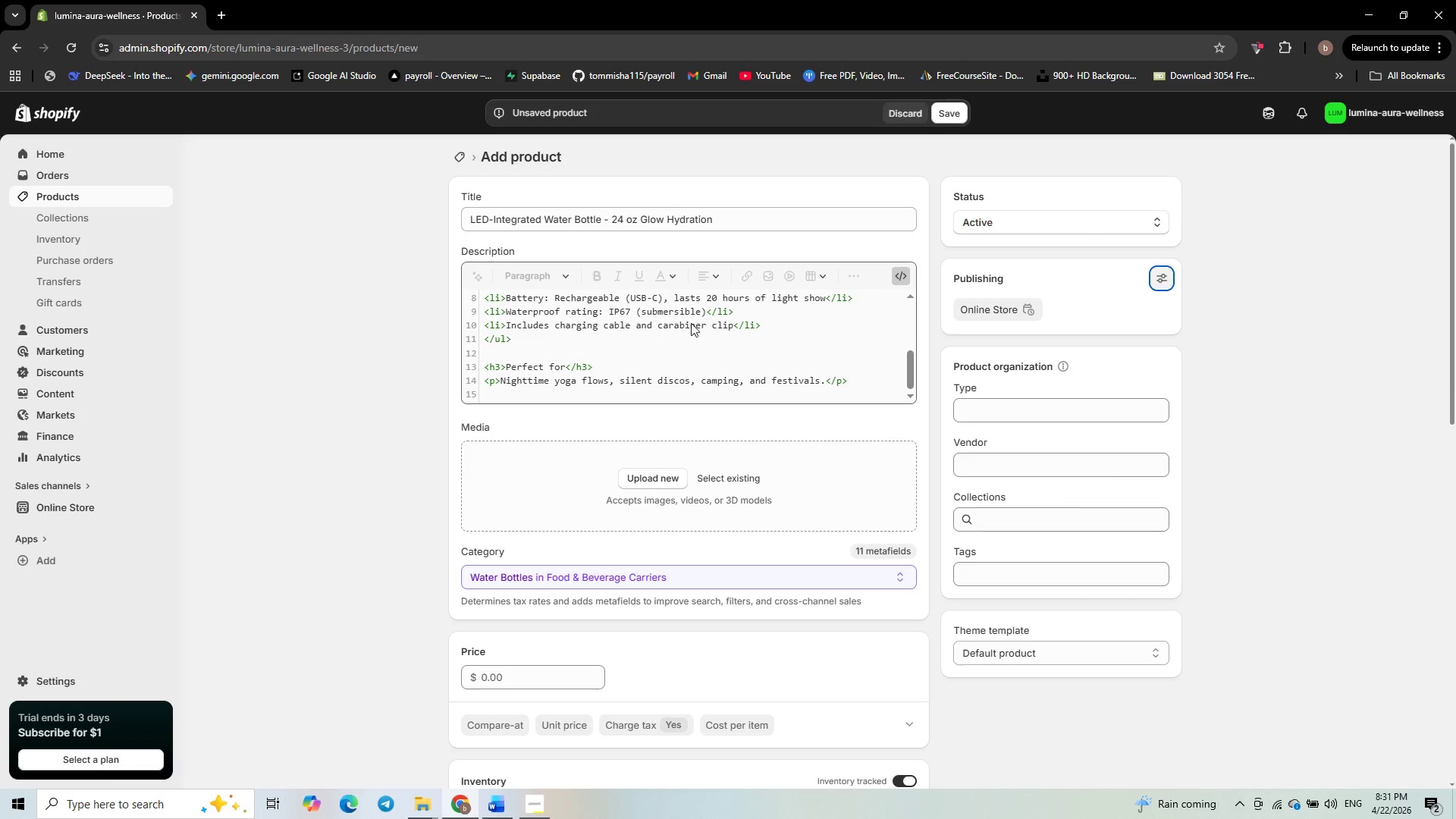 
scroll: coordinate [697, 337], scroll_direction: up, amount: 9.0
 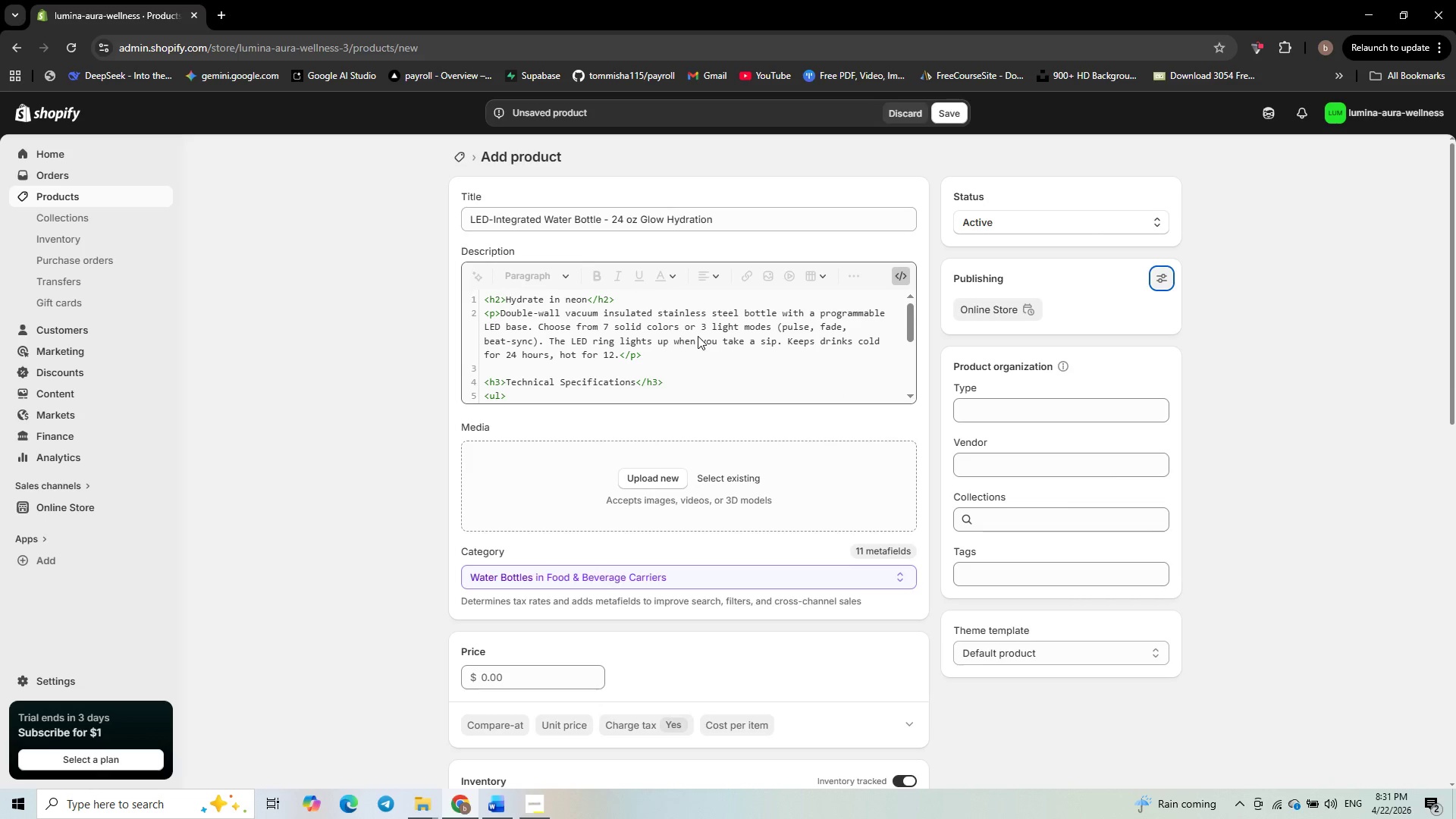 
scroll: coordinate [699, 337], scroll_direction: down, amount: 4.0
 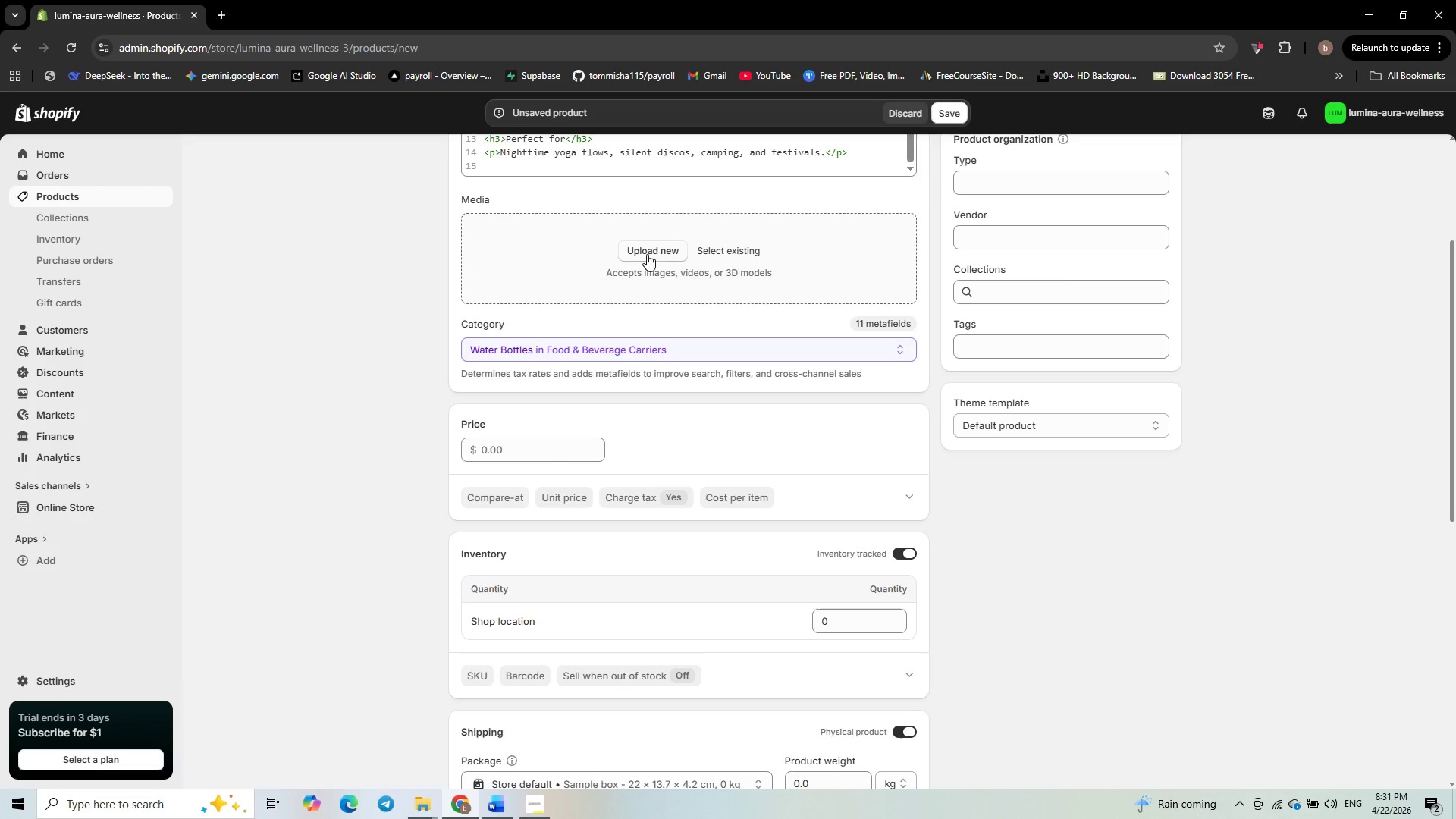 
scroll: coordinate [761, 546], scroll_direction: up, amount: 7.0
 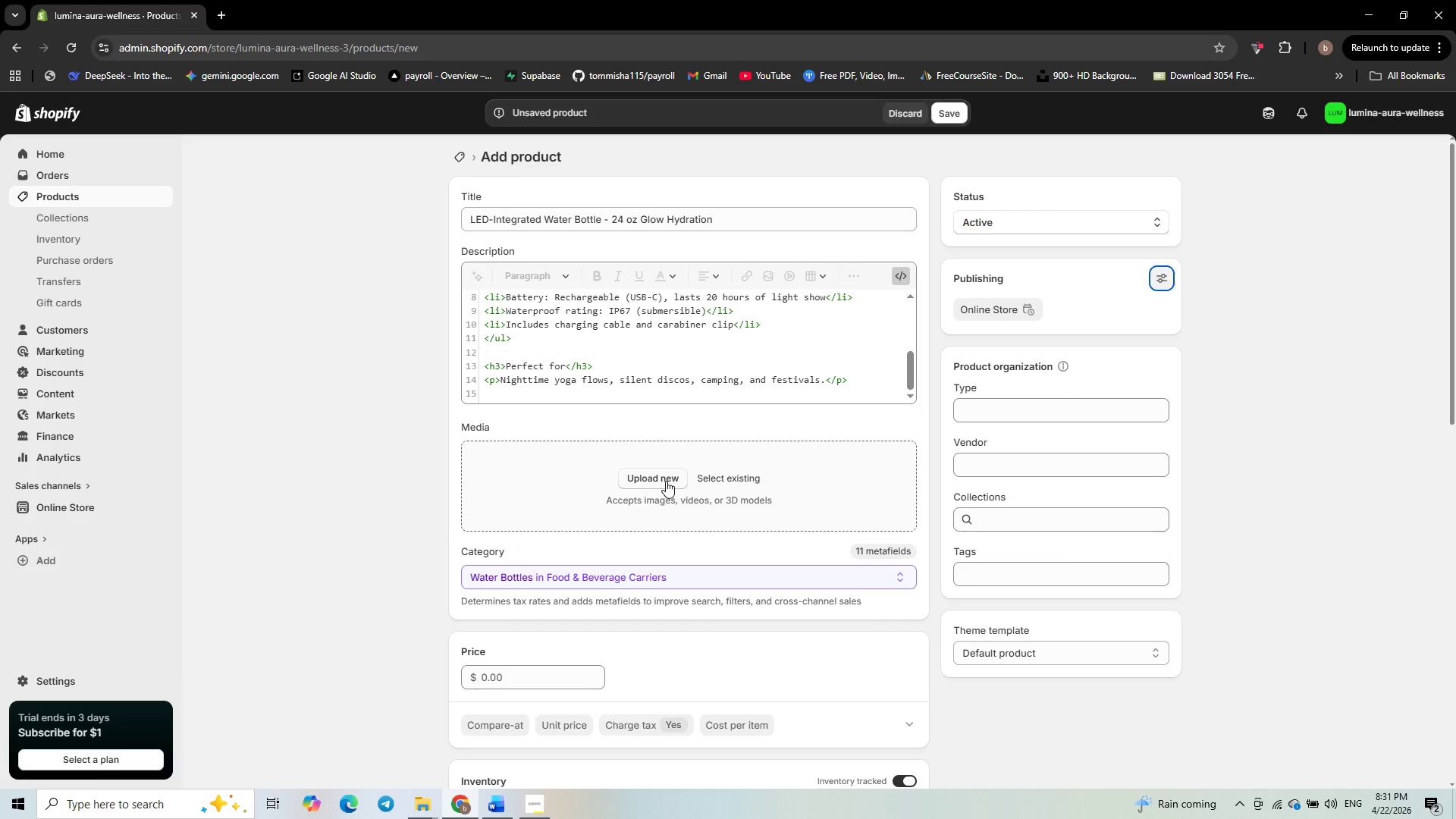 
left_click([666, 481])
 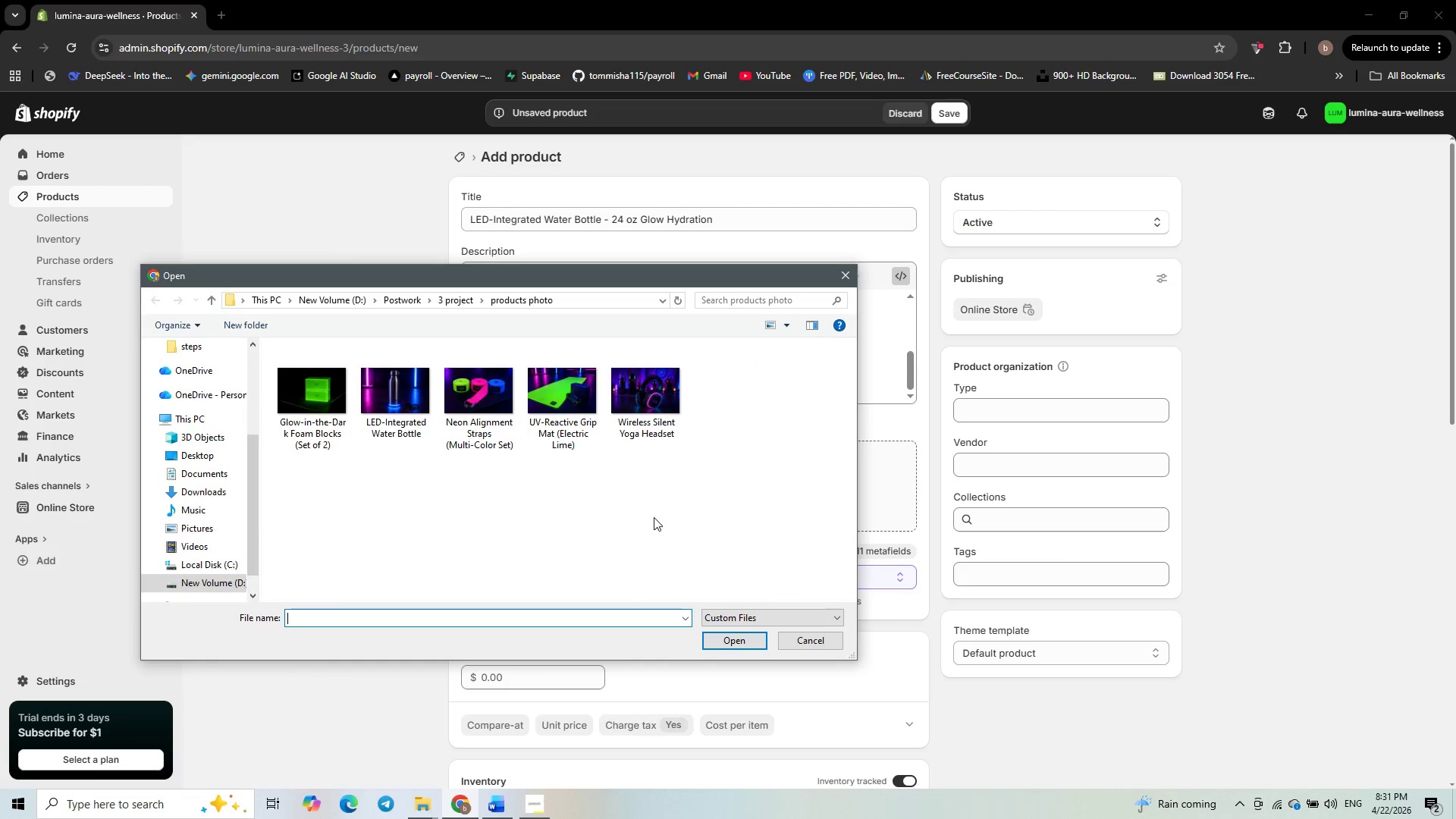 
left_click([413, 406])
 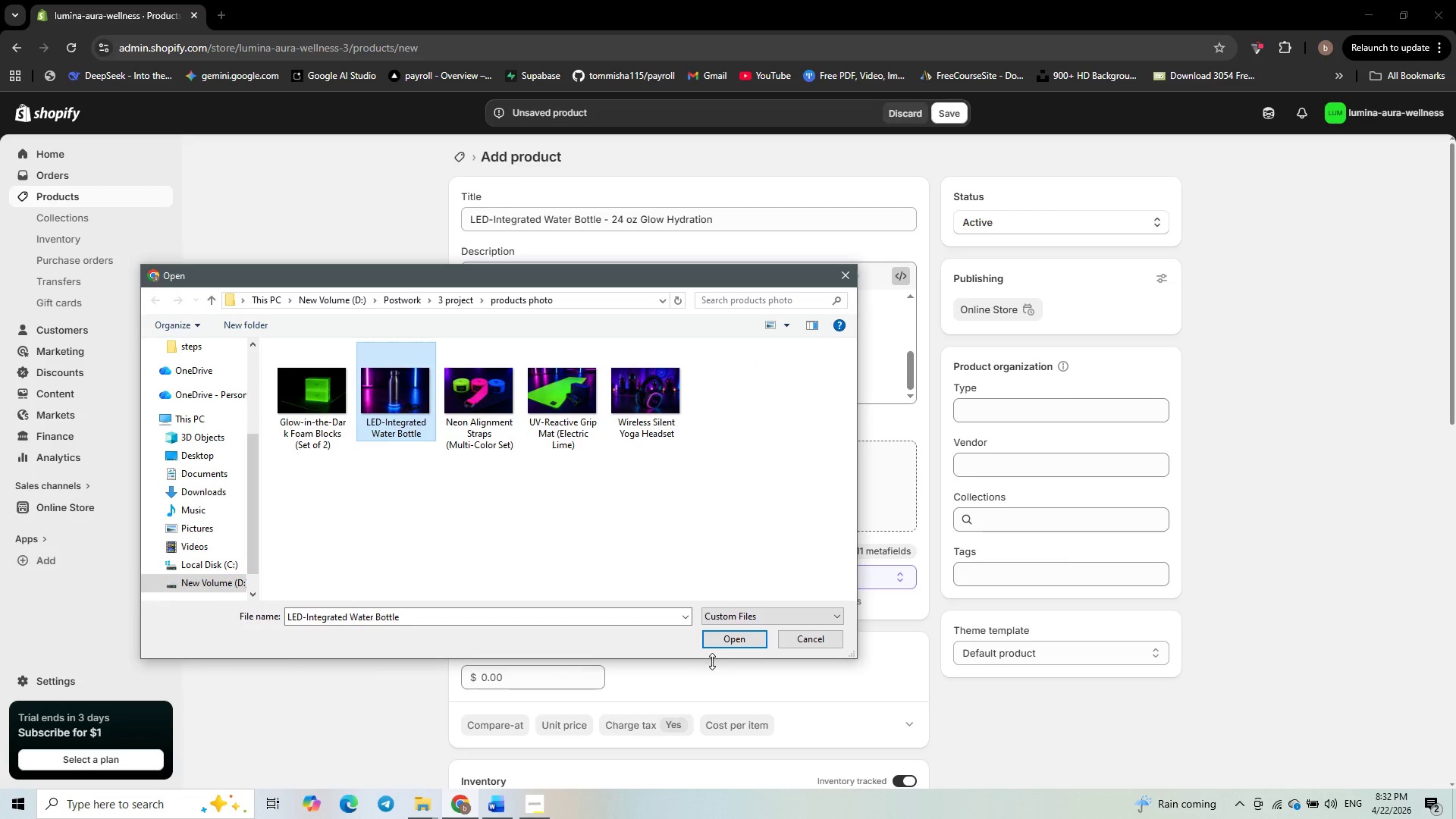 
left_click([726, 642])
 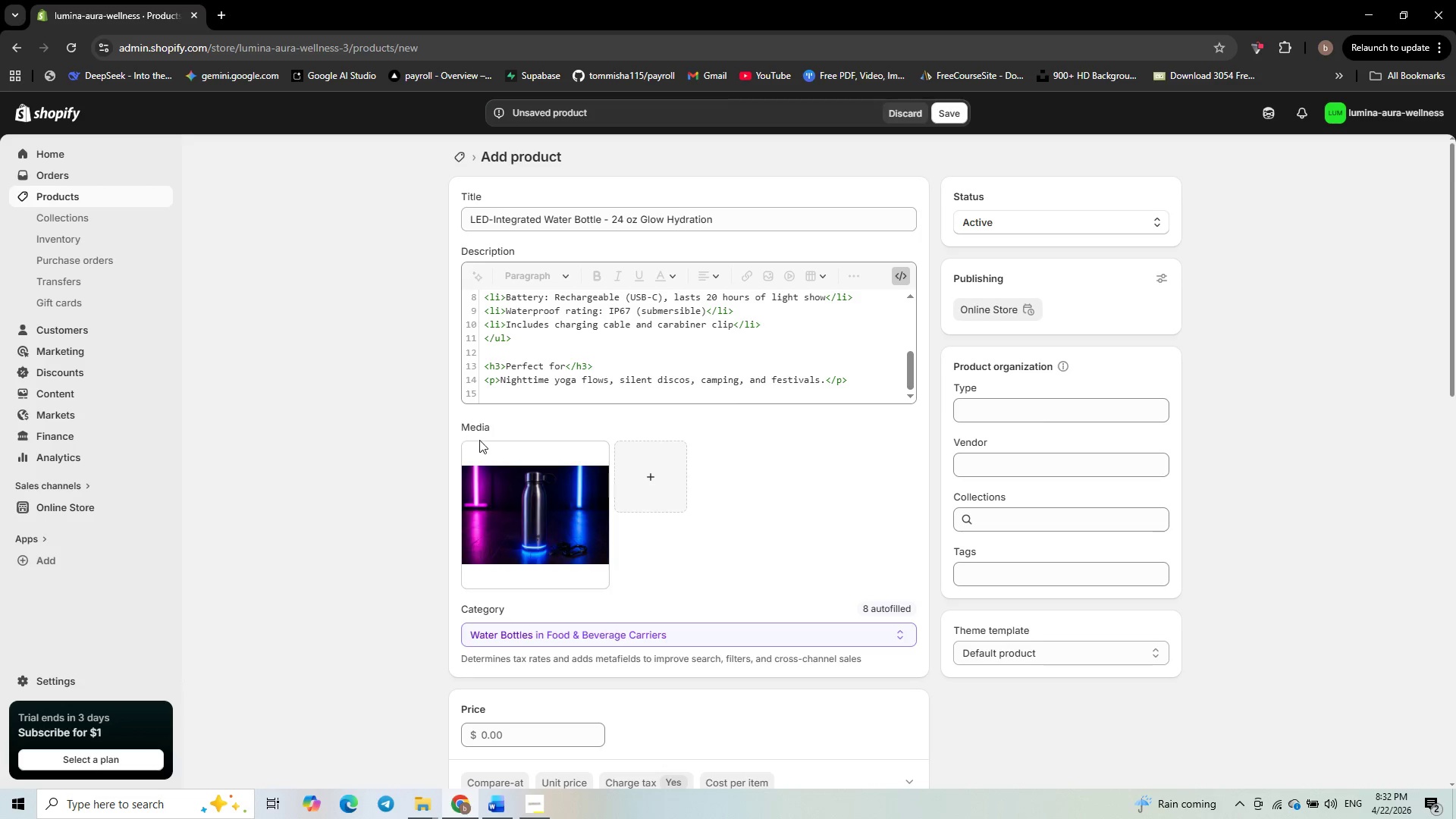 
wait(23.47)
 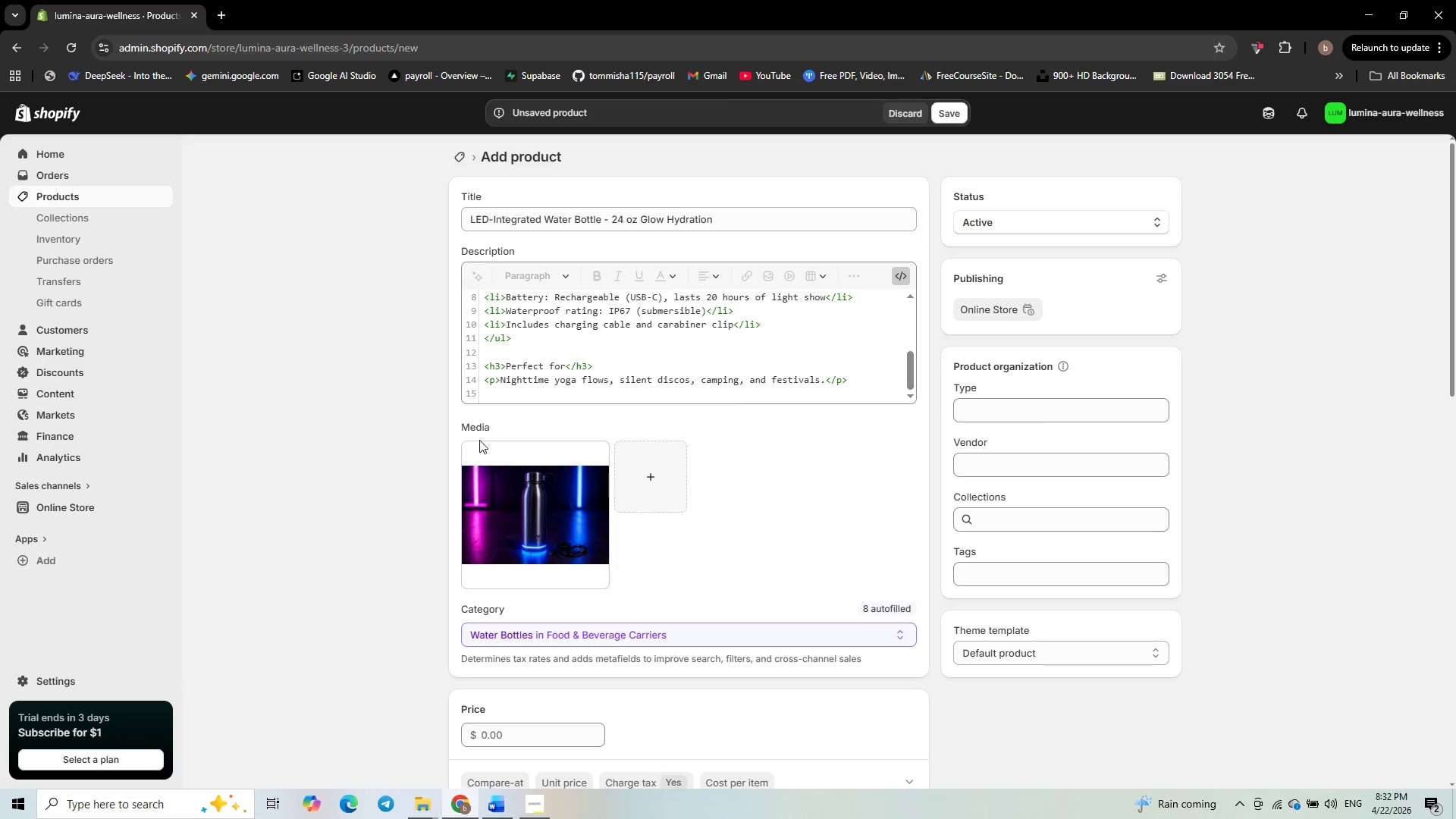 
left_click([1254, 291])
 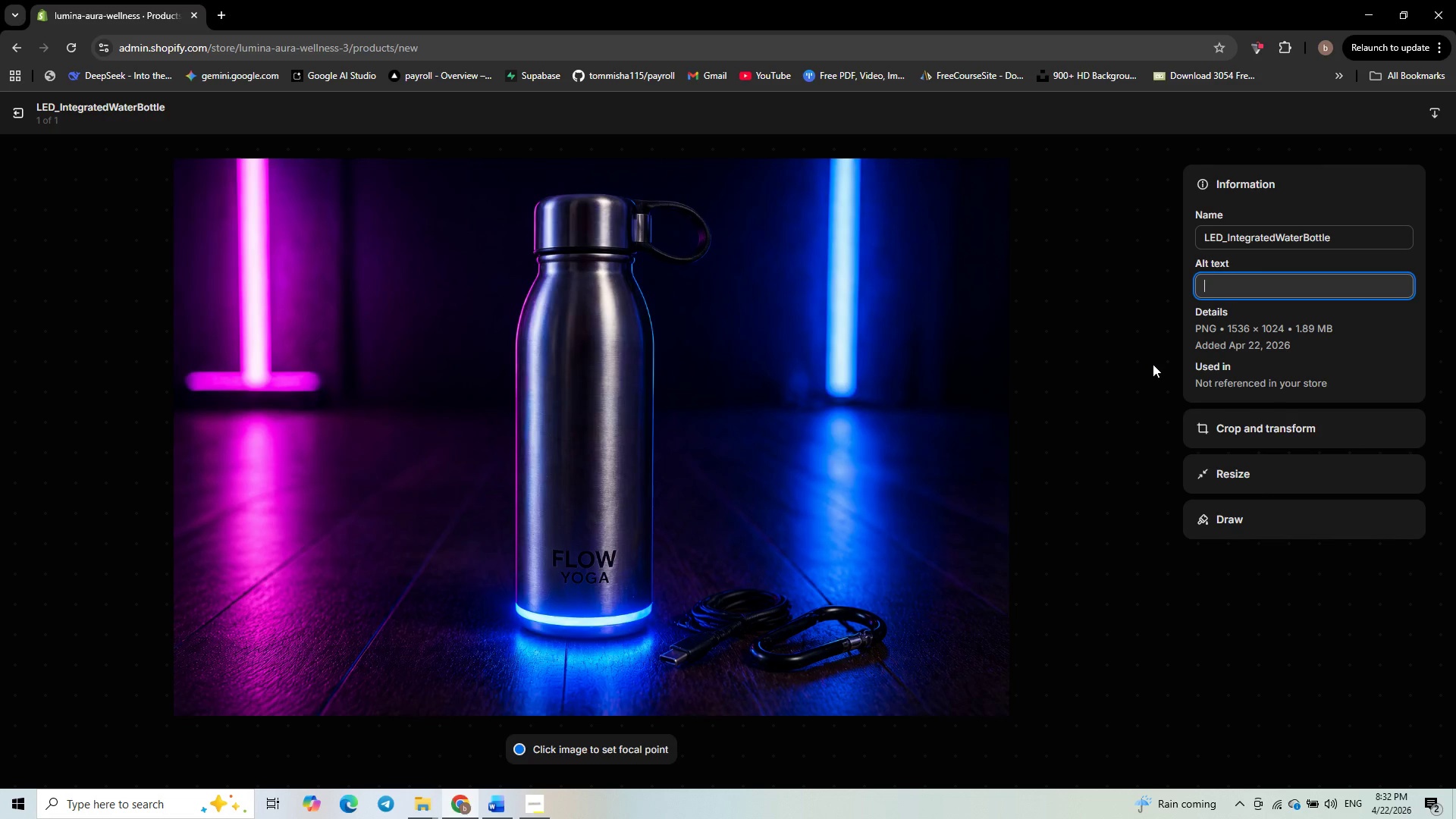 
wait(7.62)
 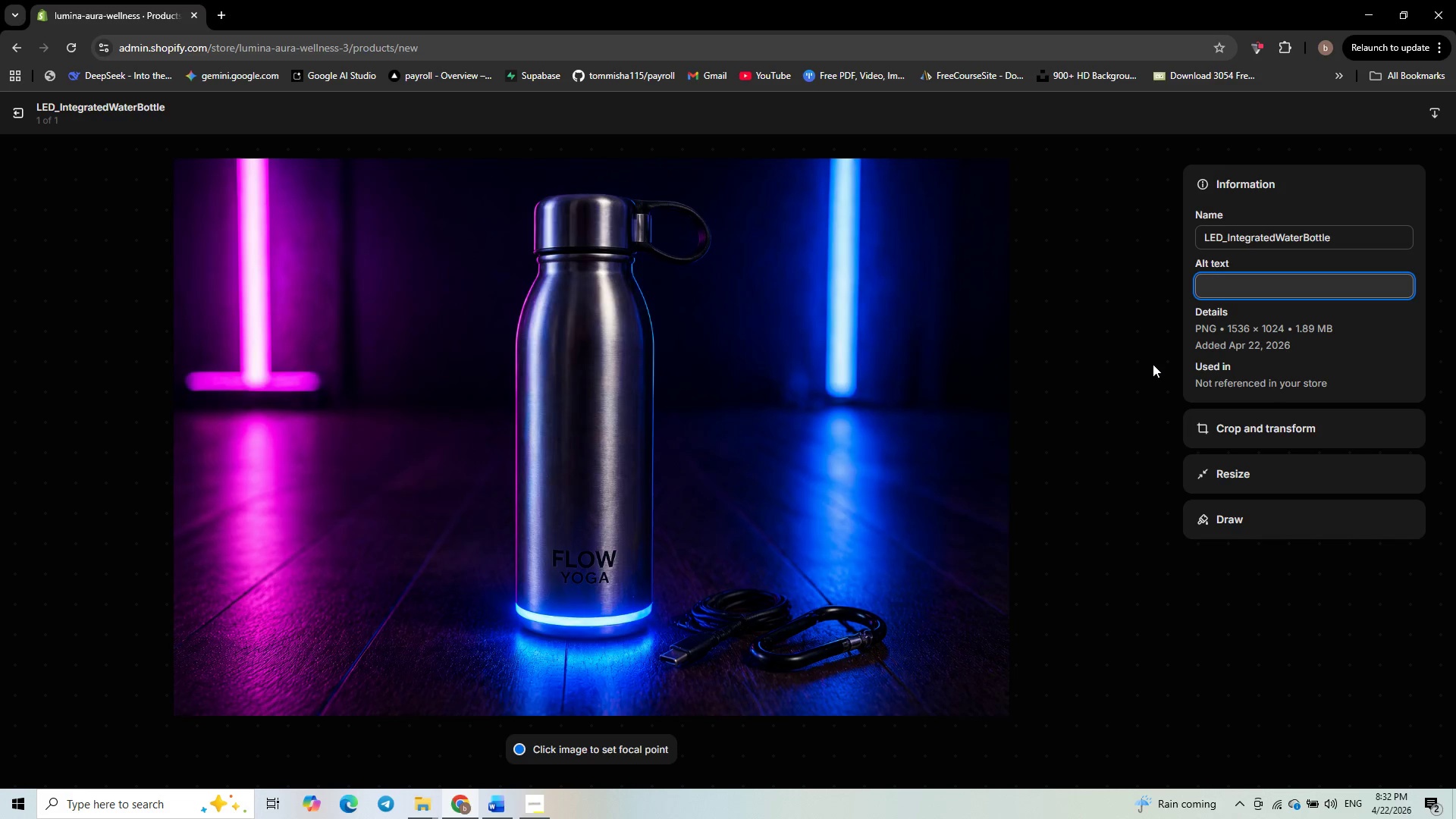 
type(LED water bottle glowing )
 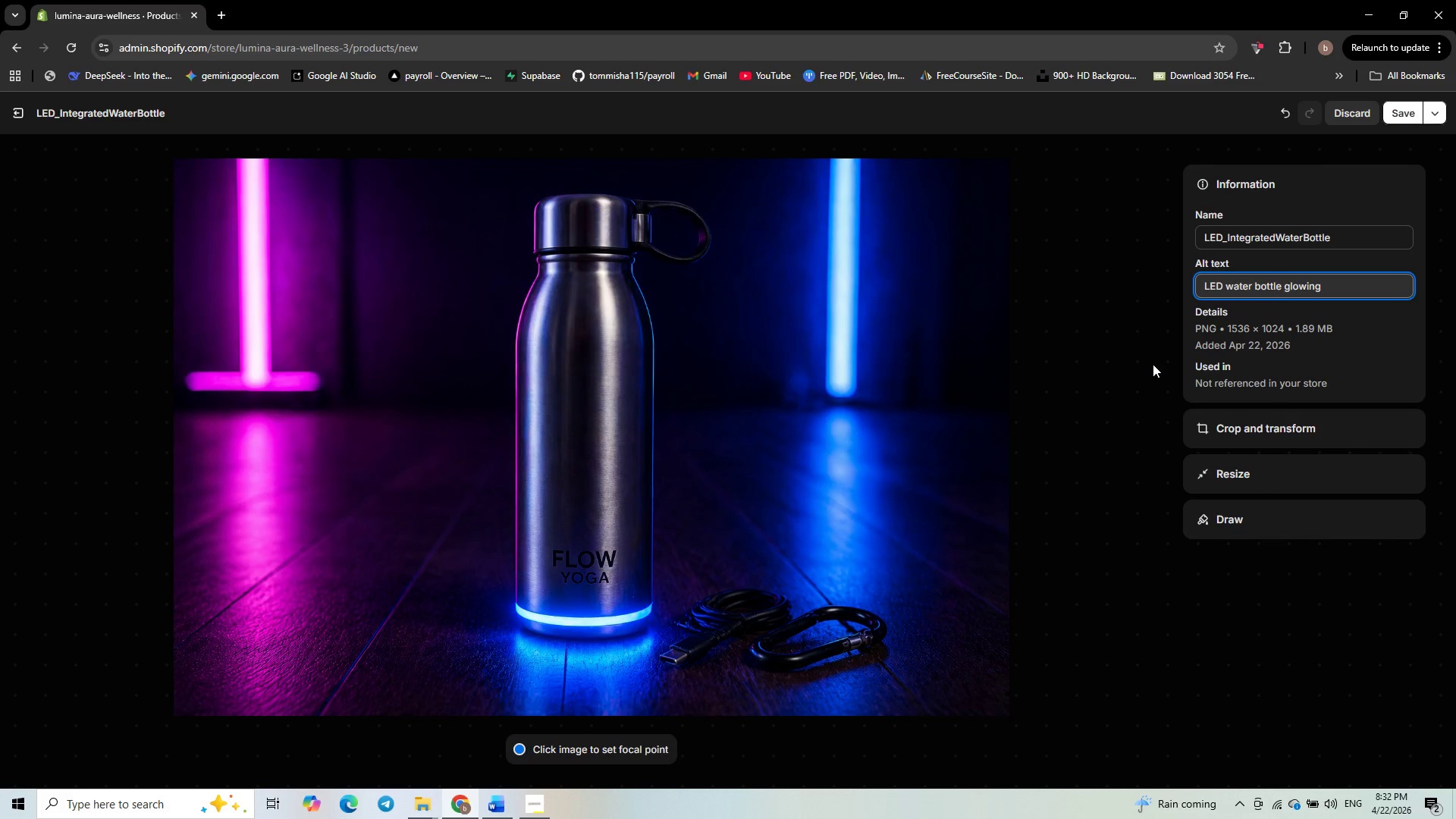 
type(in neon blue )
 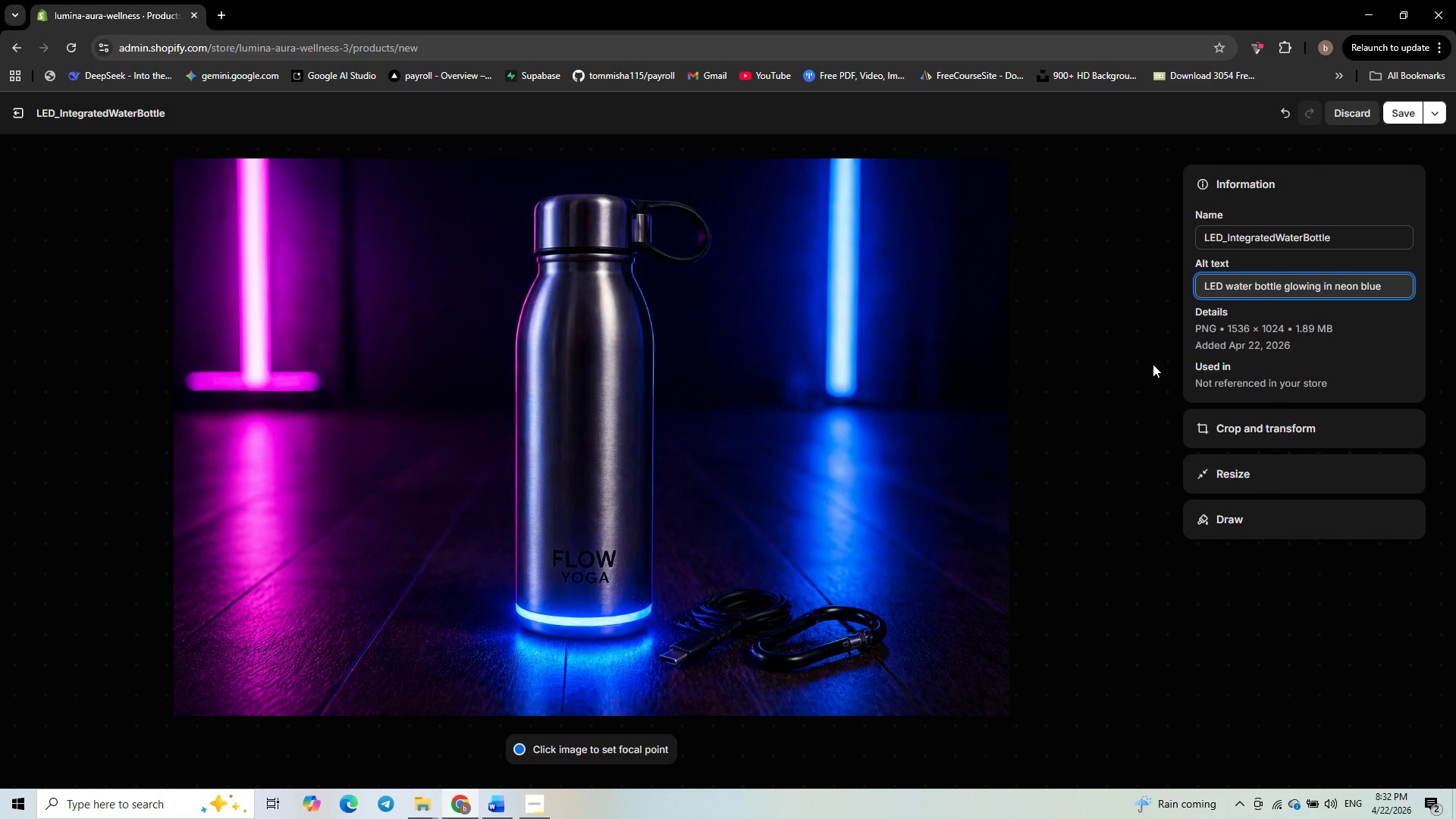 
type(- 24oz  )
 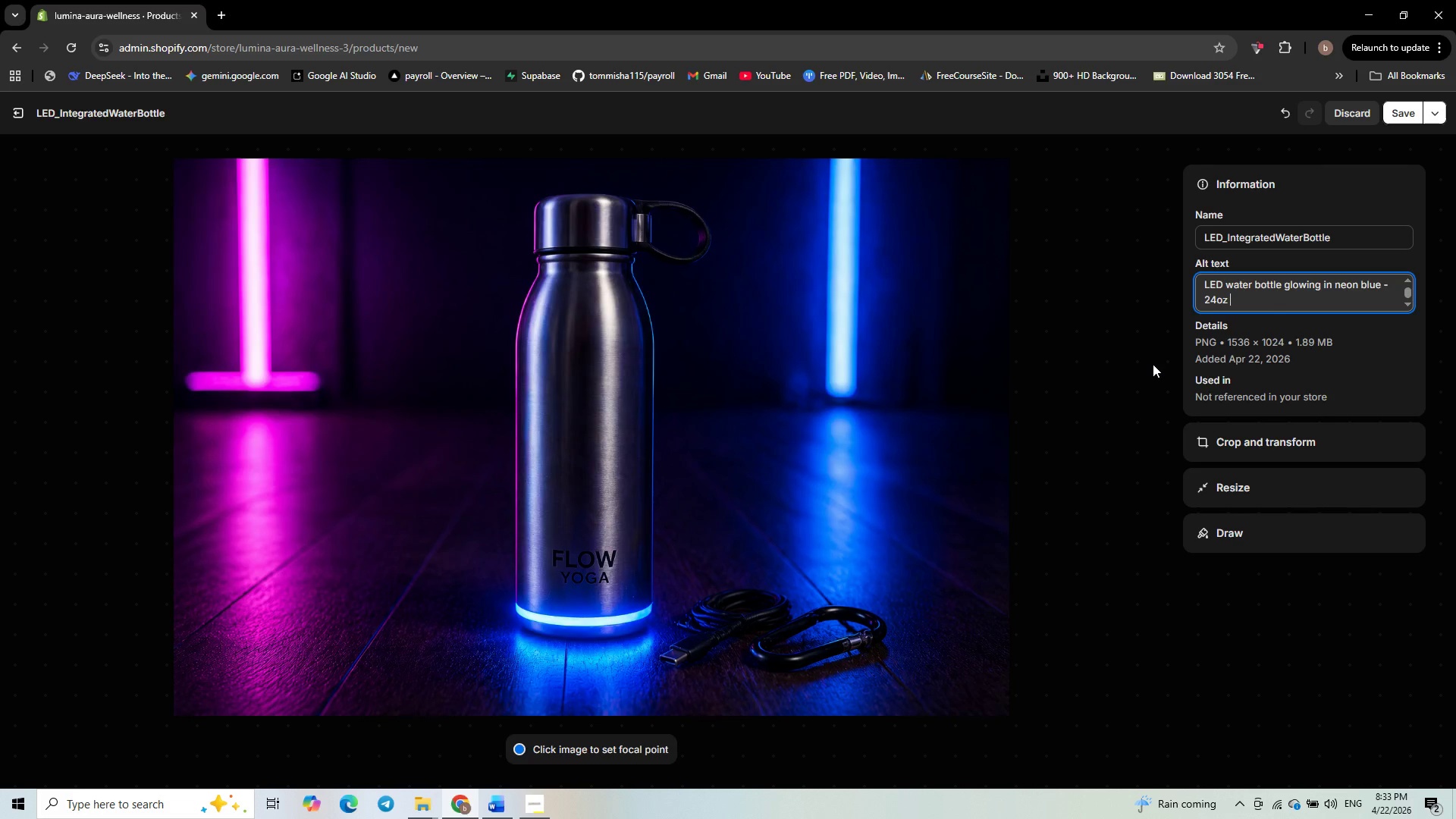 
wait(7.2)
 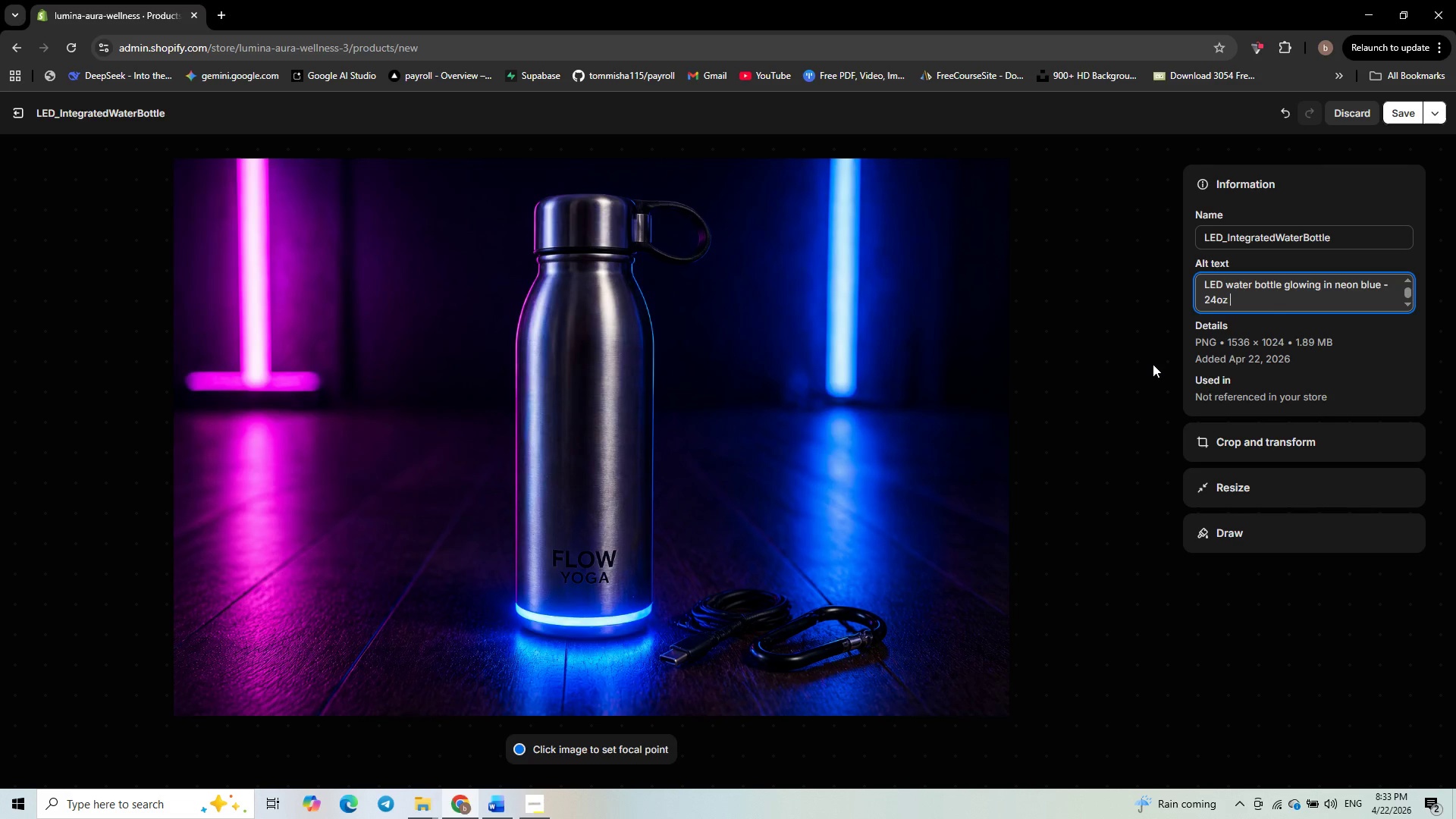 
type(insulated for glow flow classes)
 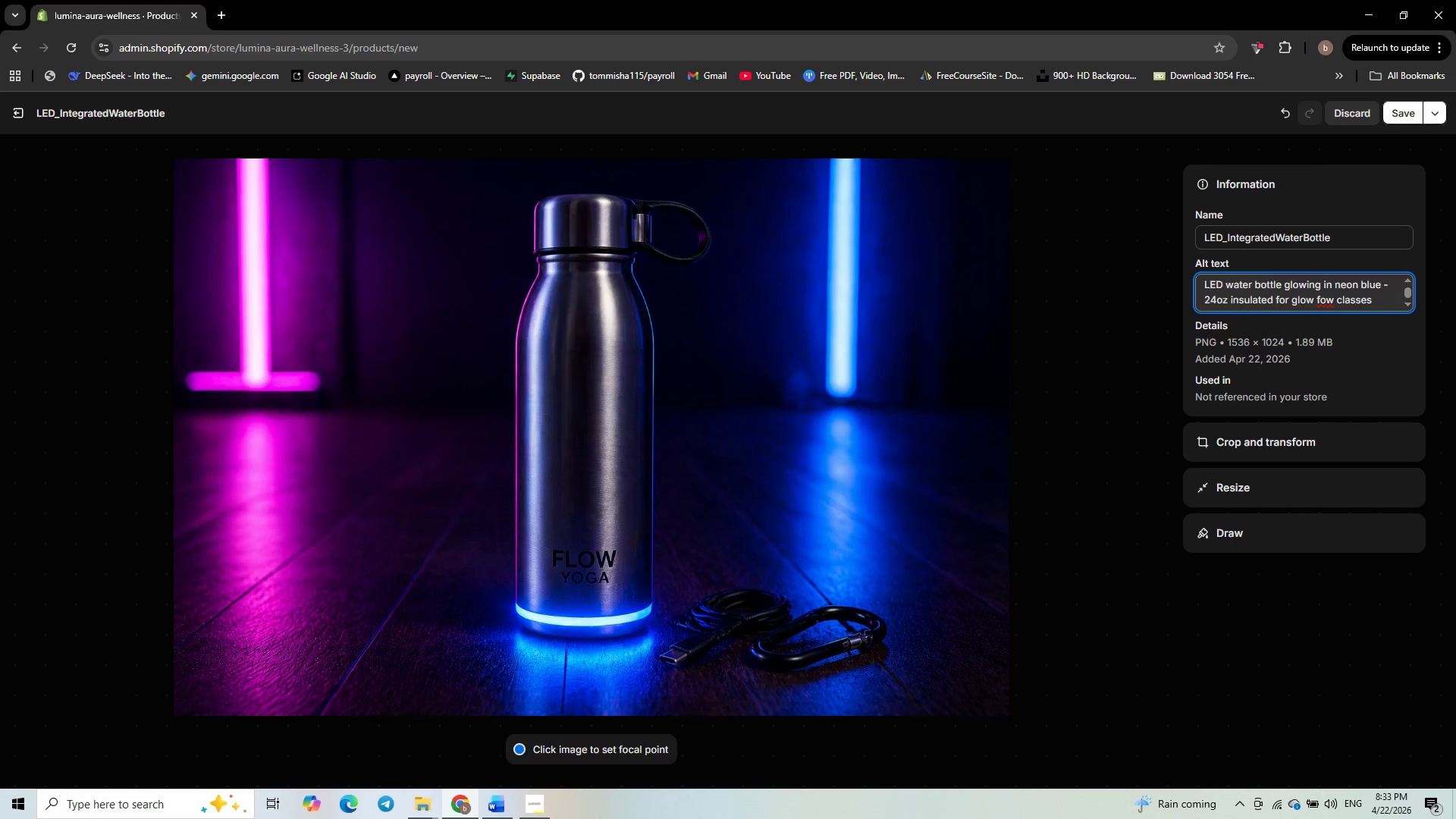 
left_click([1329, 303])
 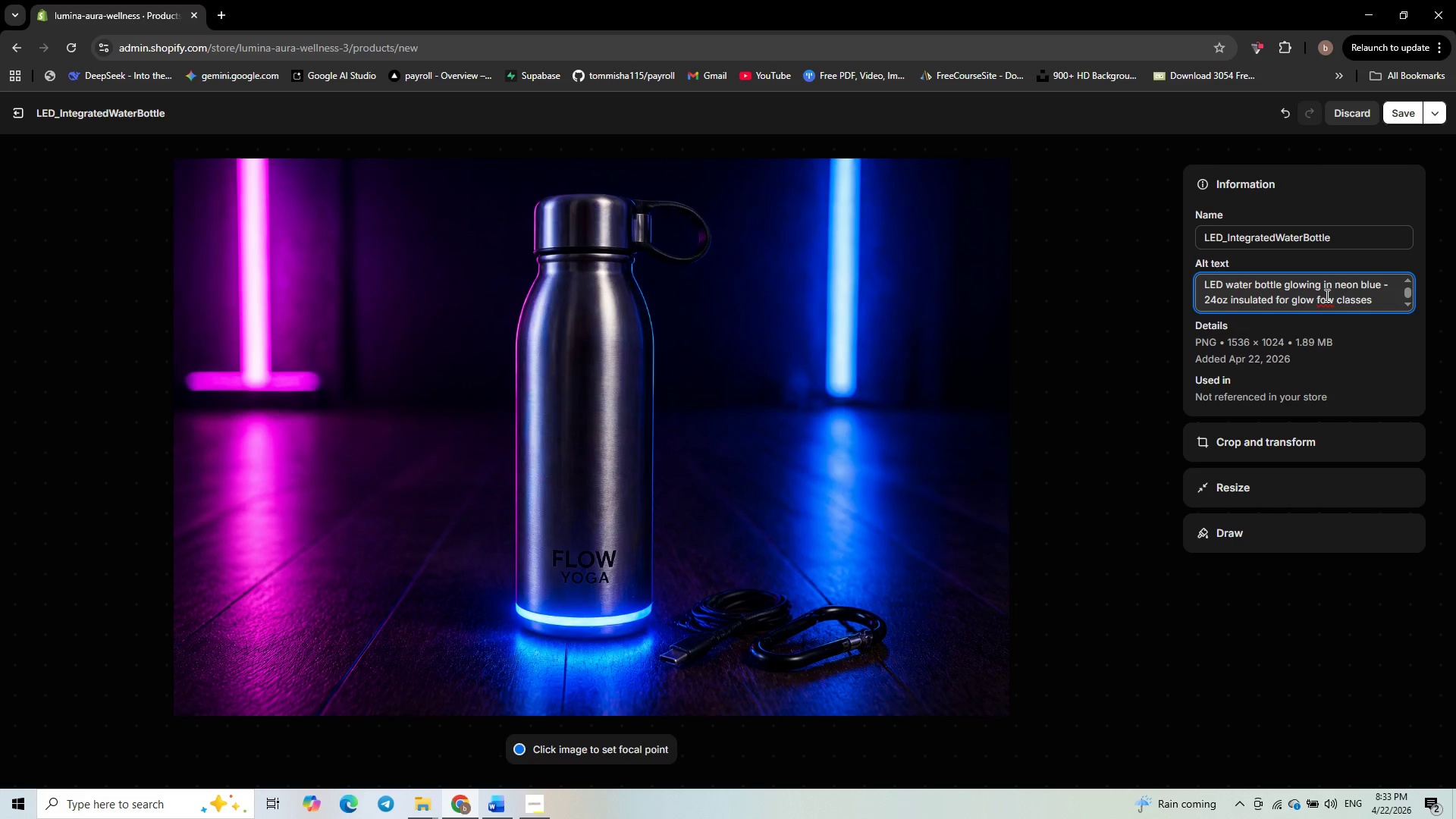 
key(ArrowLeft)
 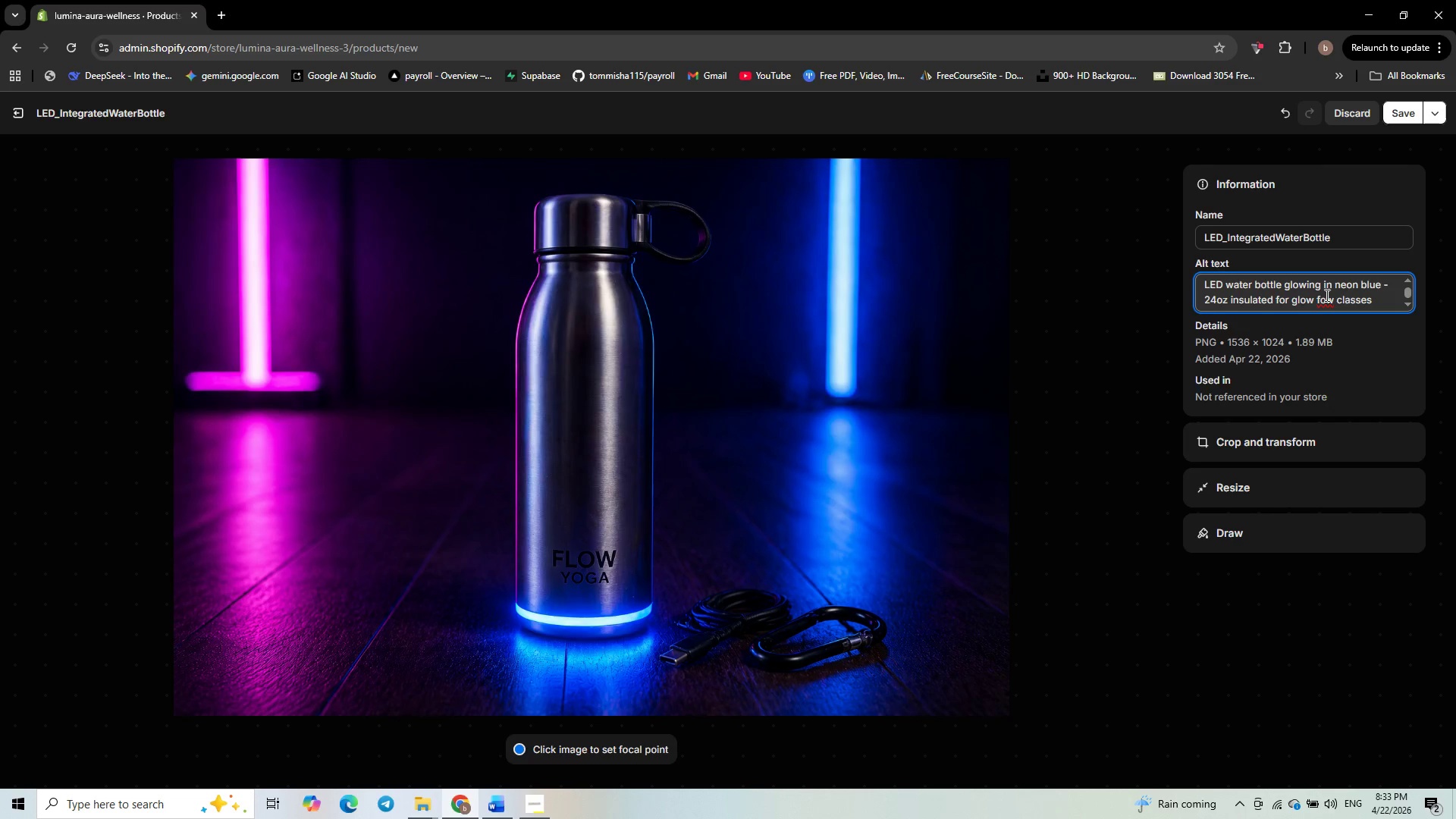 
key(L)
 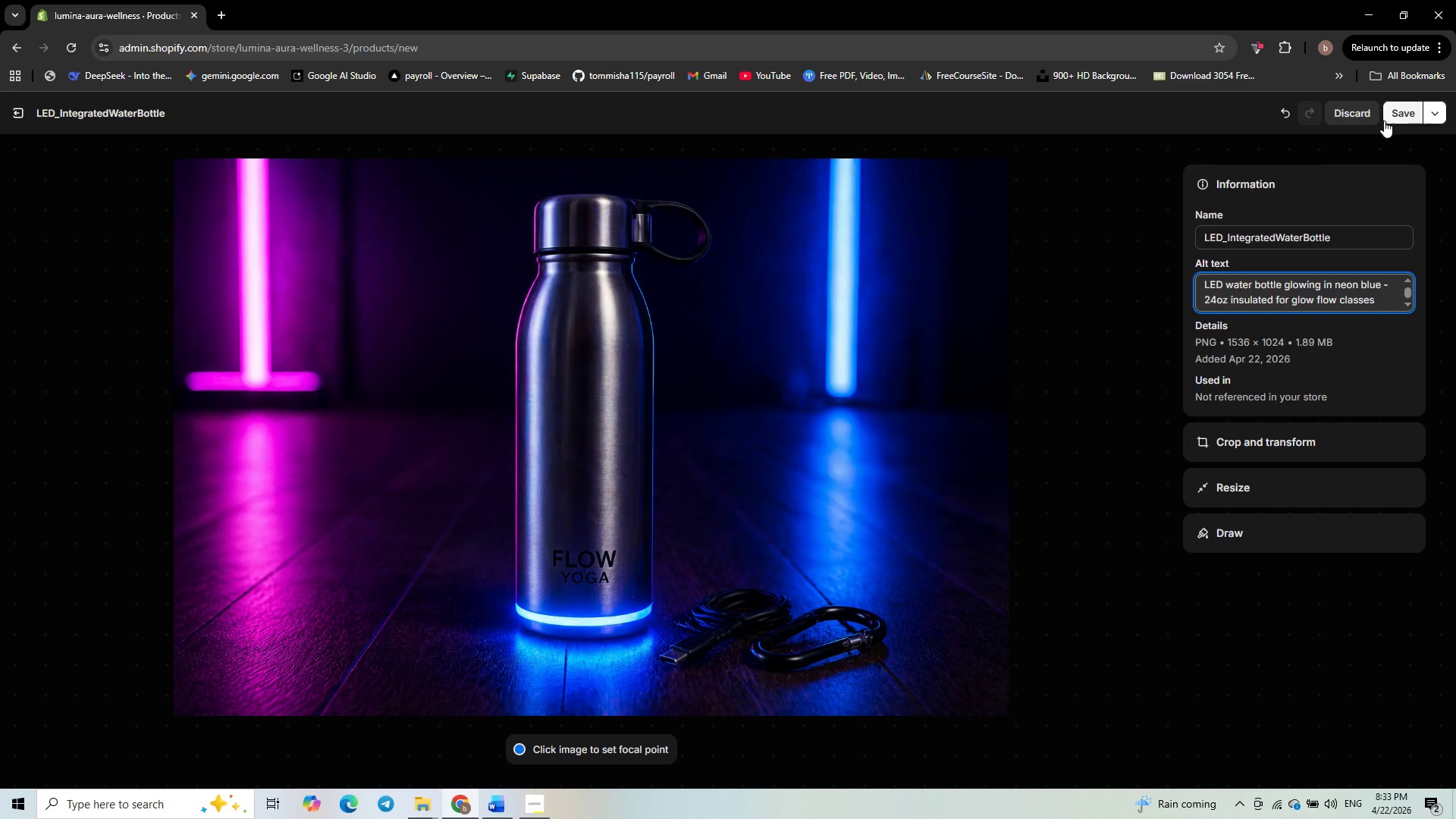 
left_click([1395, 115])
 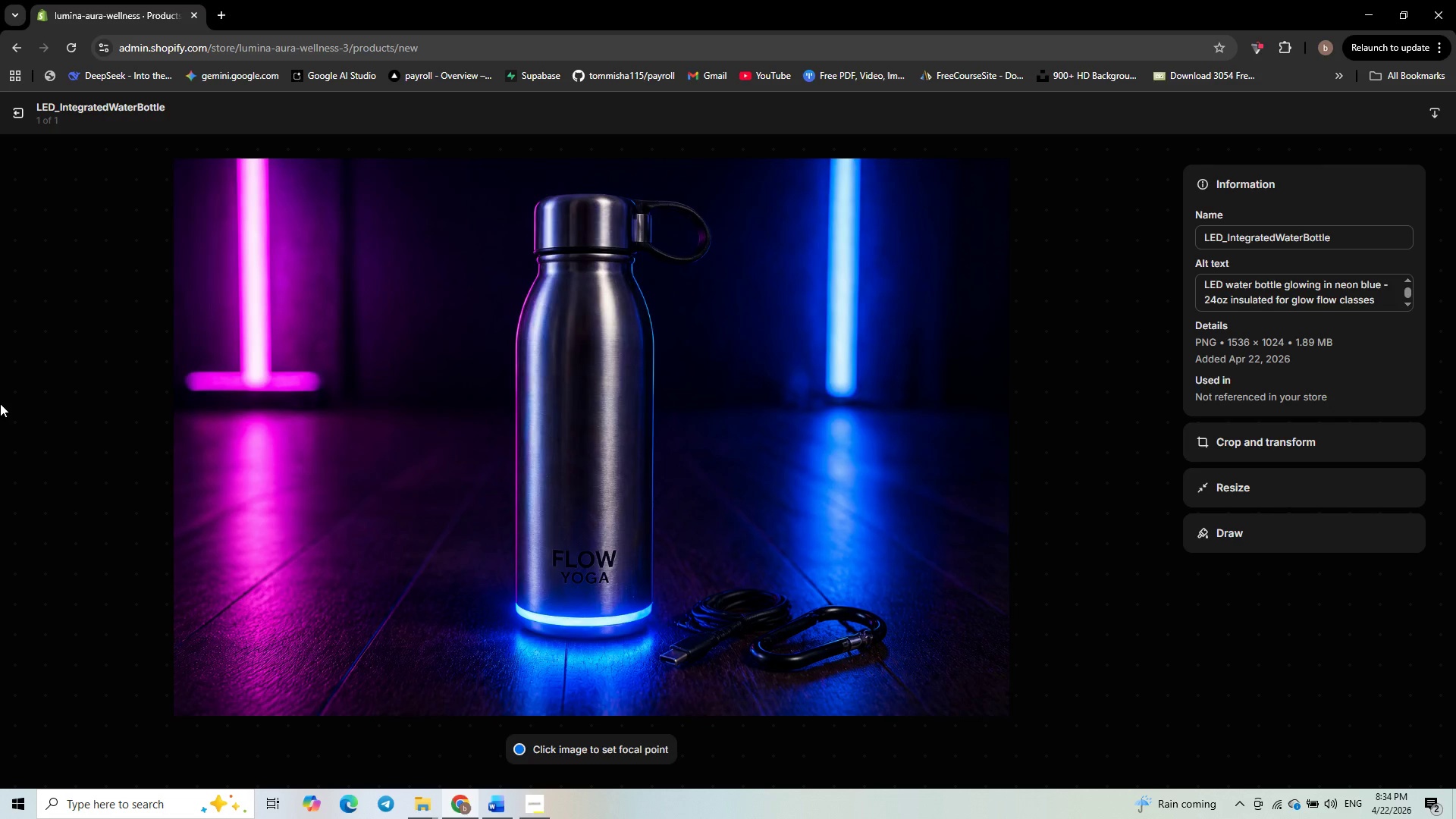 
wait(39.66)
 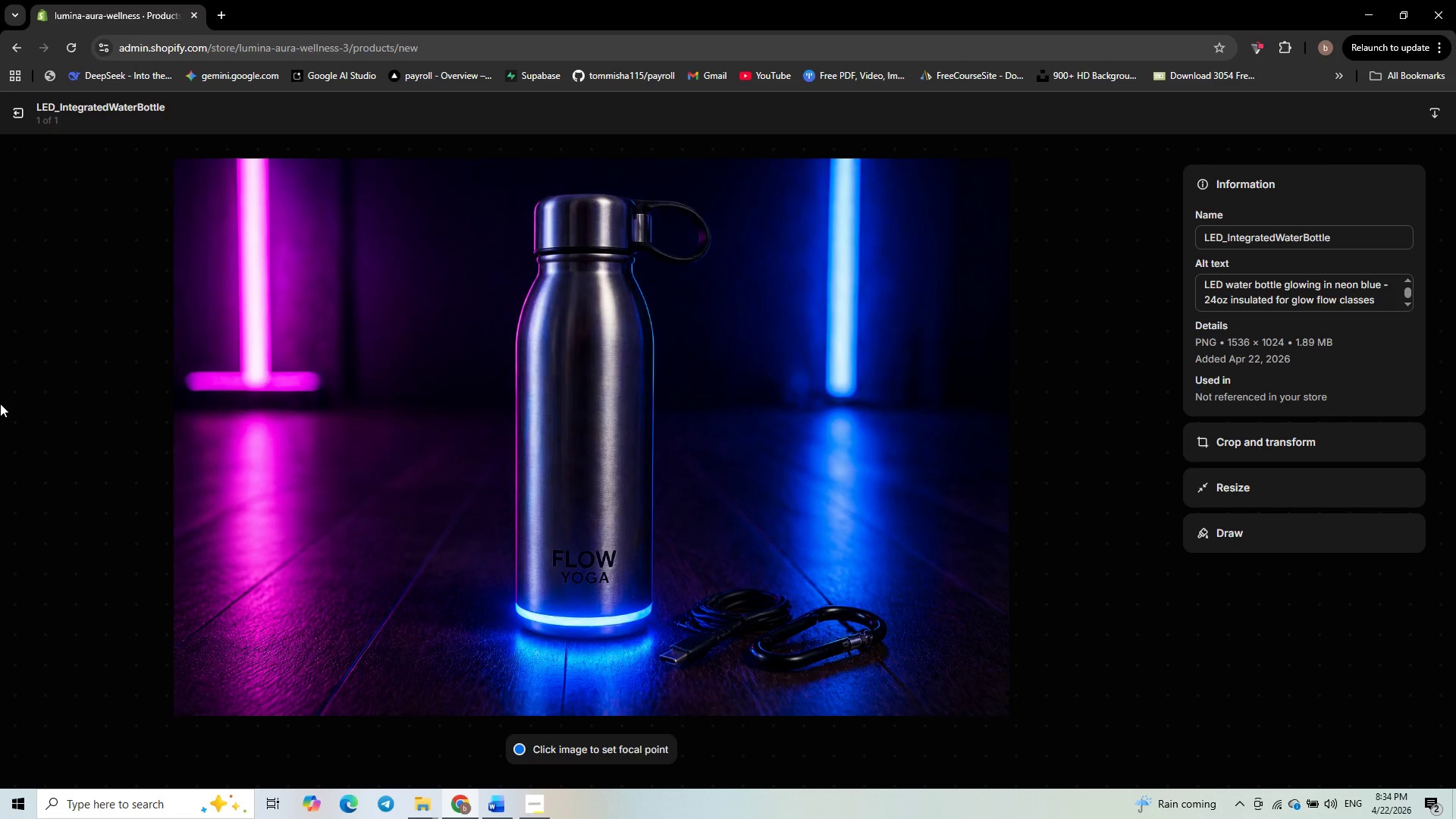 
left_click([31, 114])
 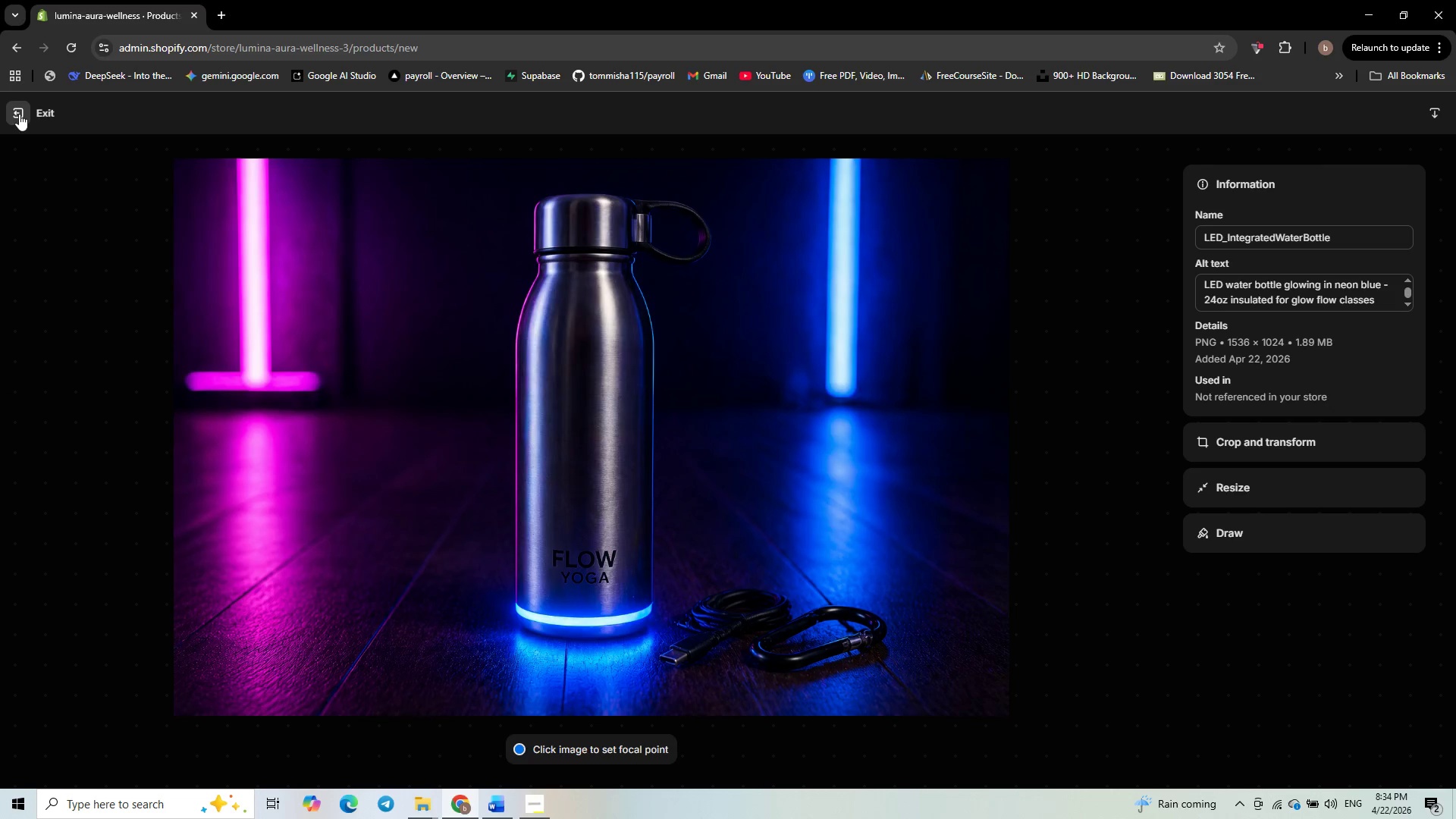 
left_click([19, 114])
 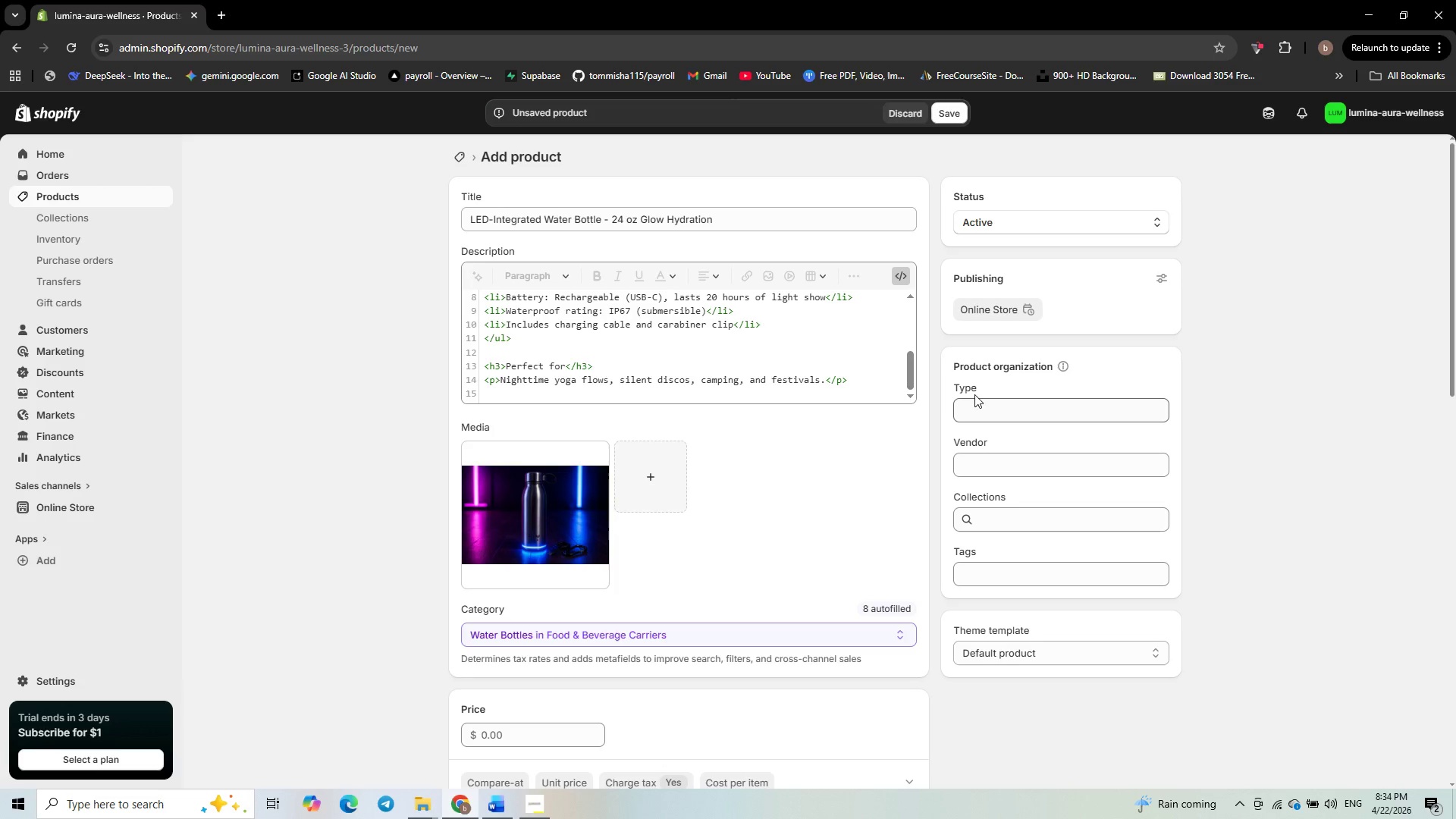 
left_click([1010, 415])
 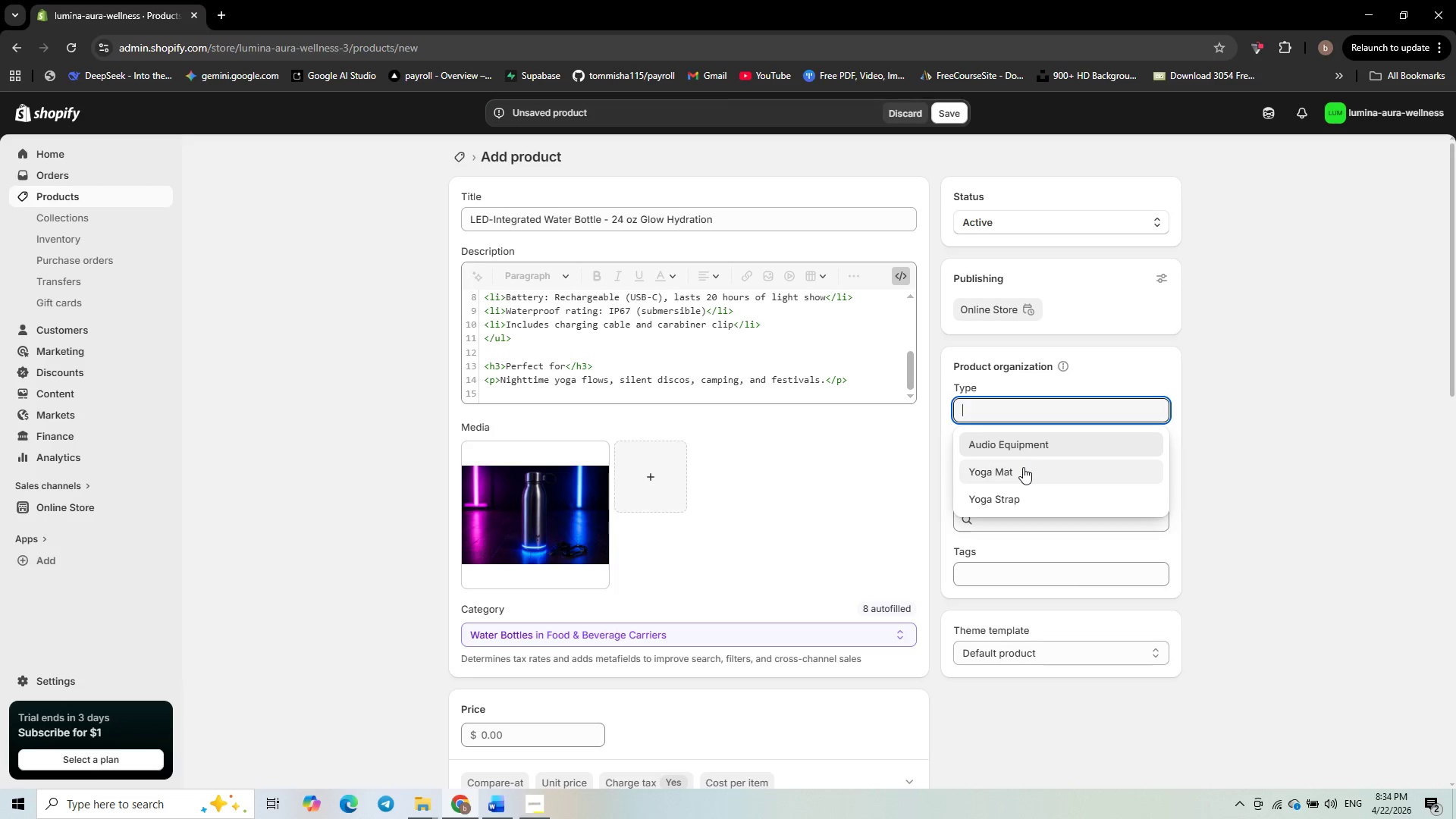 
wait(12.89)
 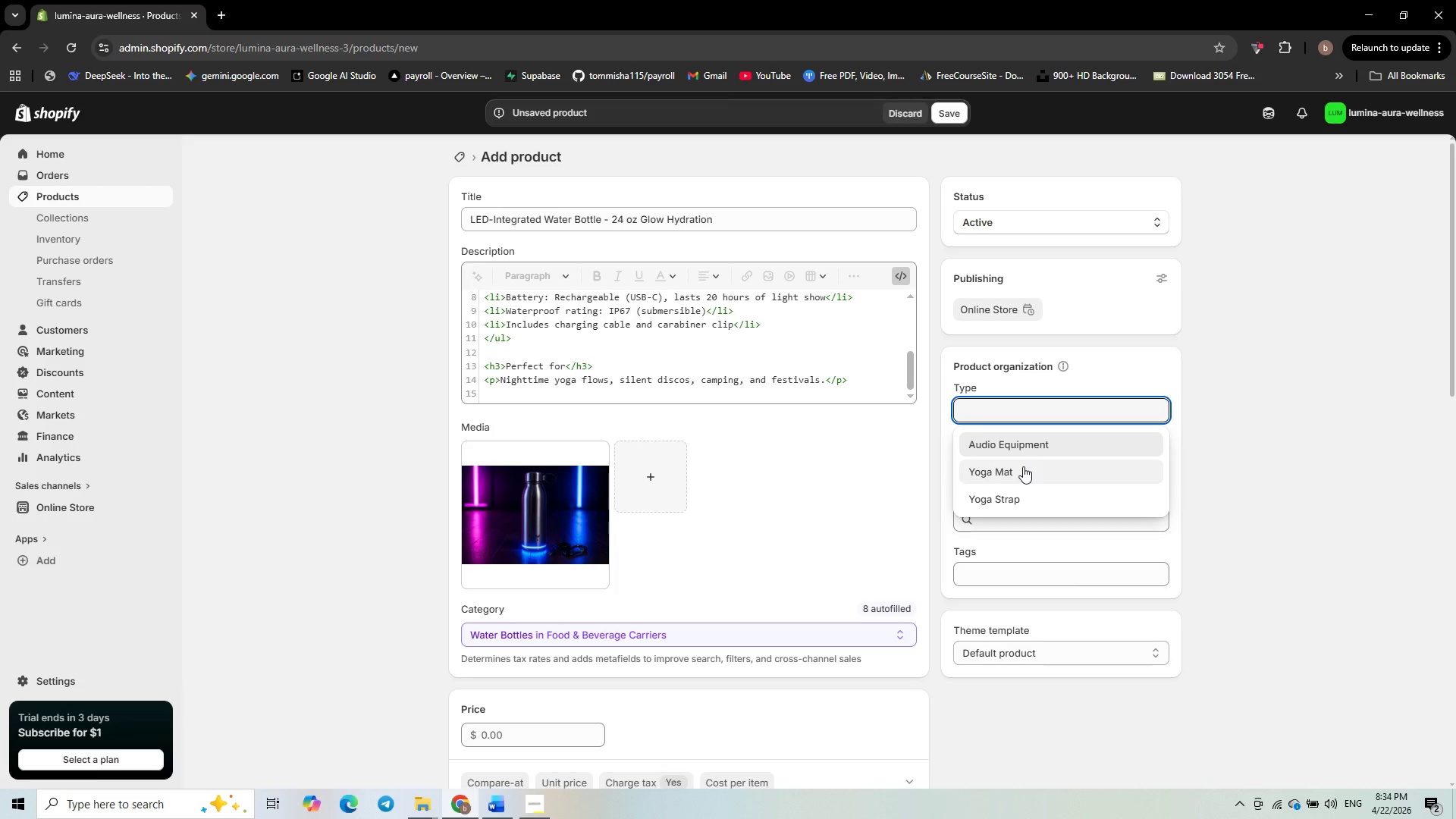 
type(Hydration )
 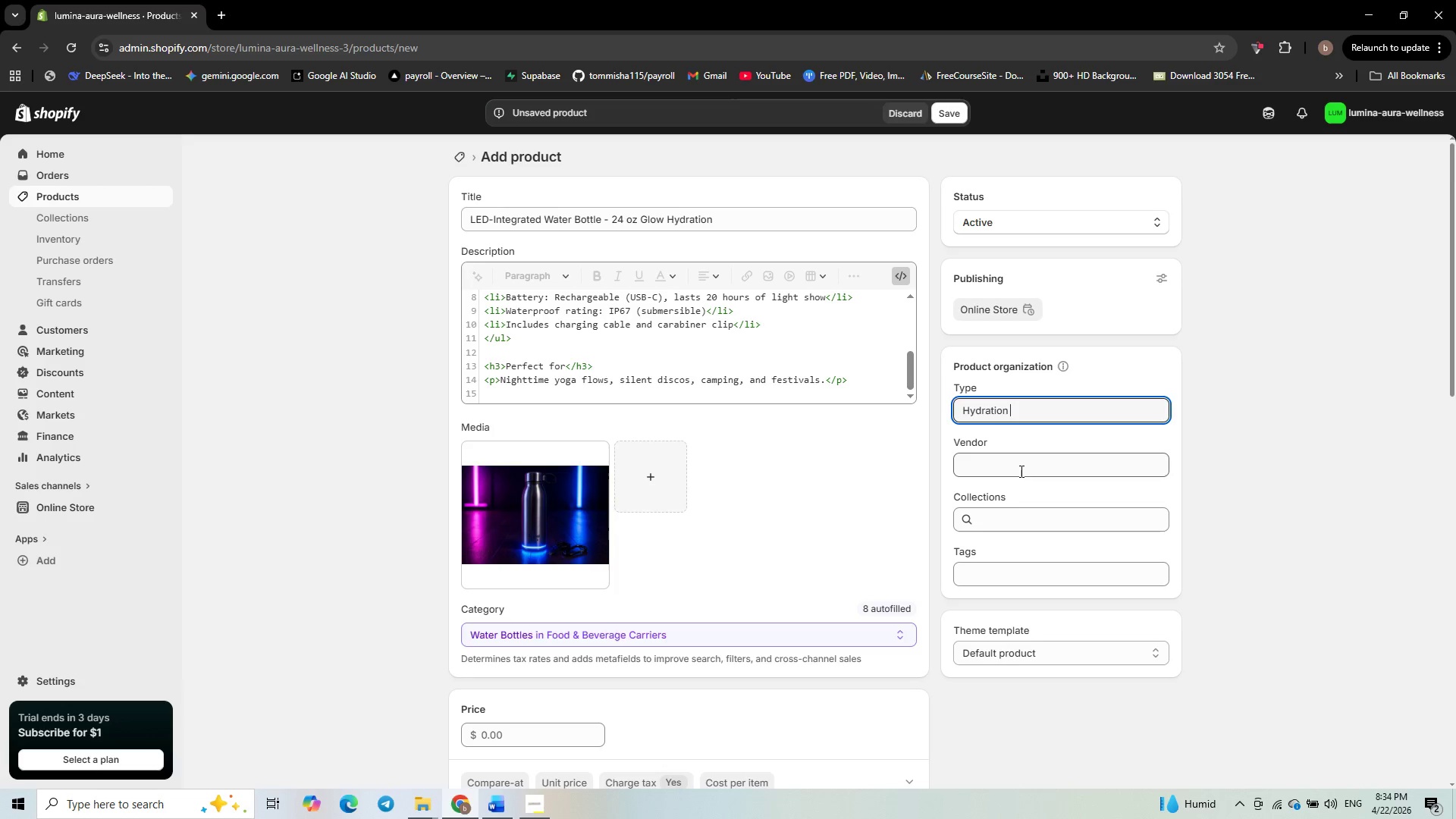 
key(ArrowDown)
 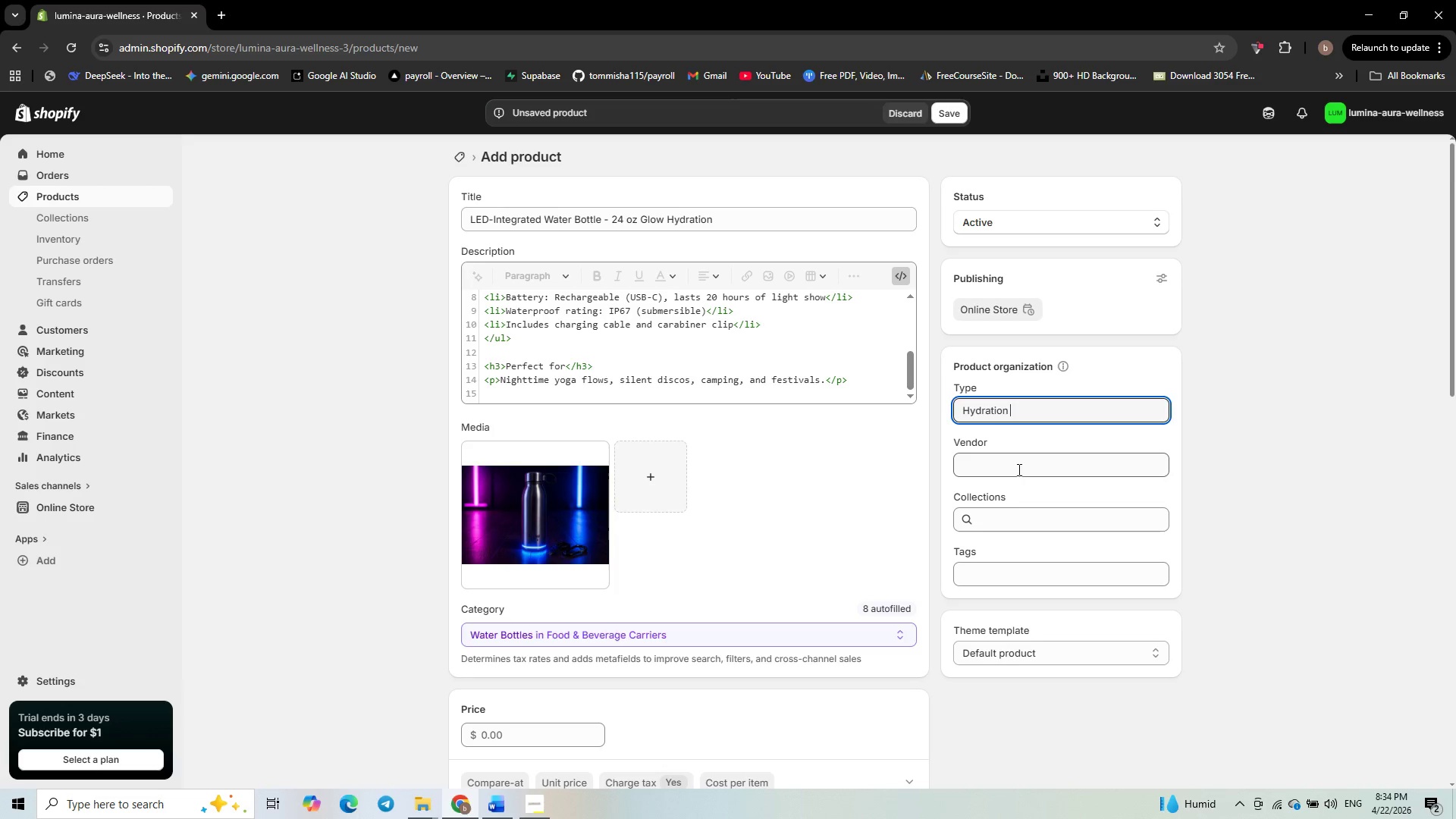 
left_click([1019, 470])
 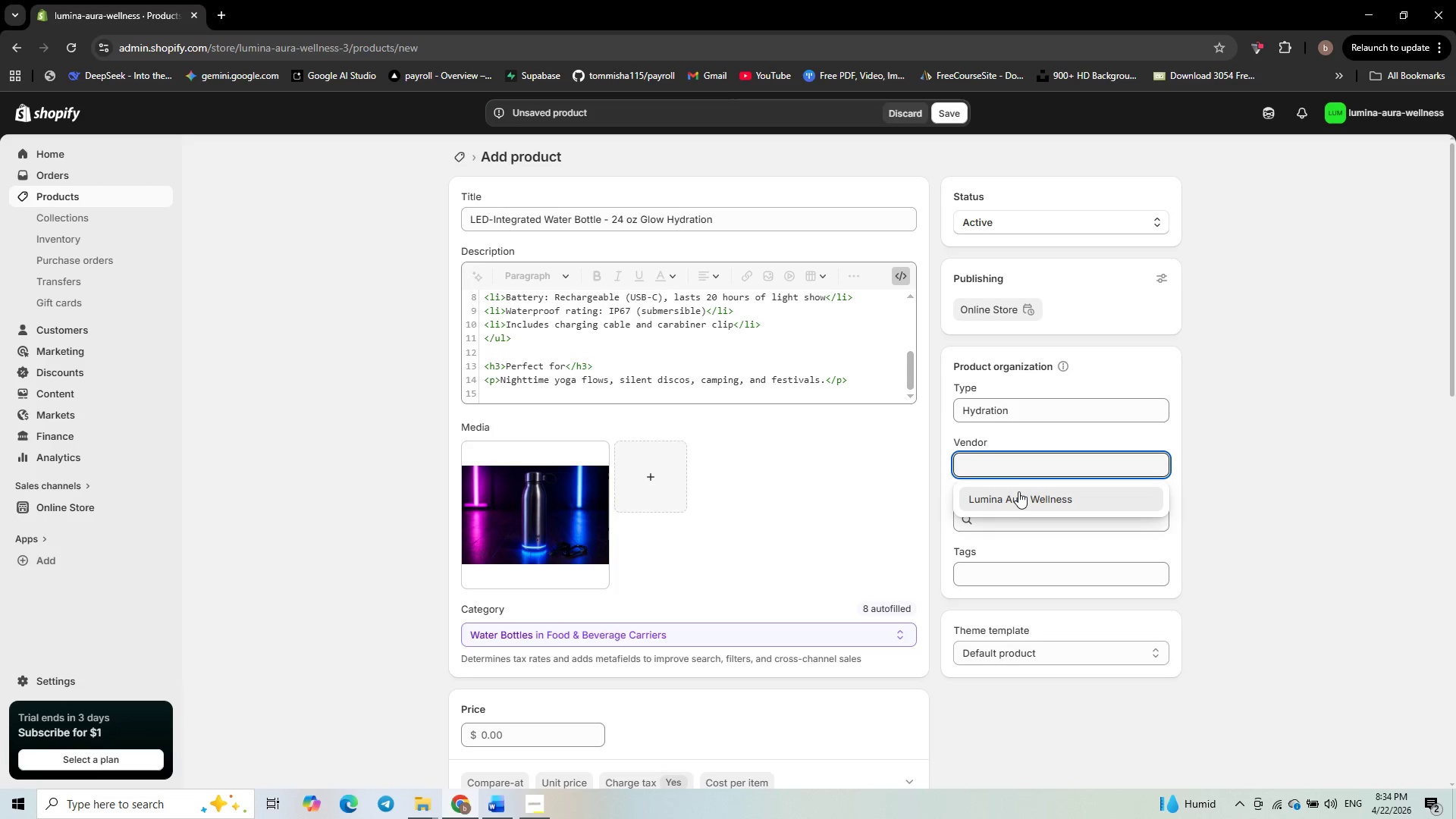 
left_click([1018, 492])
 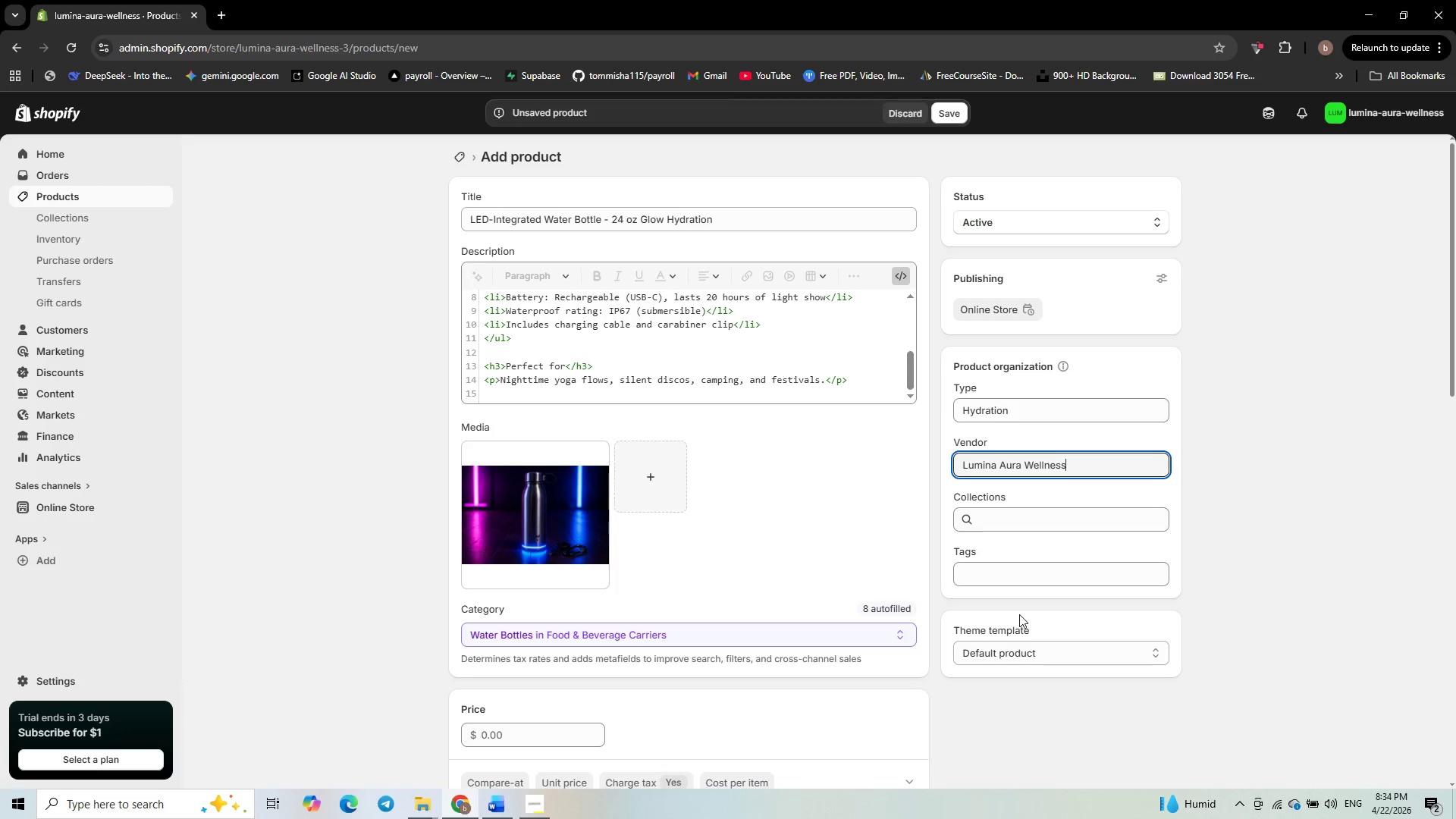 
left_click([1008, 560])
 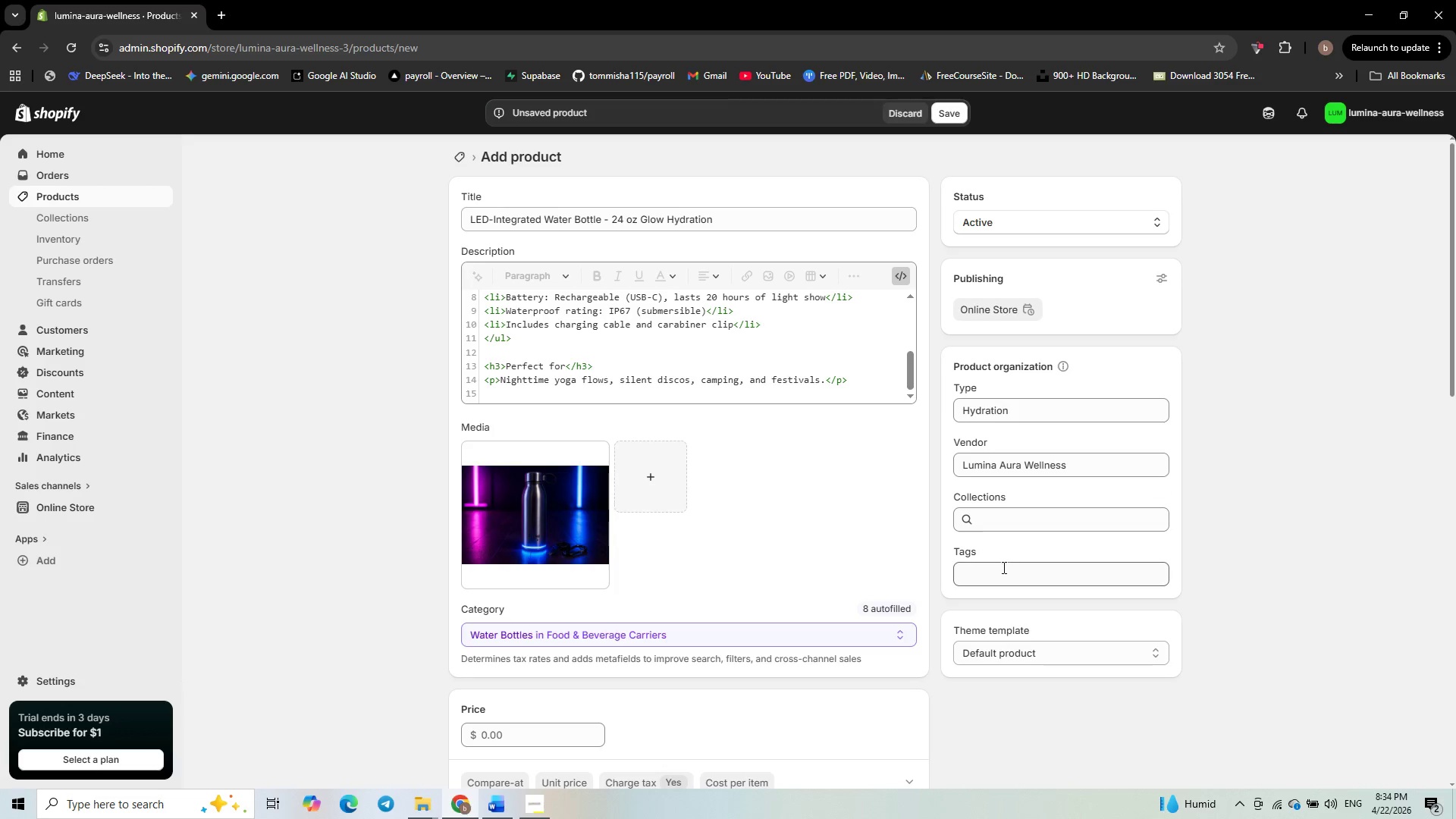 
left_click([1000, 571])
 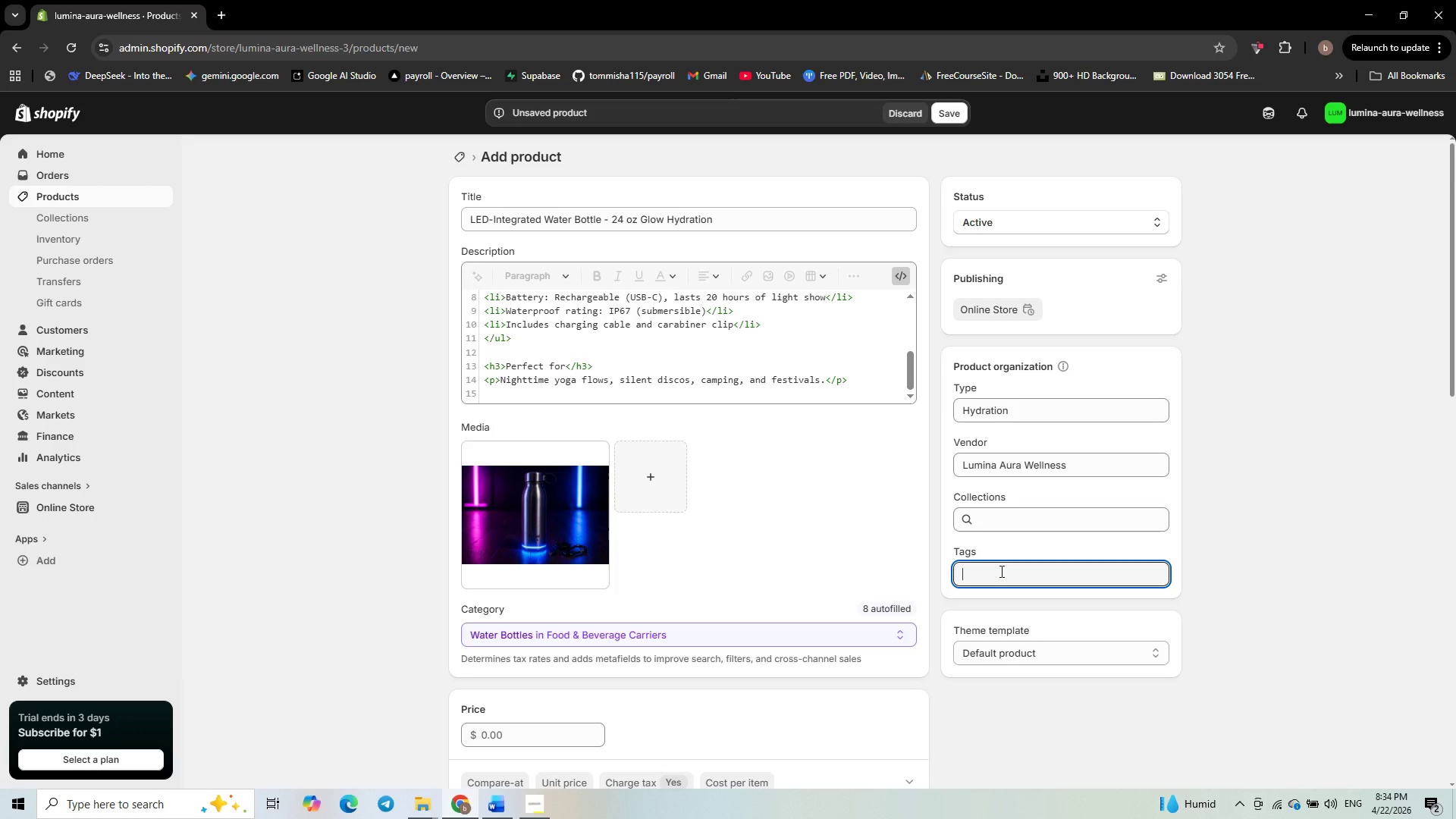 
wait(5.81)
 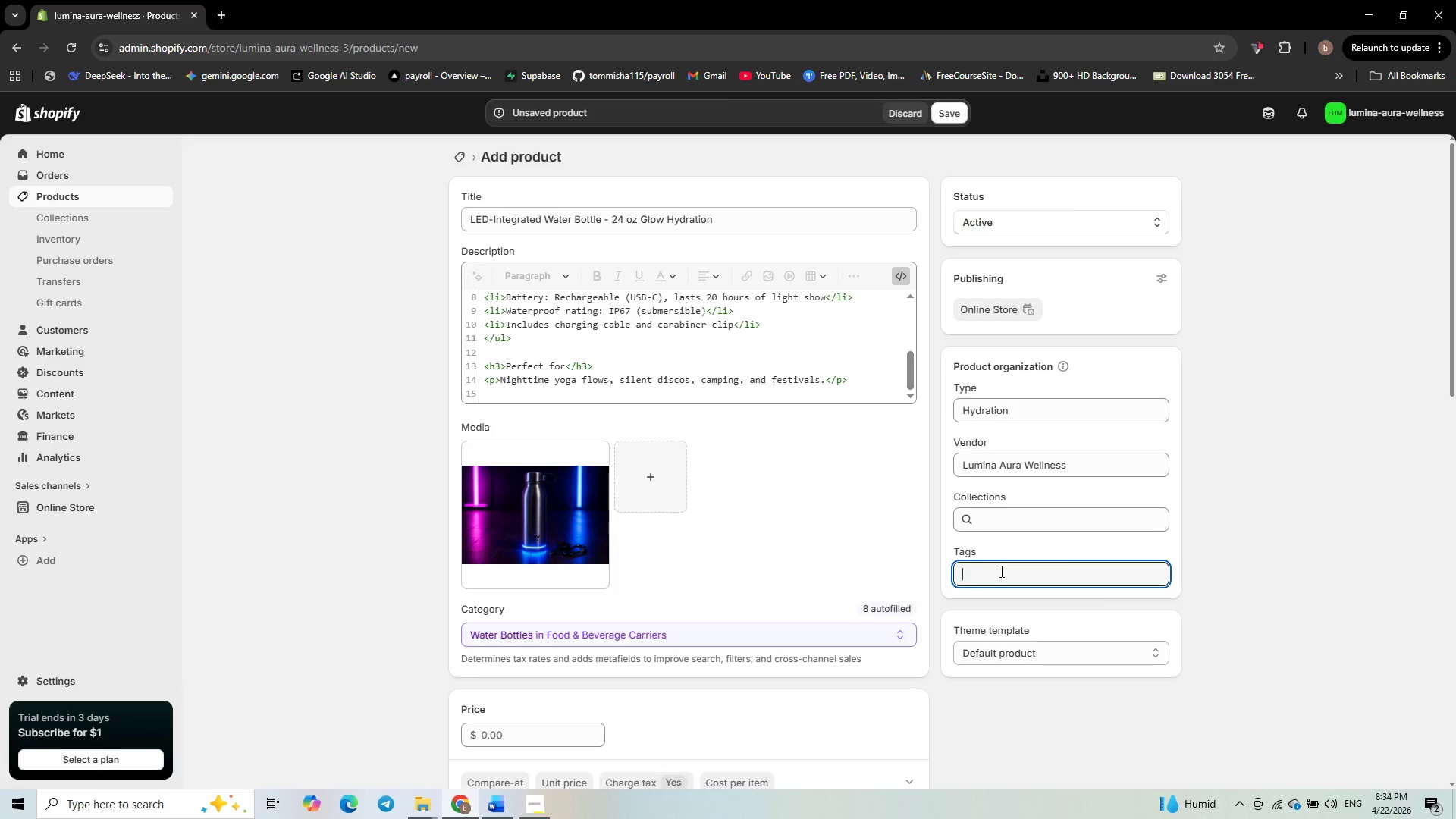 
type(apparel)
 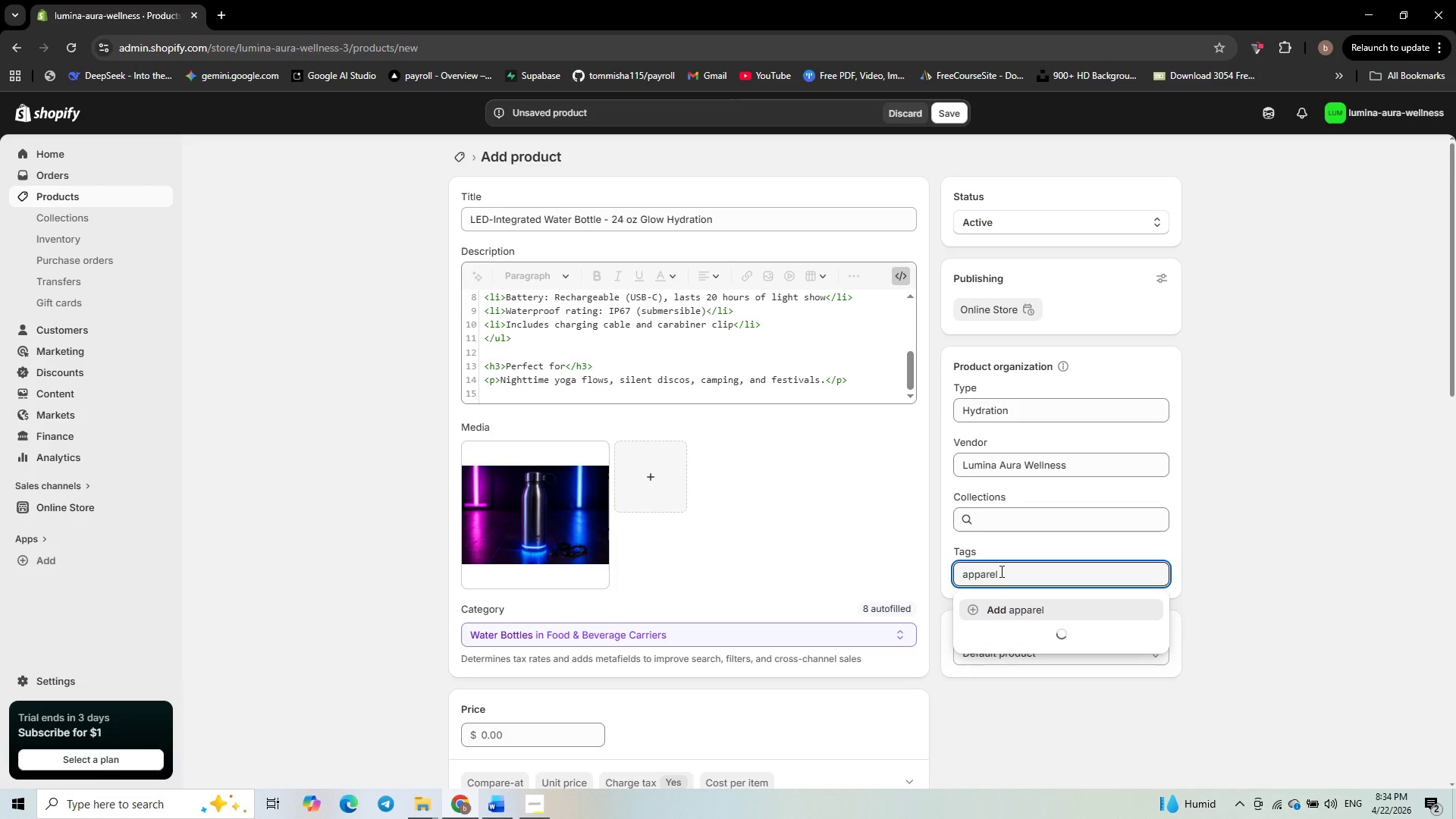 
key(Enter)
 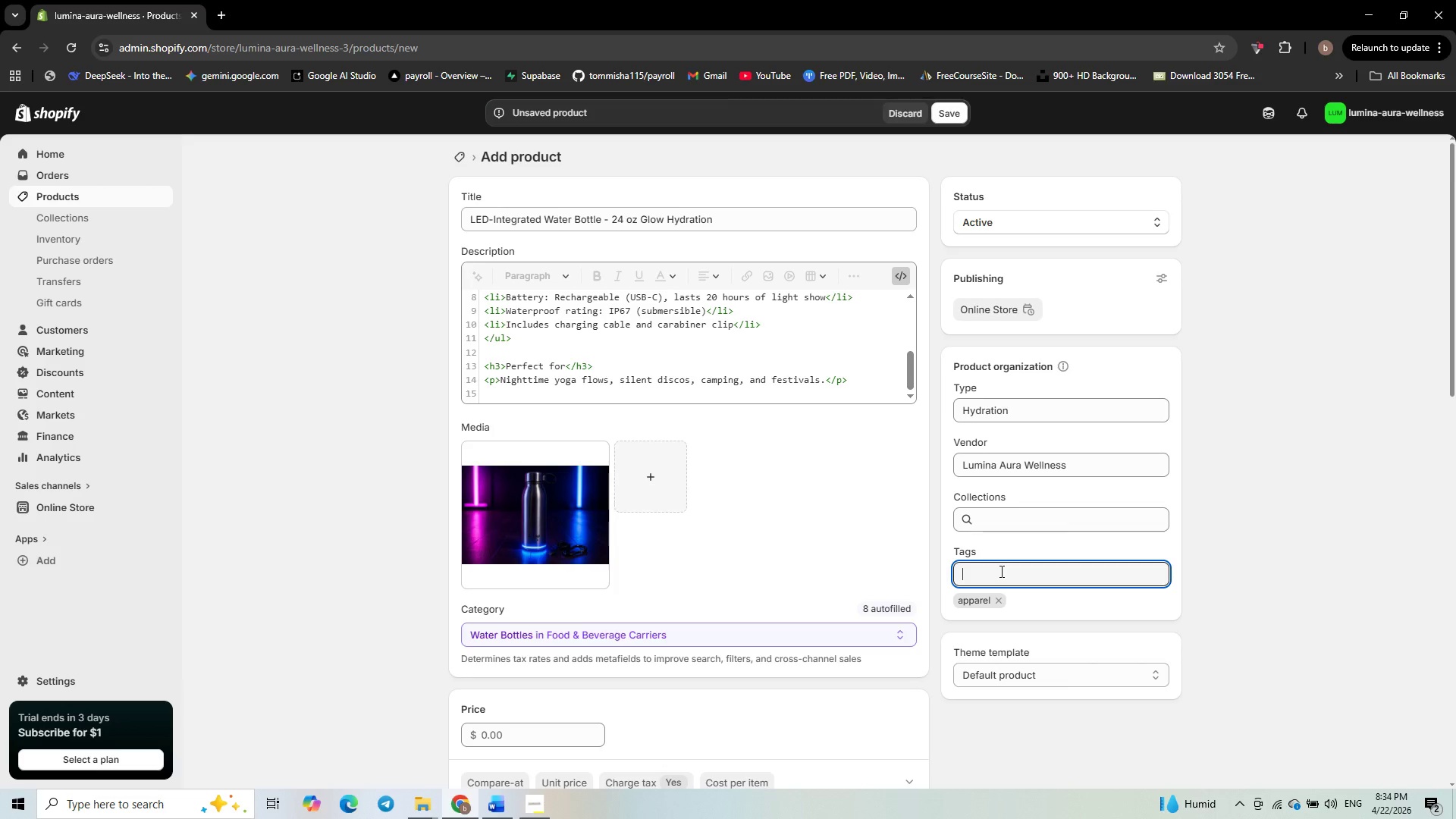 
left_click_drag(start_coordinate=[990, 602], to_coordinate=[941, 600])
 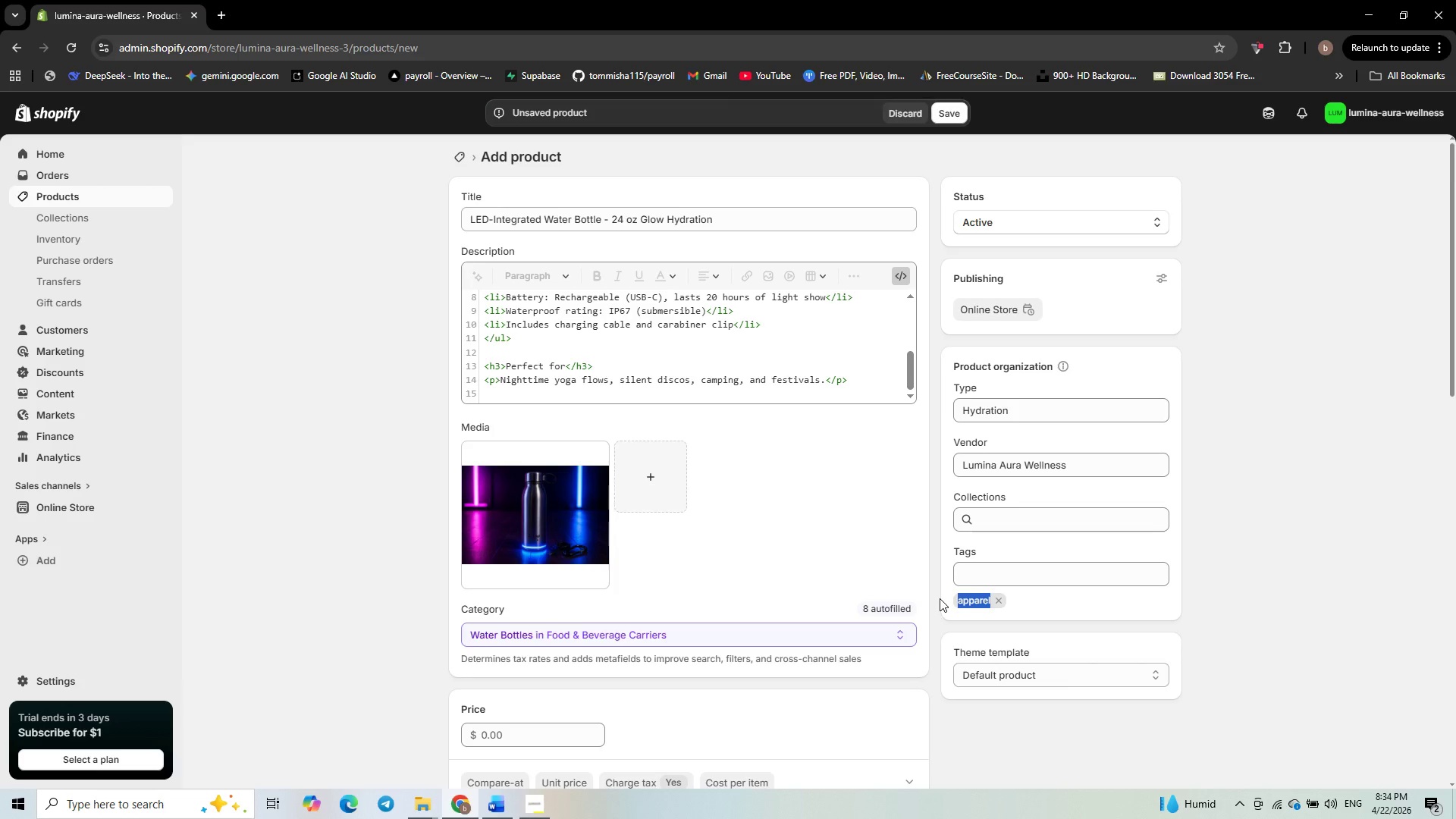 
key(Control+C)
 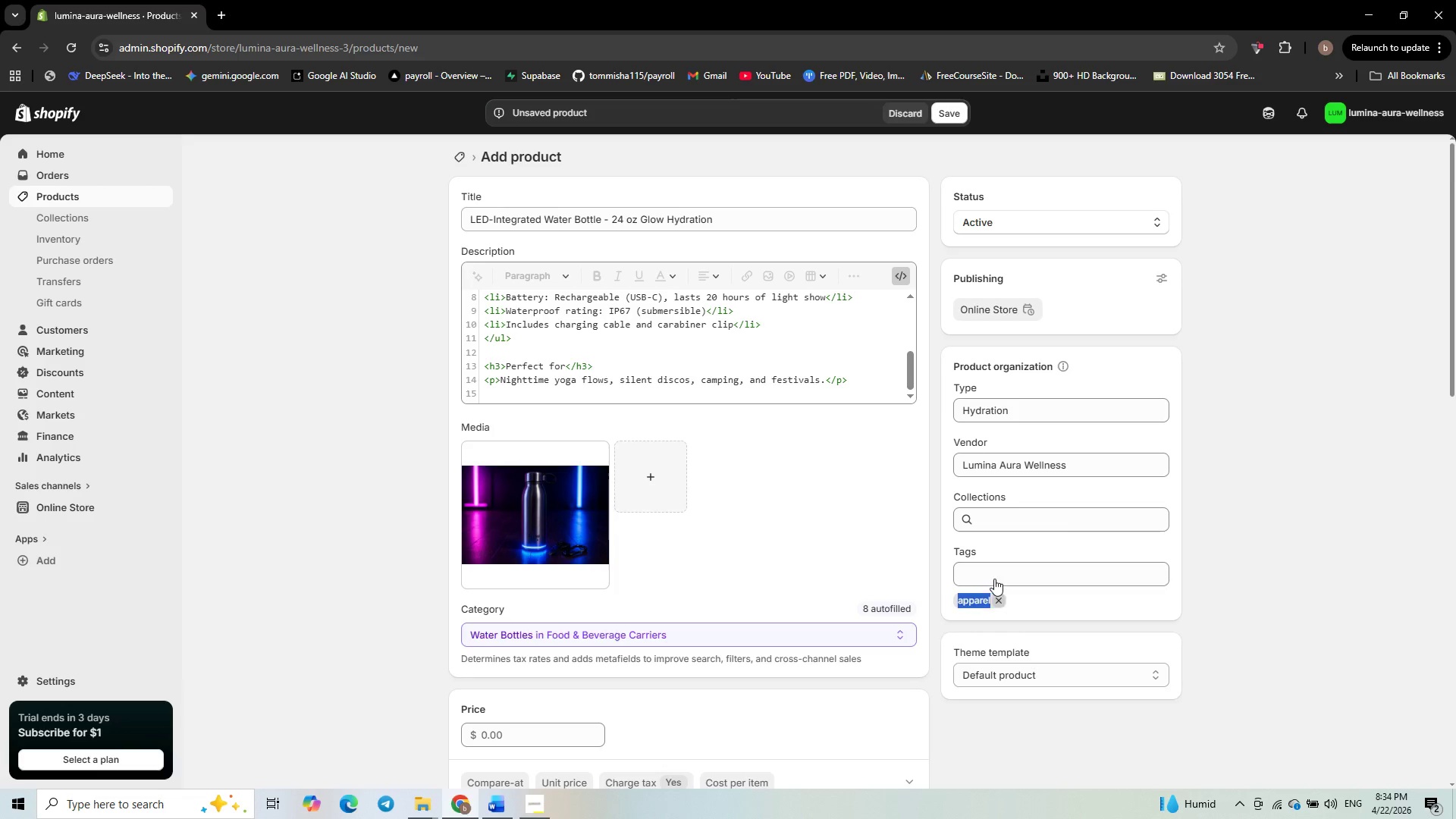 
left_click([997, 572])
 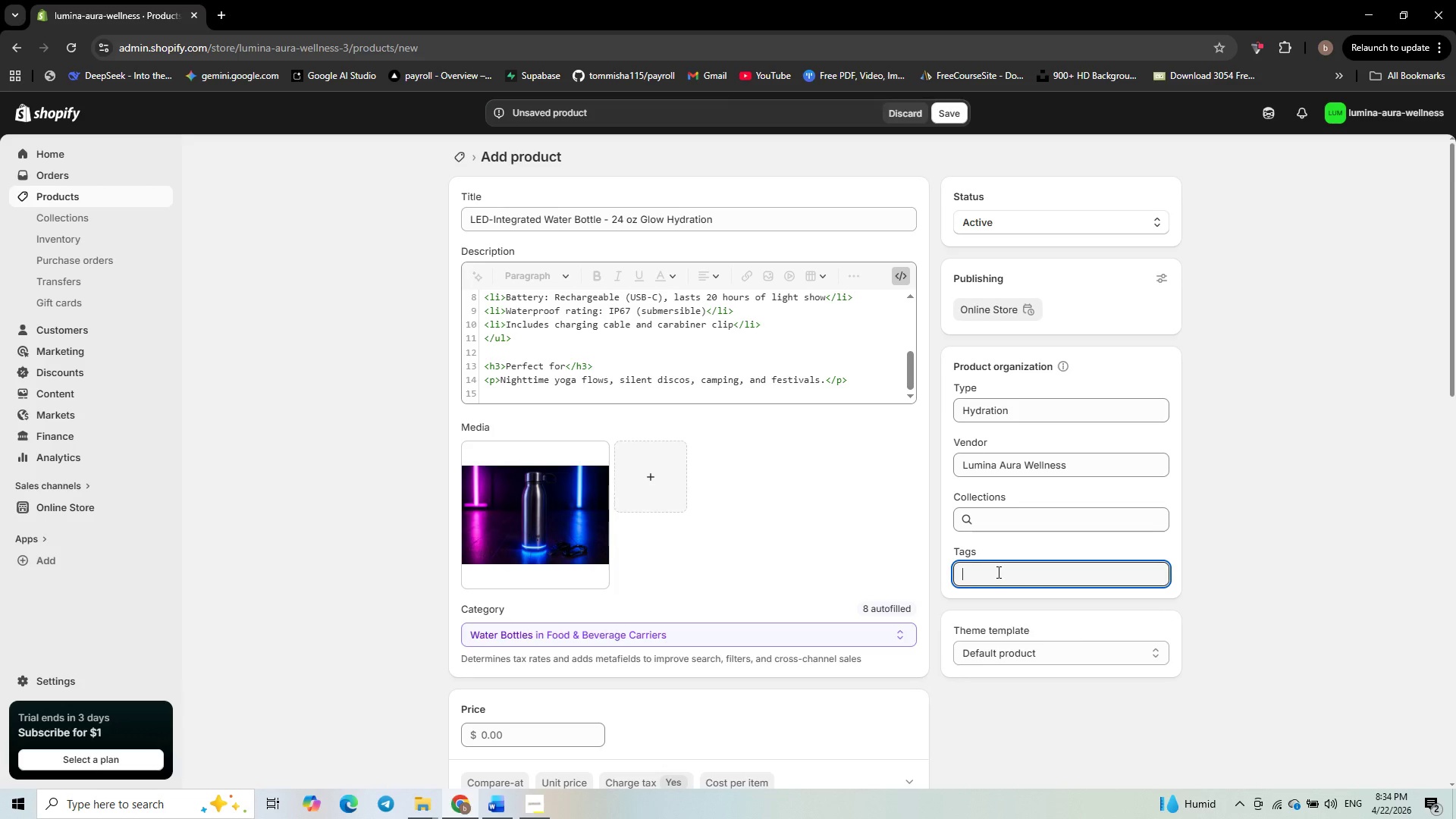 
key(Control+V)
 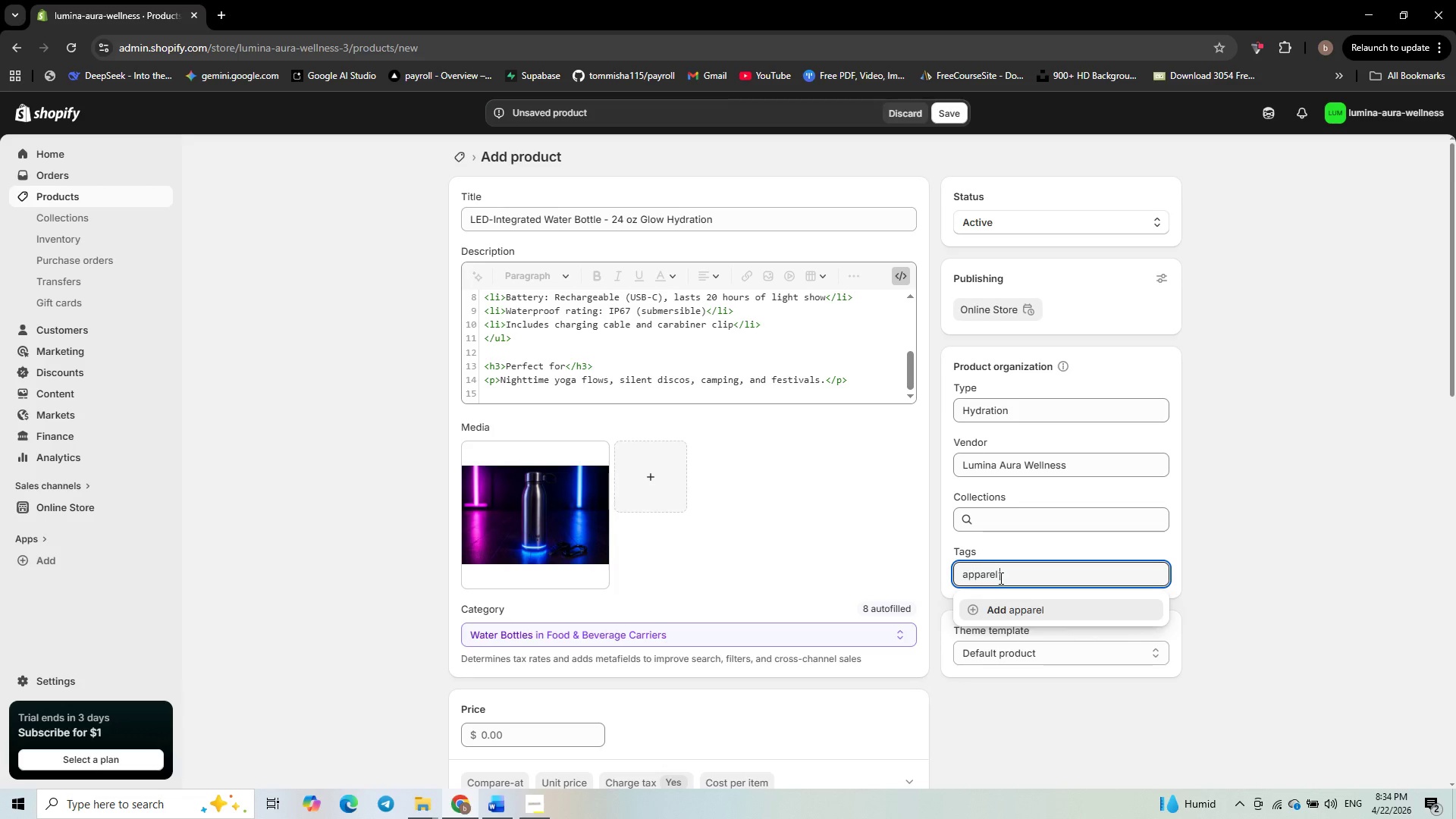 
type( access)
 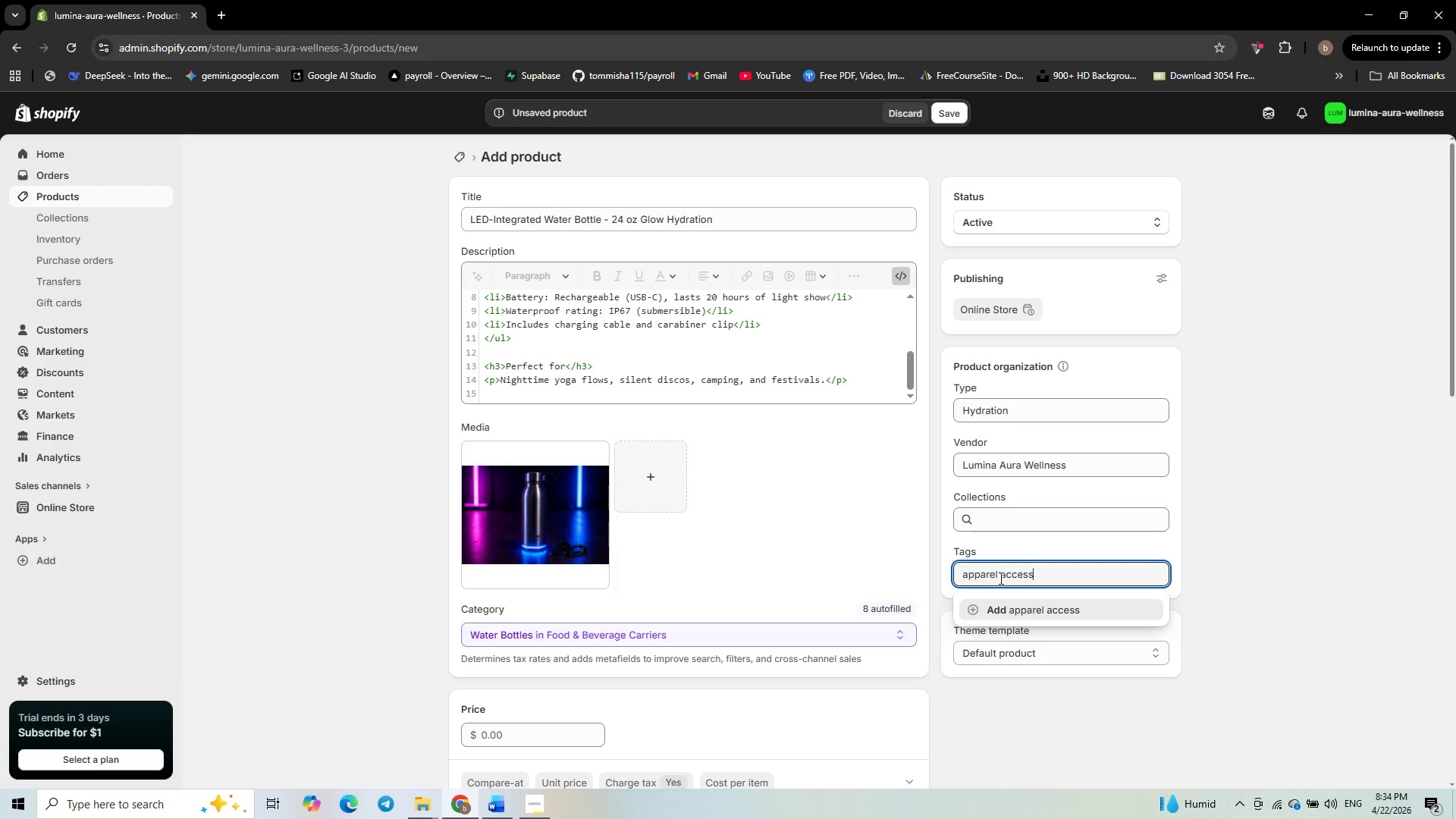 
type(ories)
 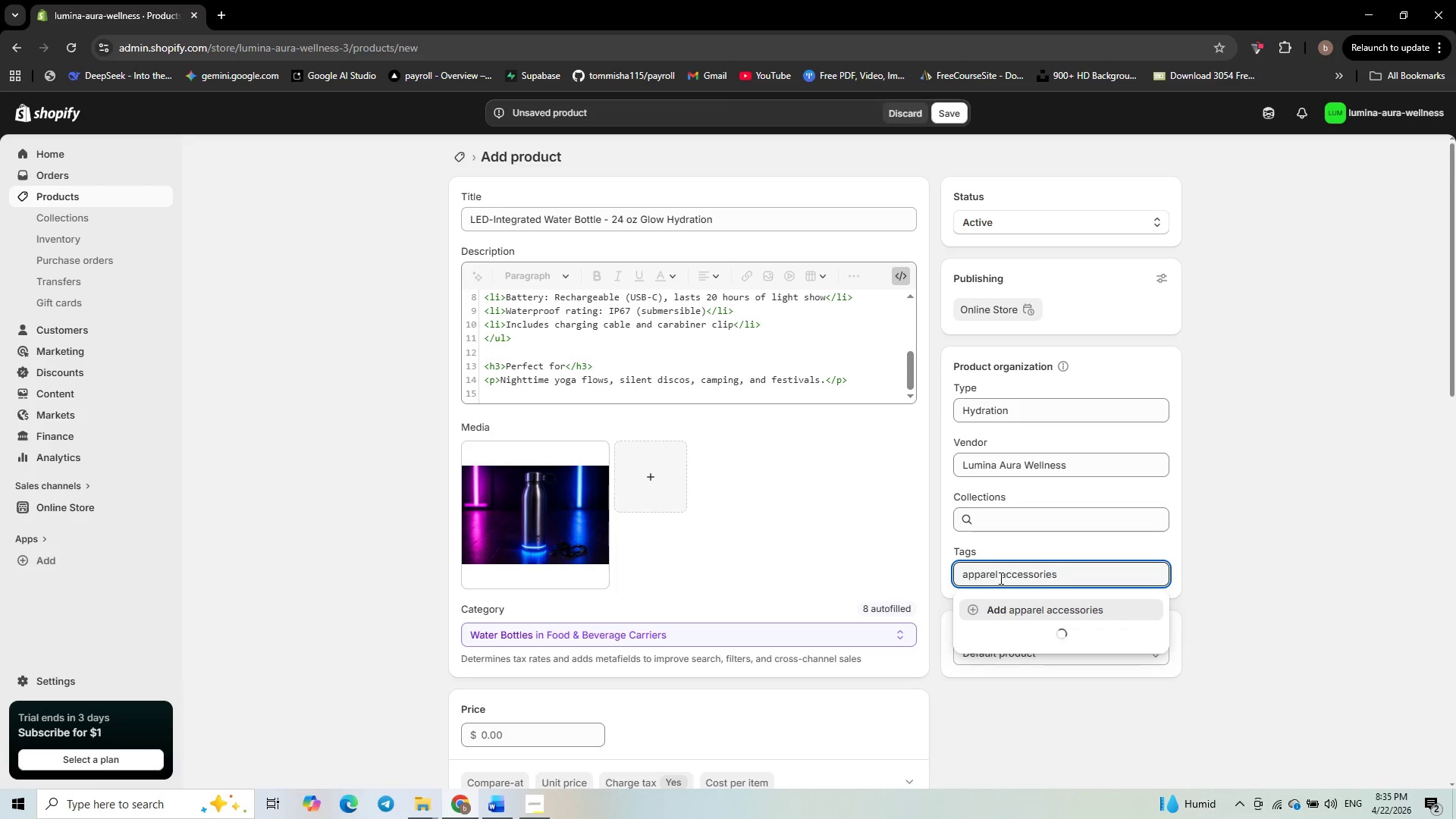 
key(Enter)
 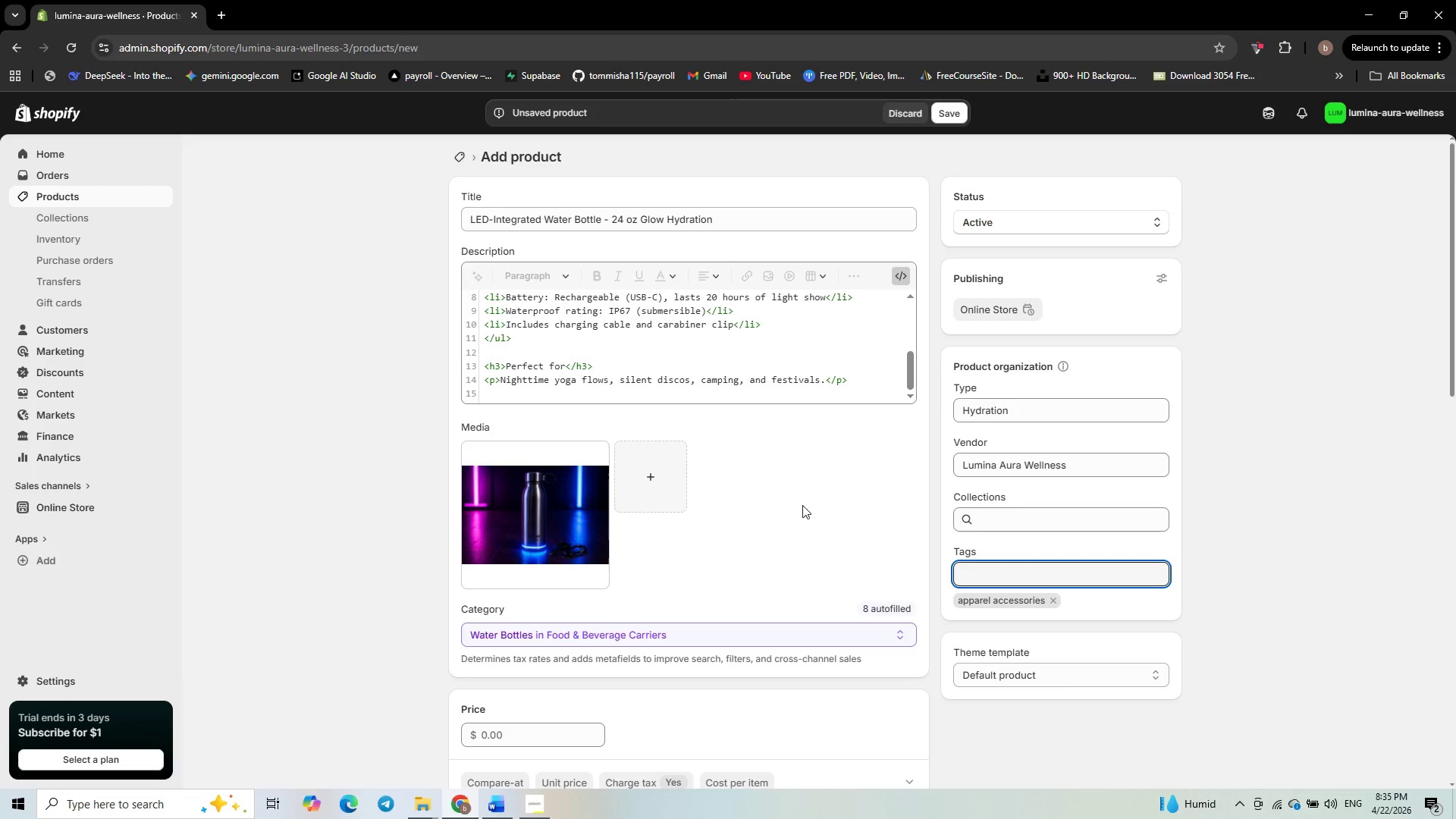 
wait(5.78)
 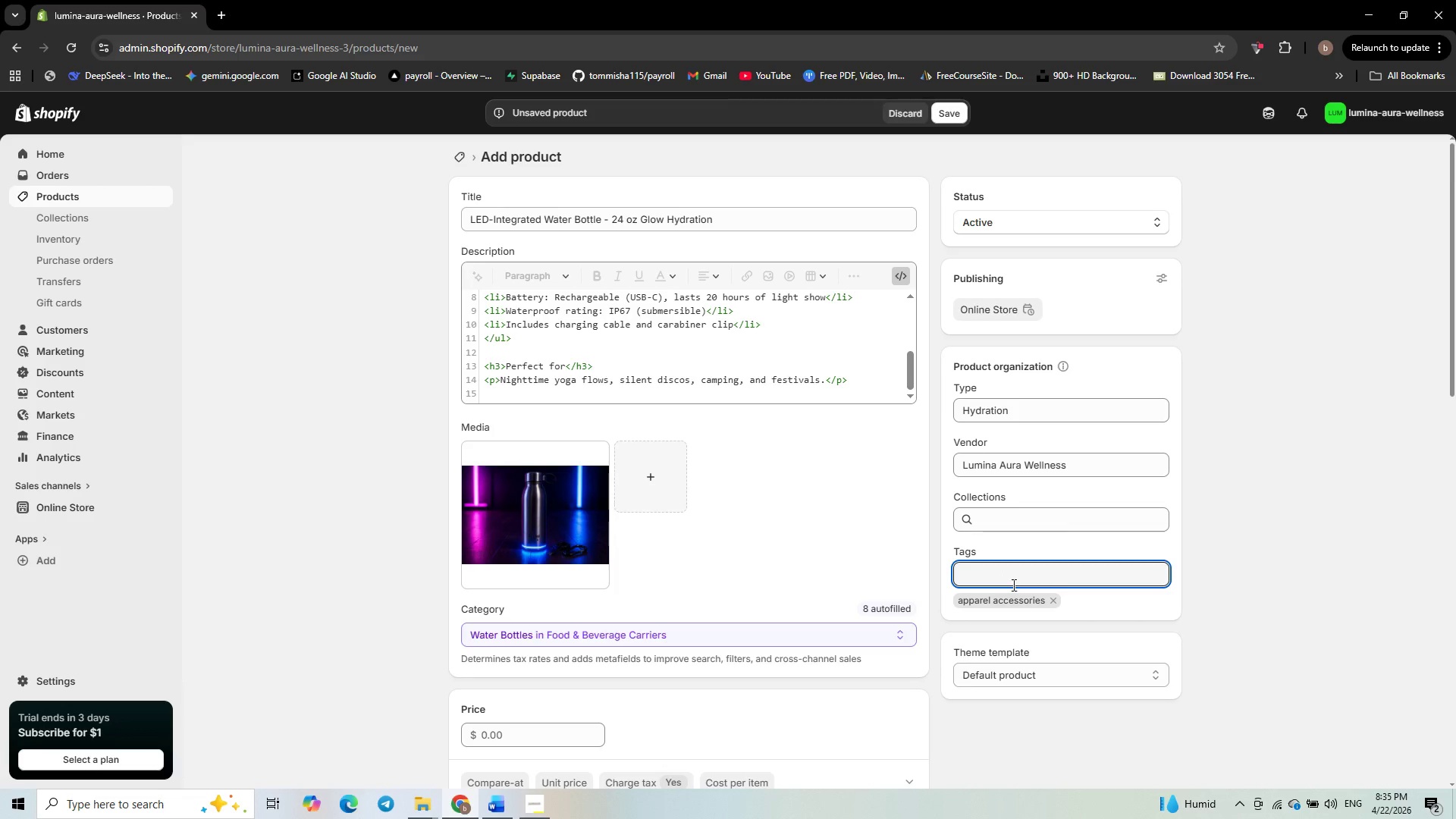 
type(led-bottle)
 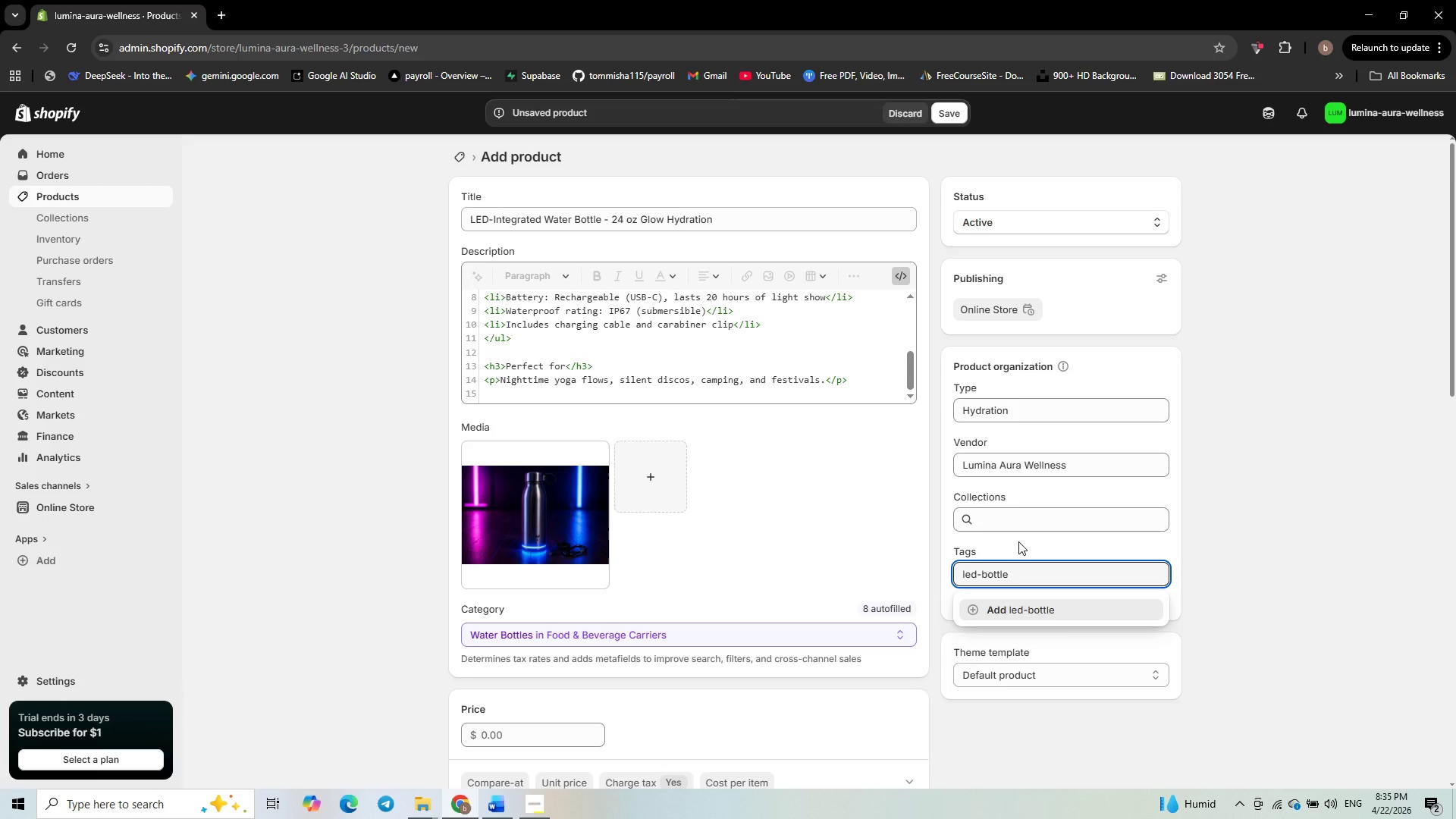 
hold_key(key=ShiftRight, duration=0.48)
 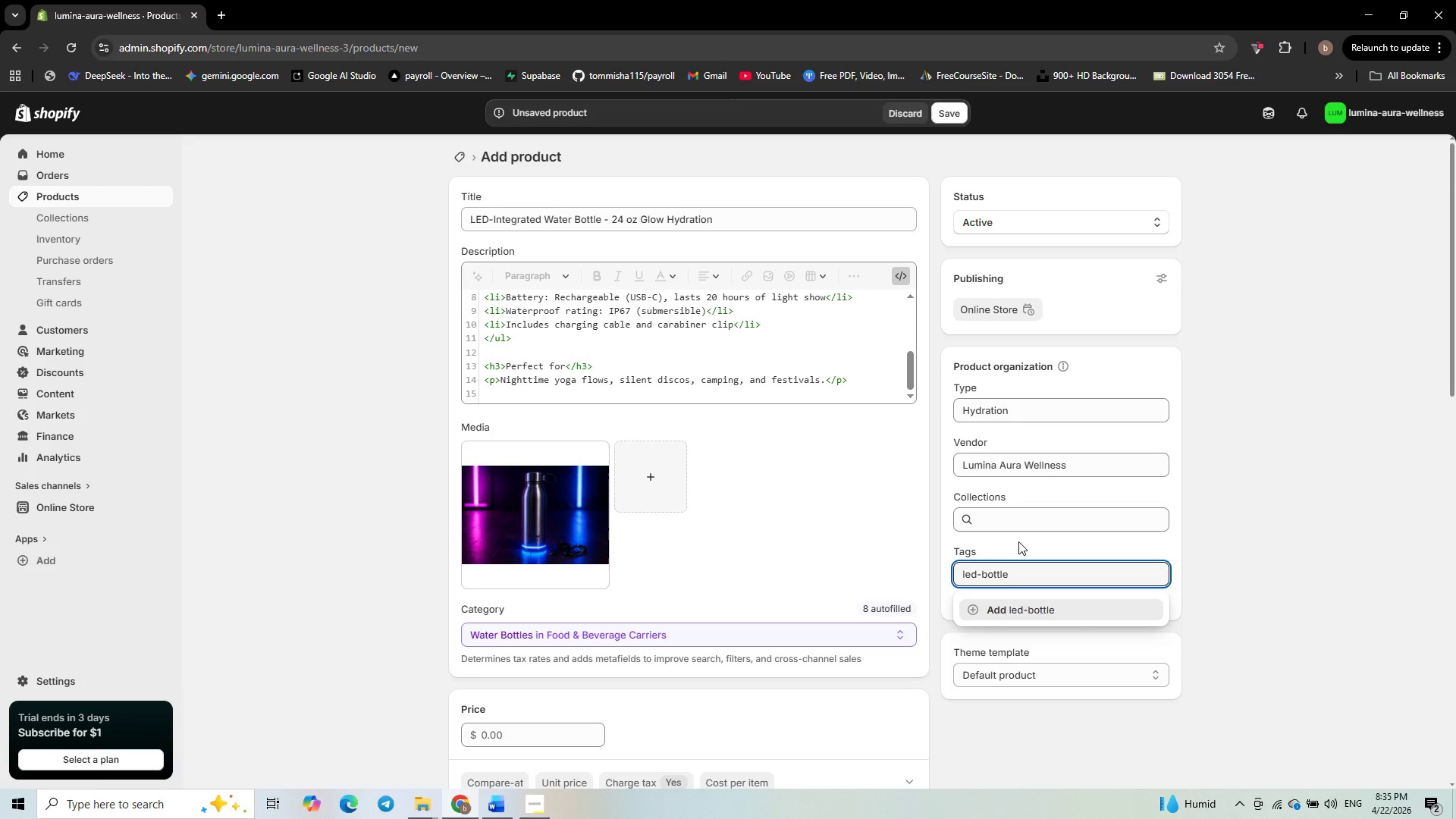 
key(Enter)
 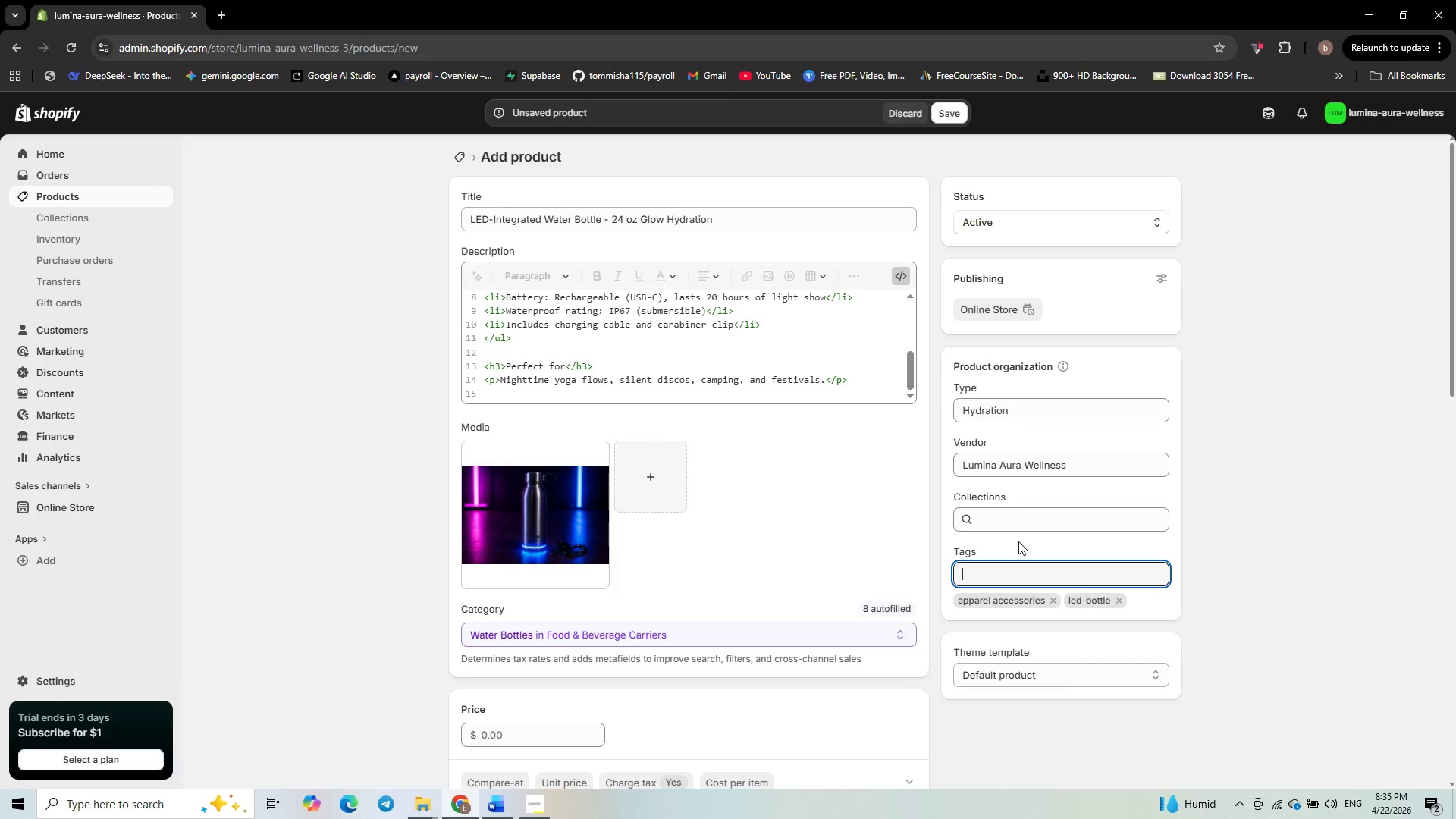 
type(glow-hydration )
key(Backspace)
 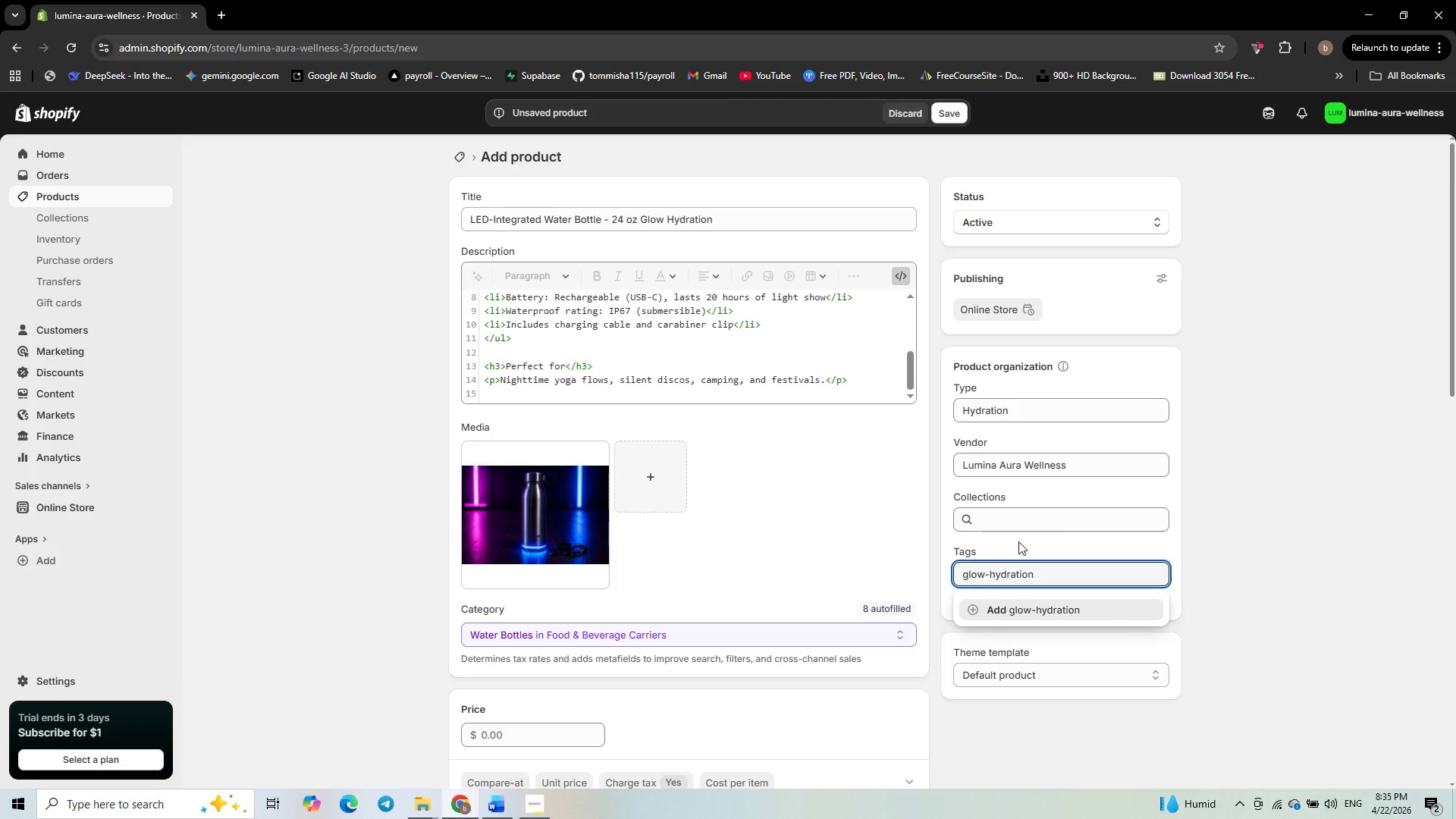 
key(Space)
 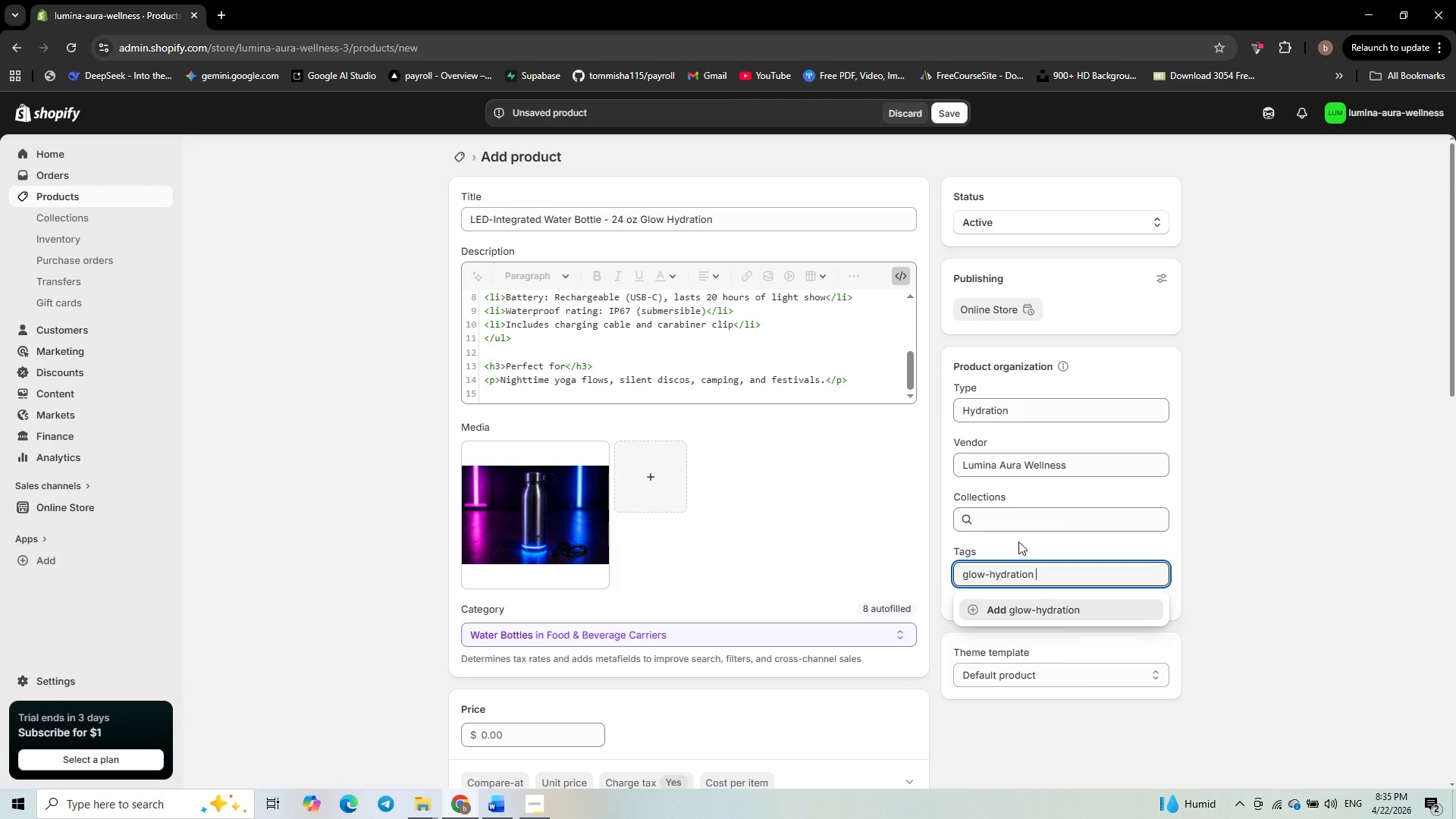 
key(Enter)
 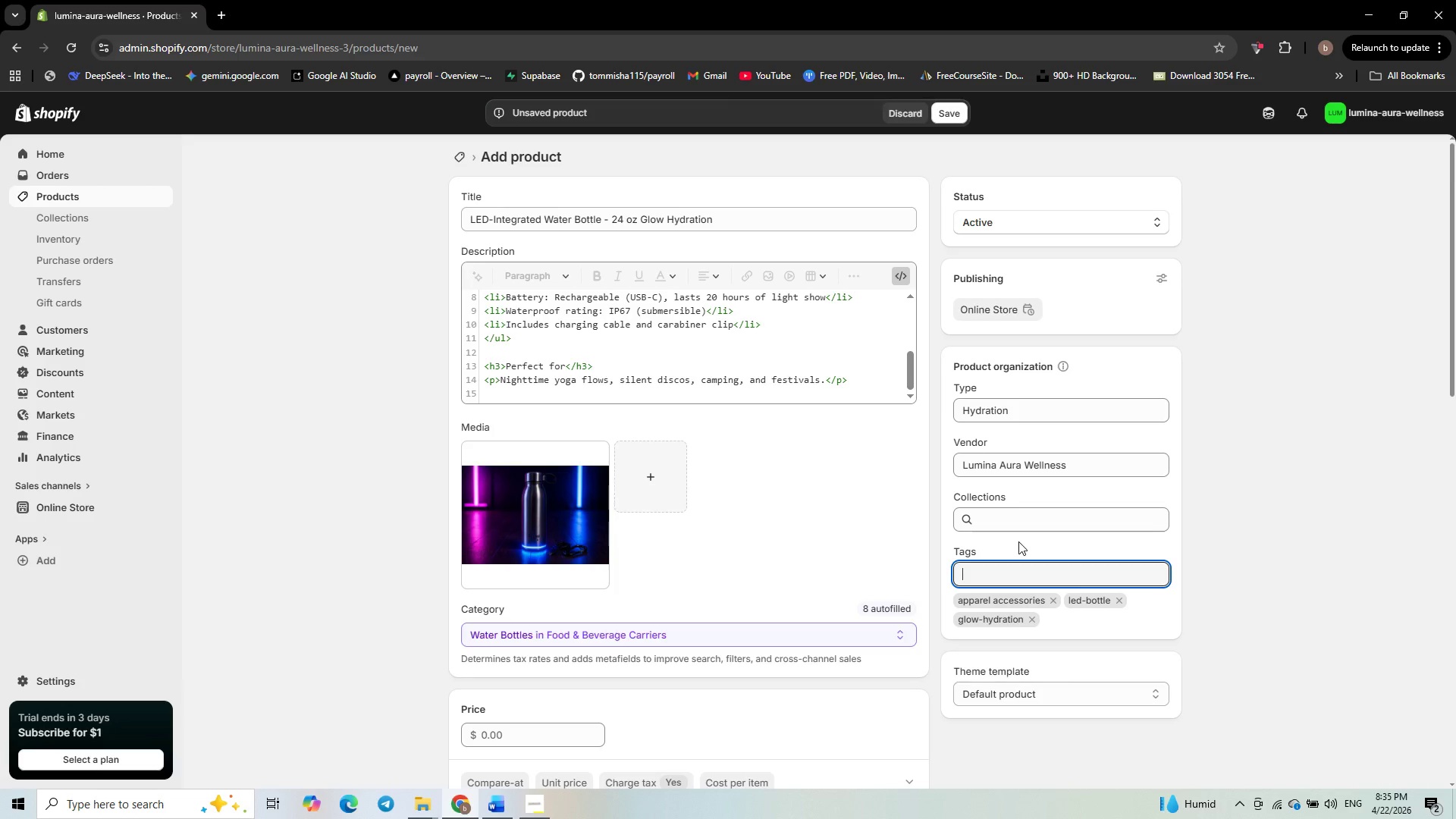 
wait(19.53)
 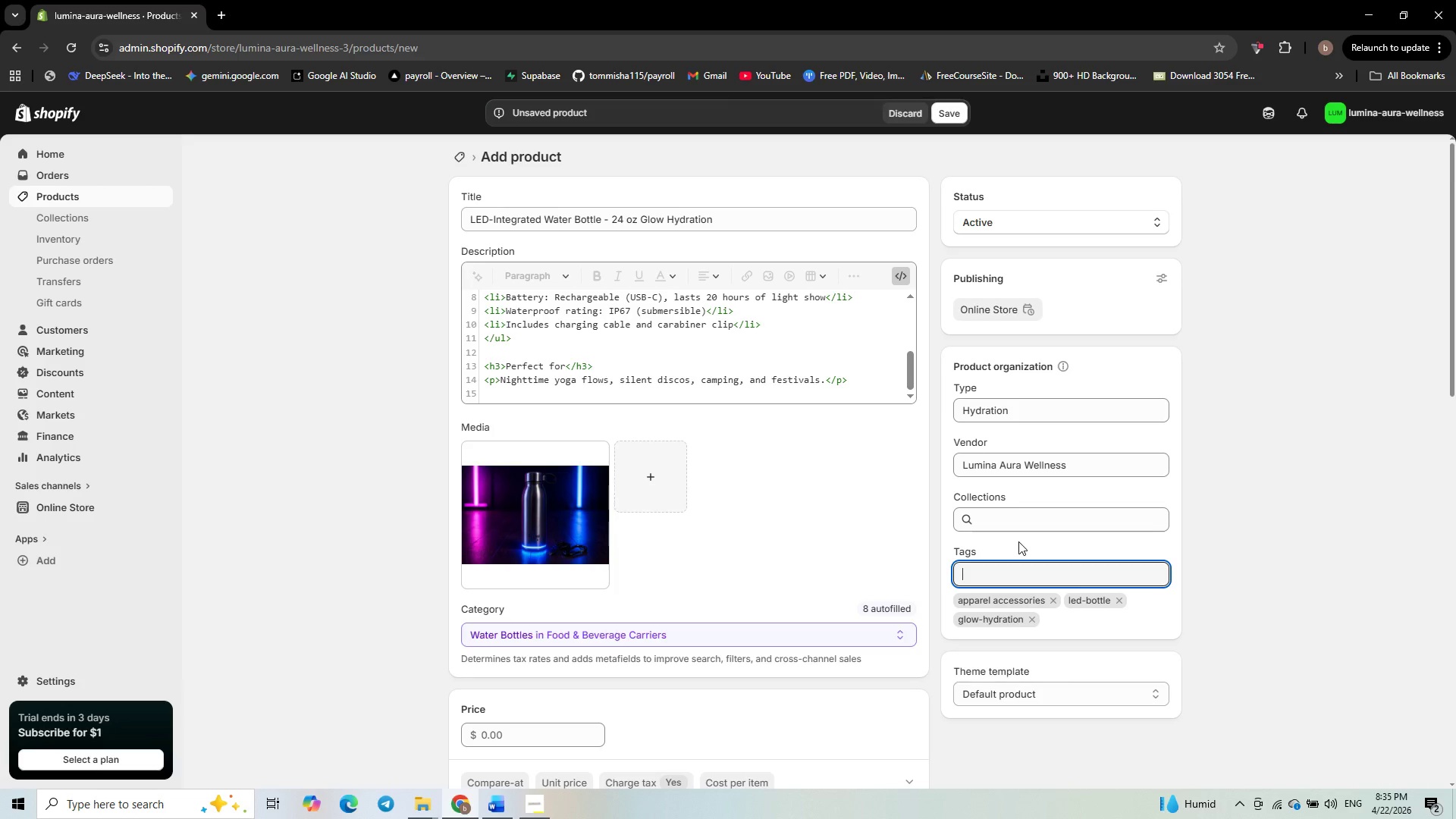 
left_click([492, 732])
 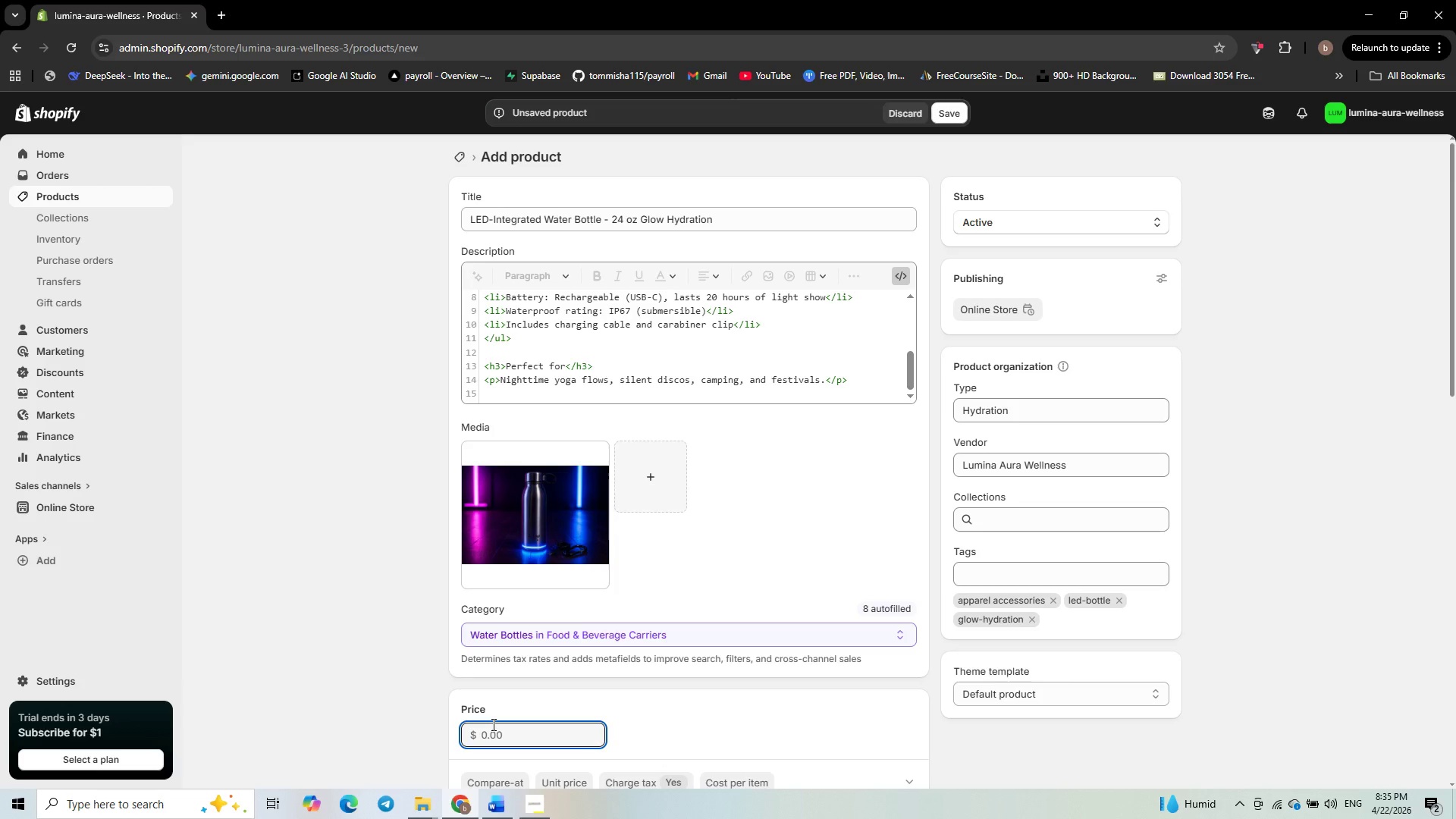 
key(Numpad3)
 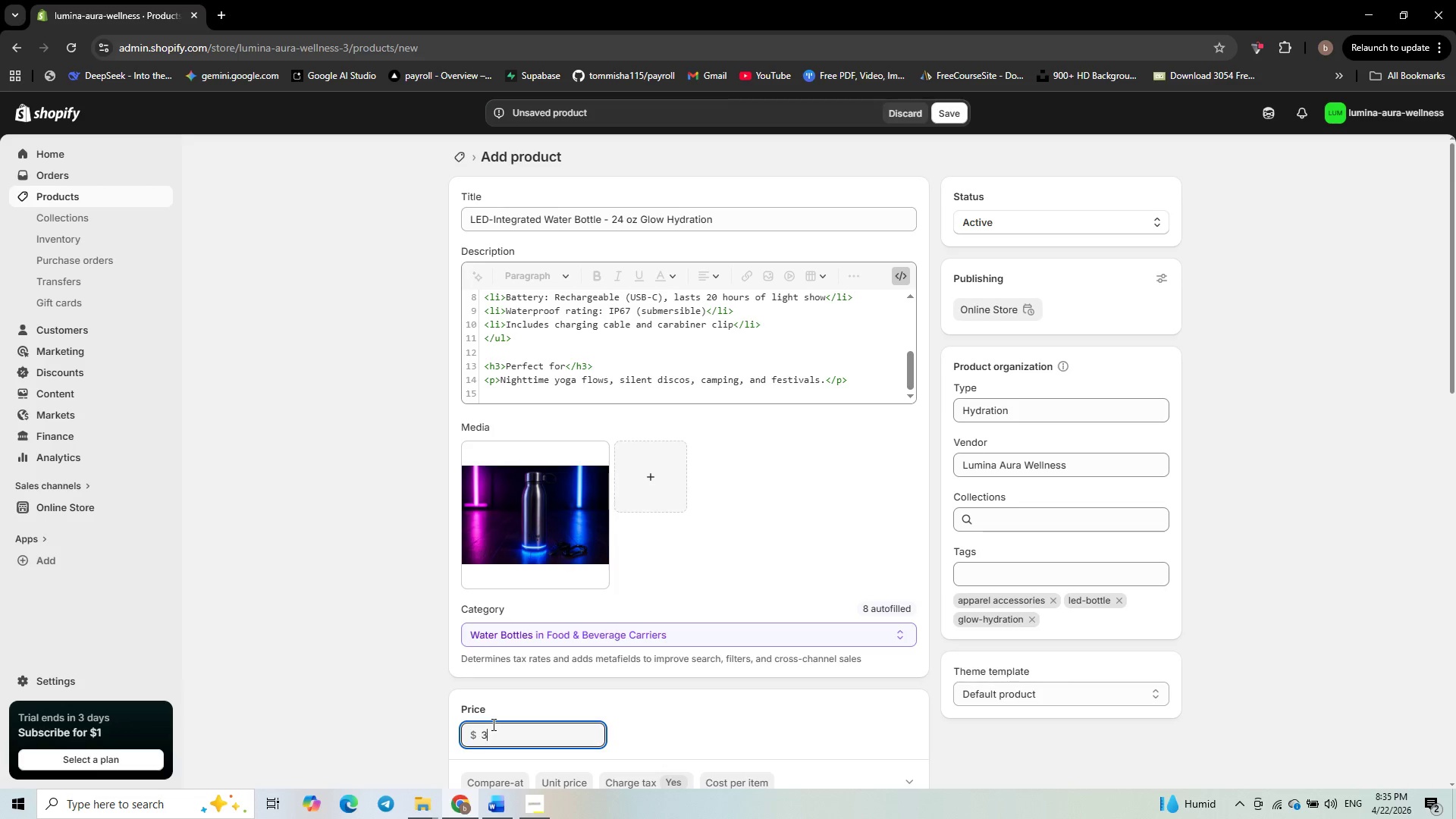 
key(Numpad9)
 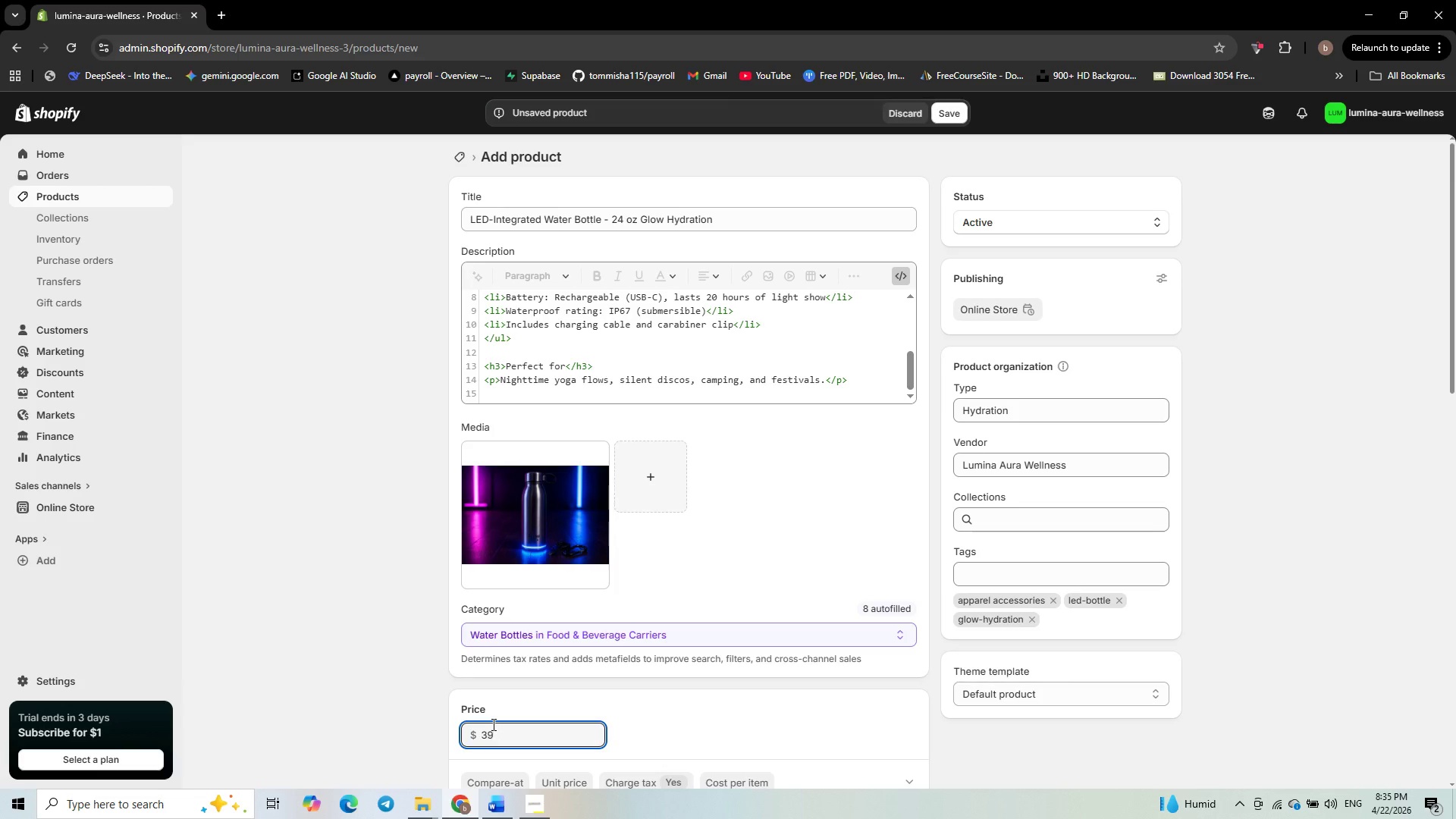 
key(NumpadDecimal)
 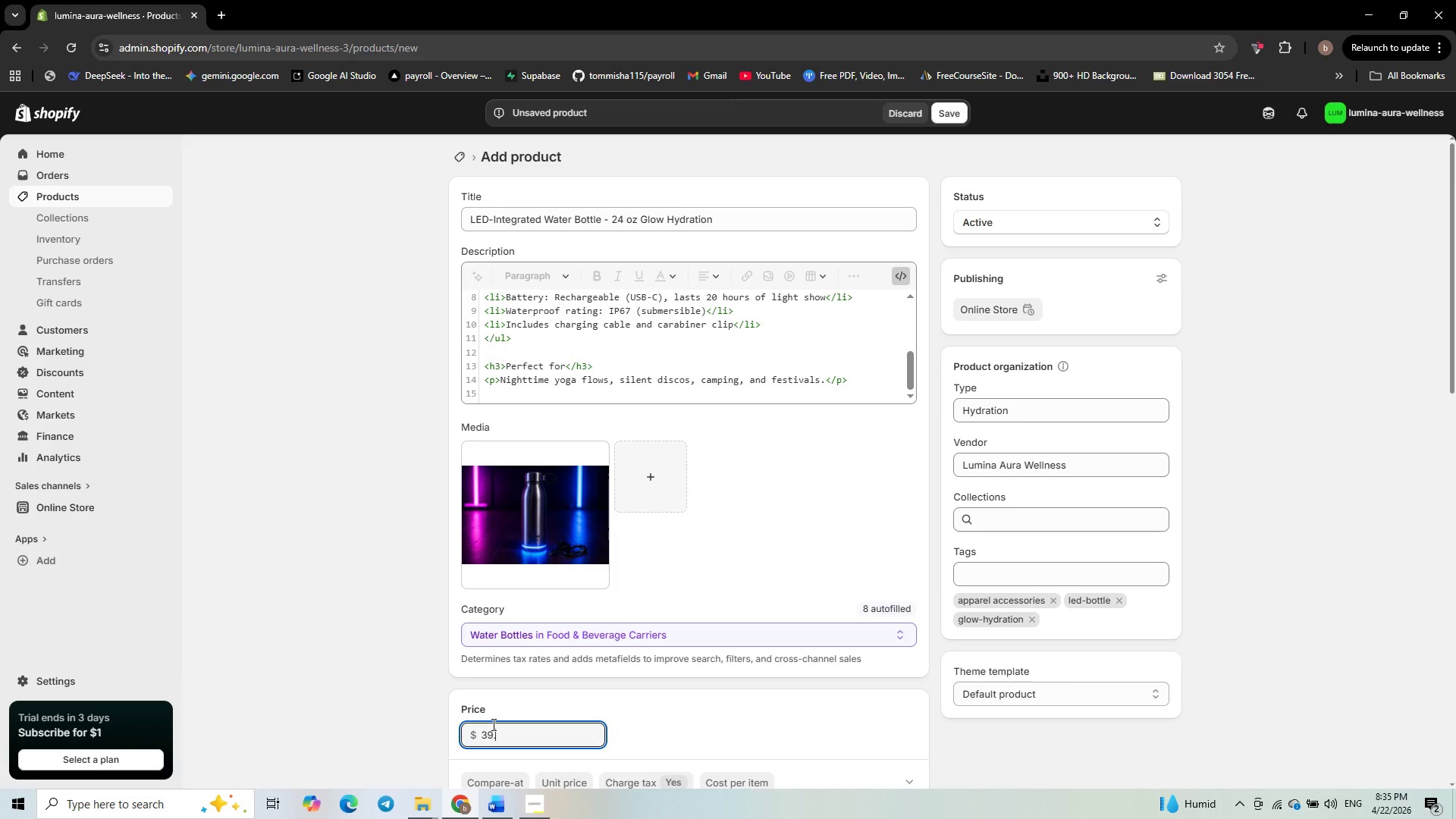 
key(Numpad9)
 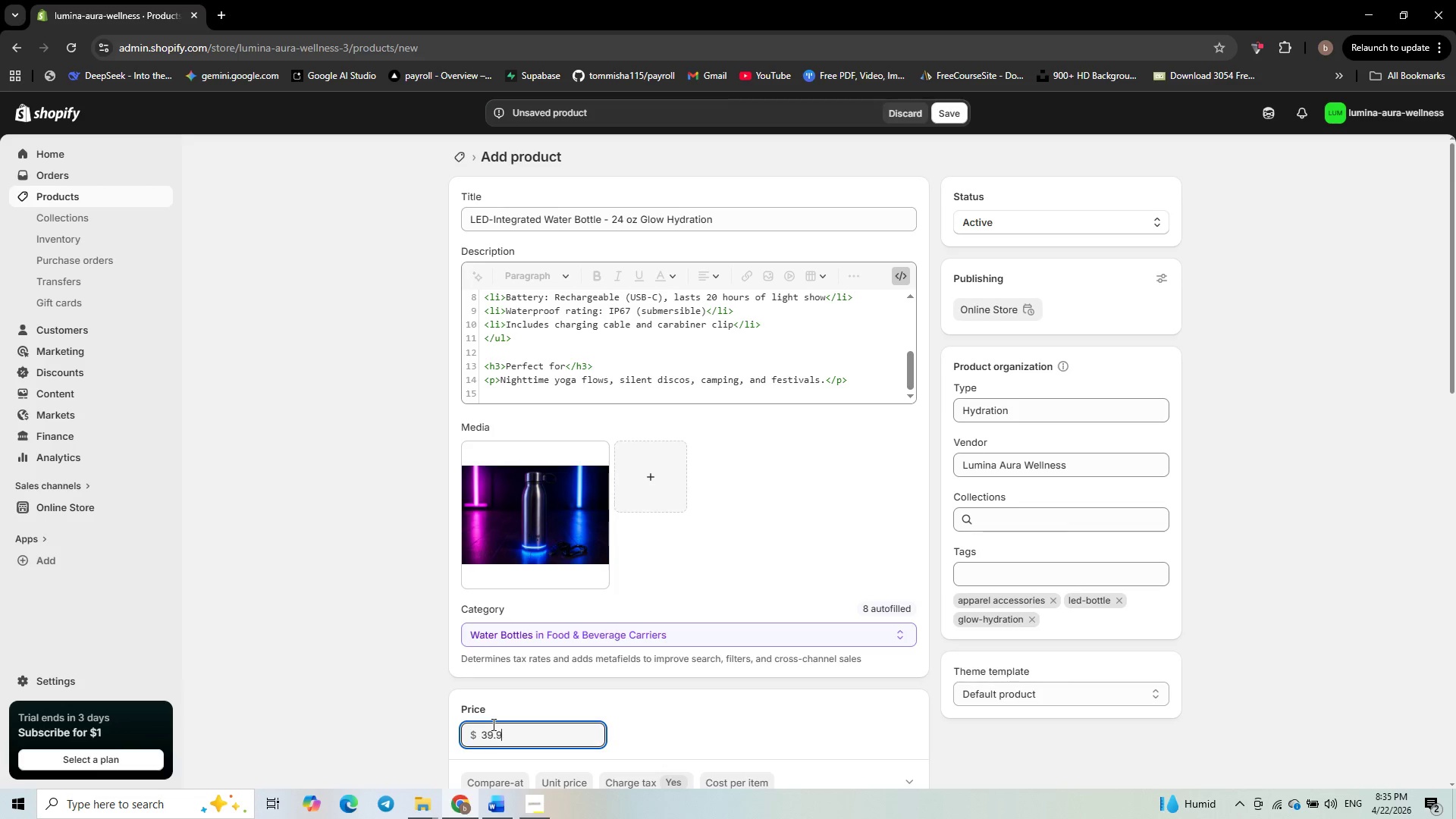 
key(Numpad9)
 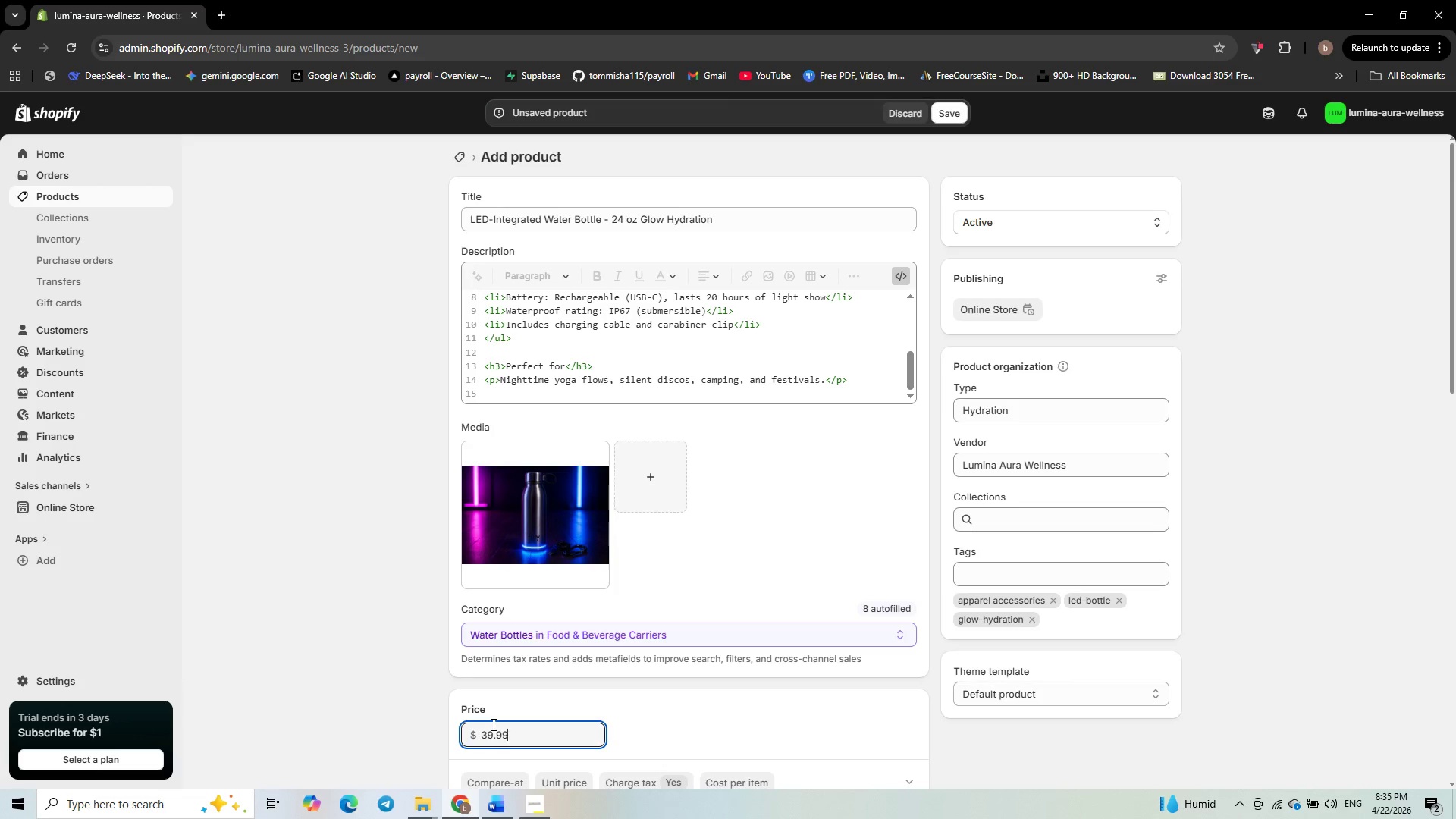 
wait(7.12)
 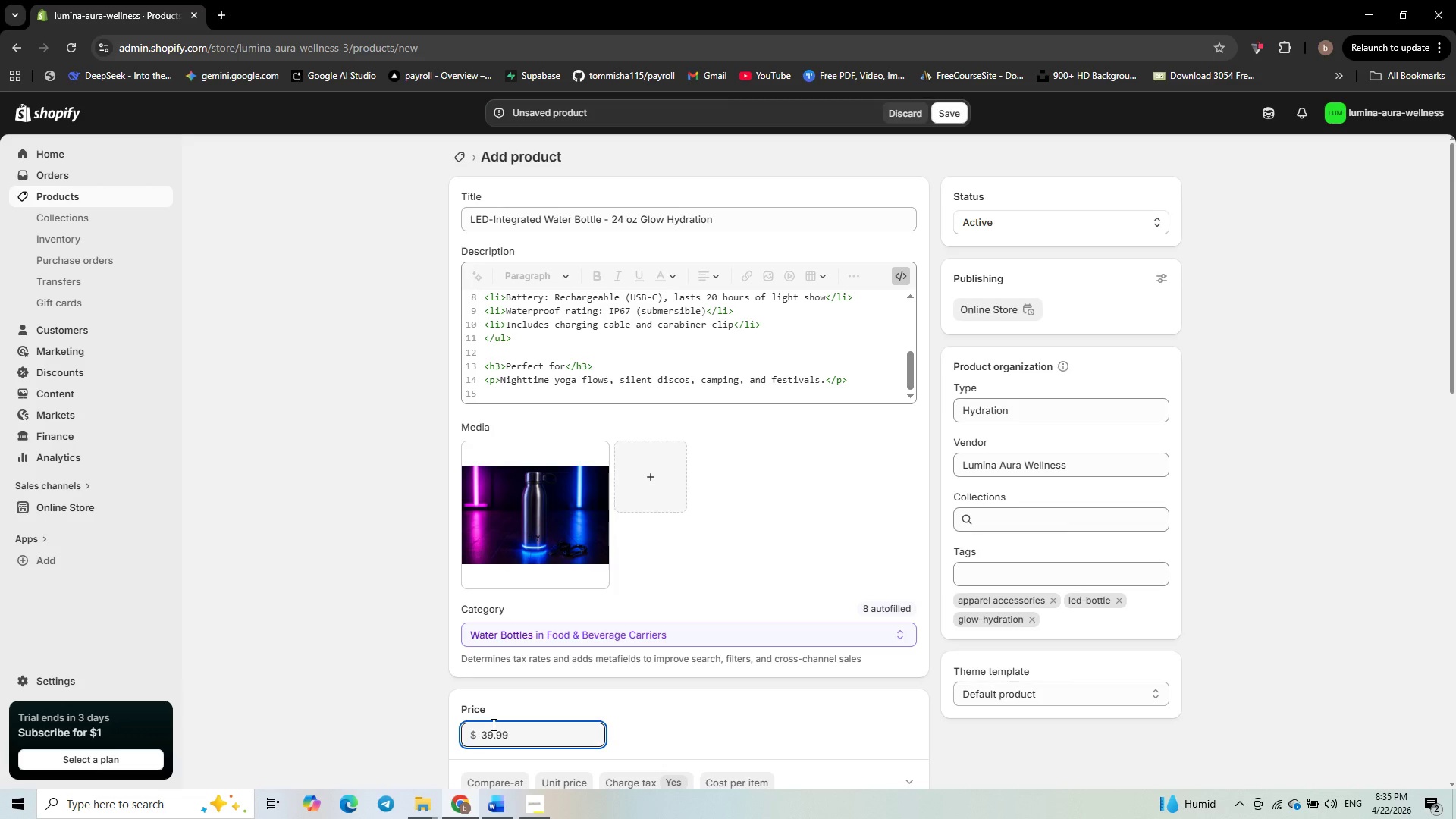 
scroll: coordinate [511, 665], scroll_direction: down, amount: 6.0
 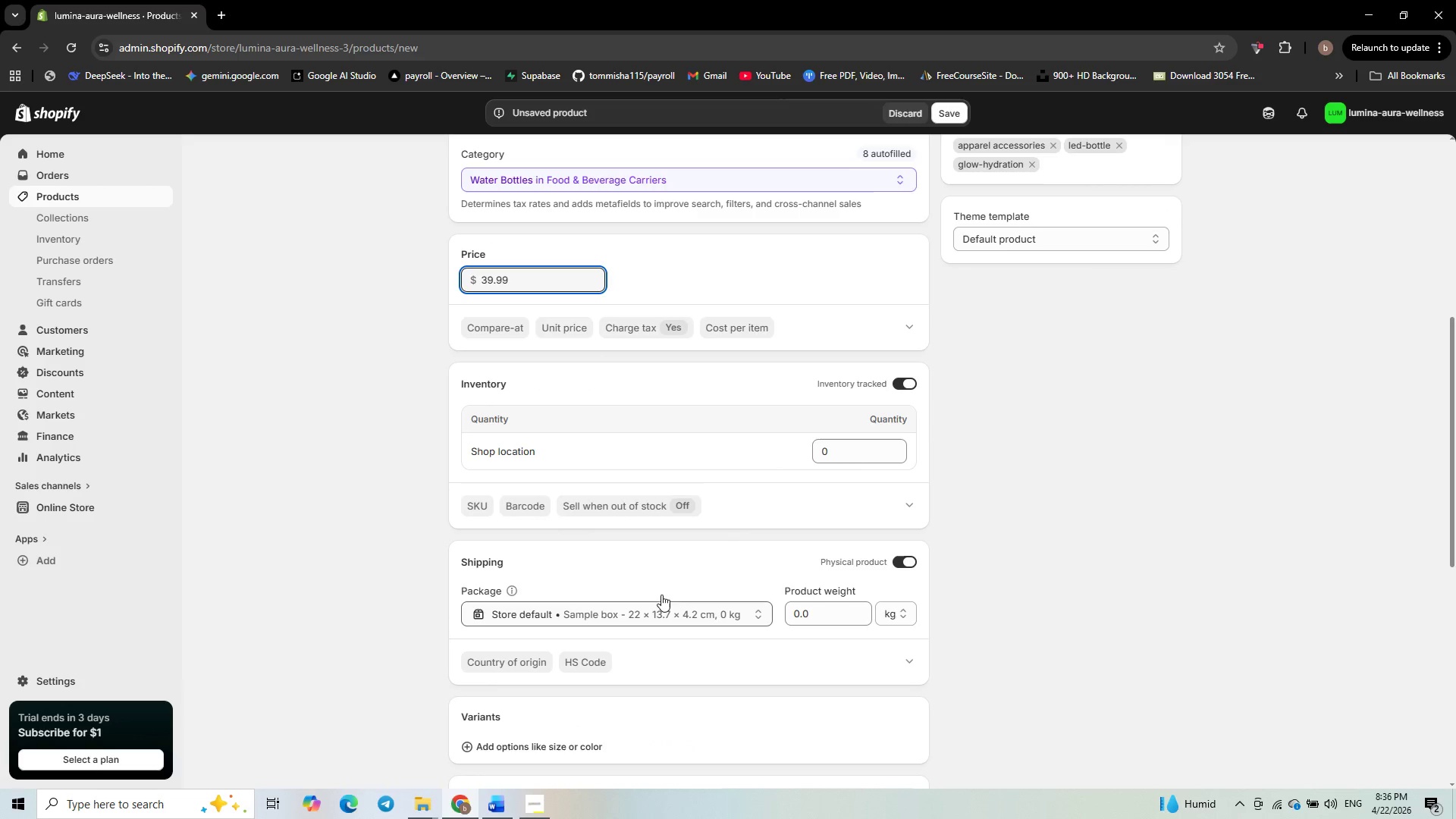 
left_click([475, 507])
 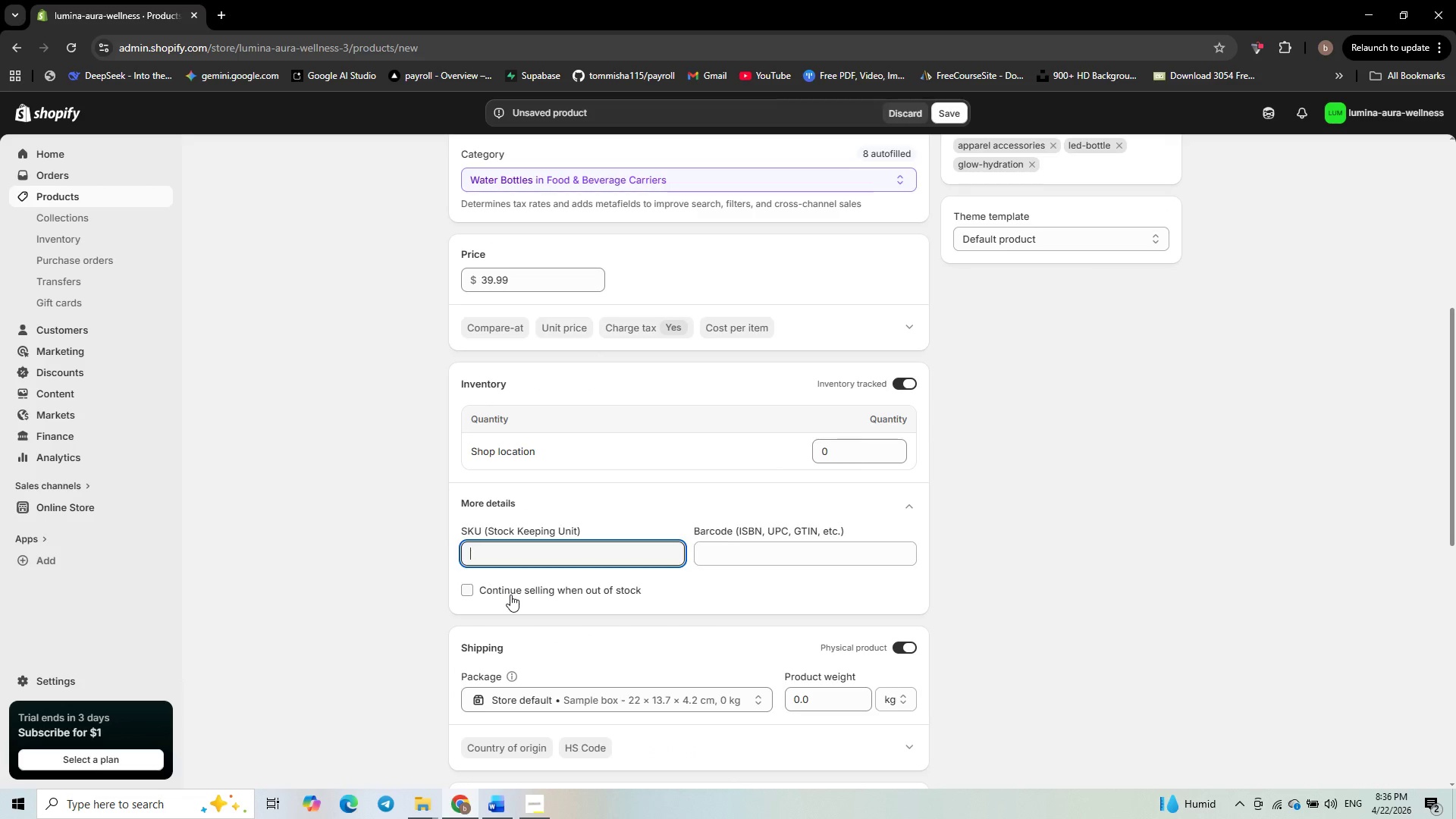 
type(LAW-)
 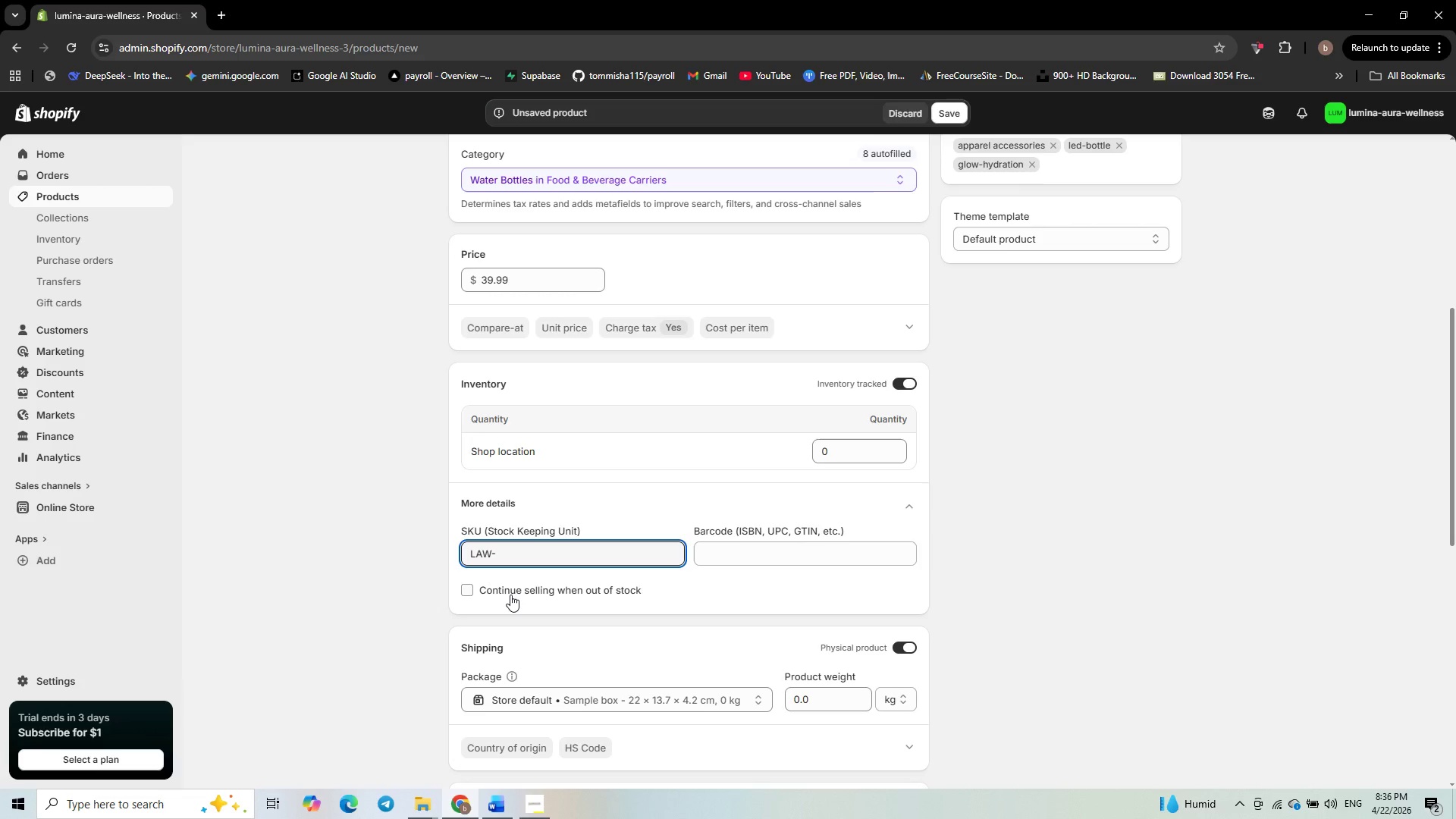 
type(BOTTLE-01)
 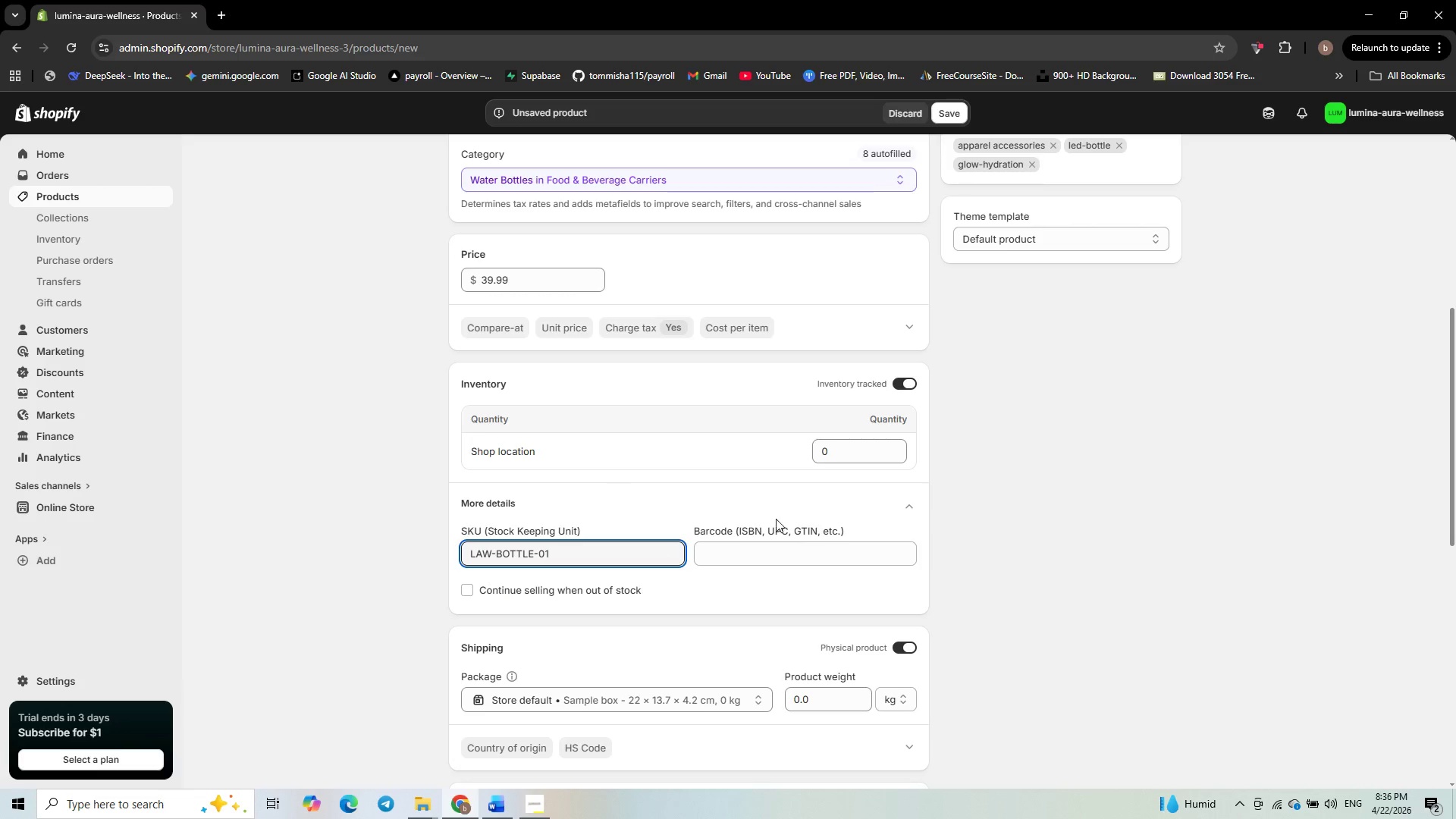 
wait(5.11)
 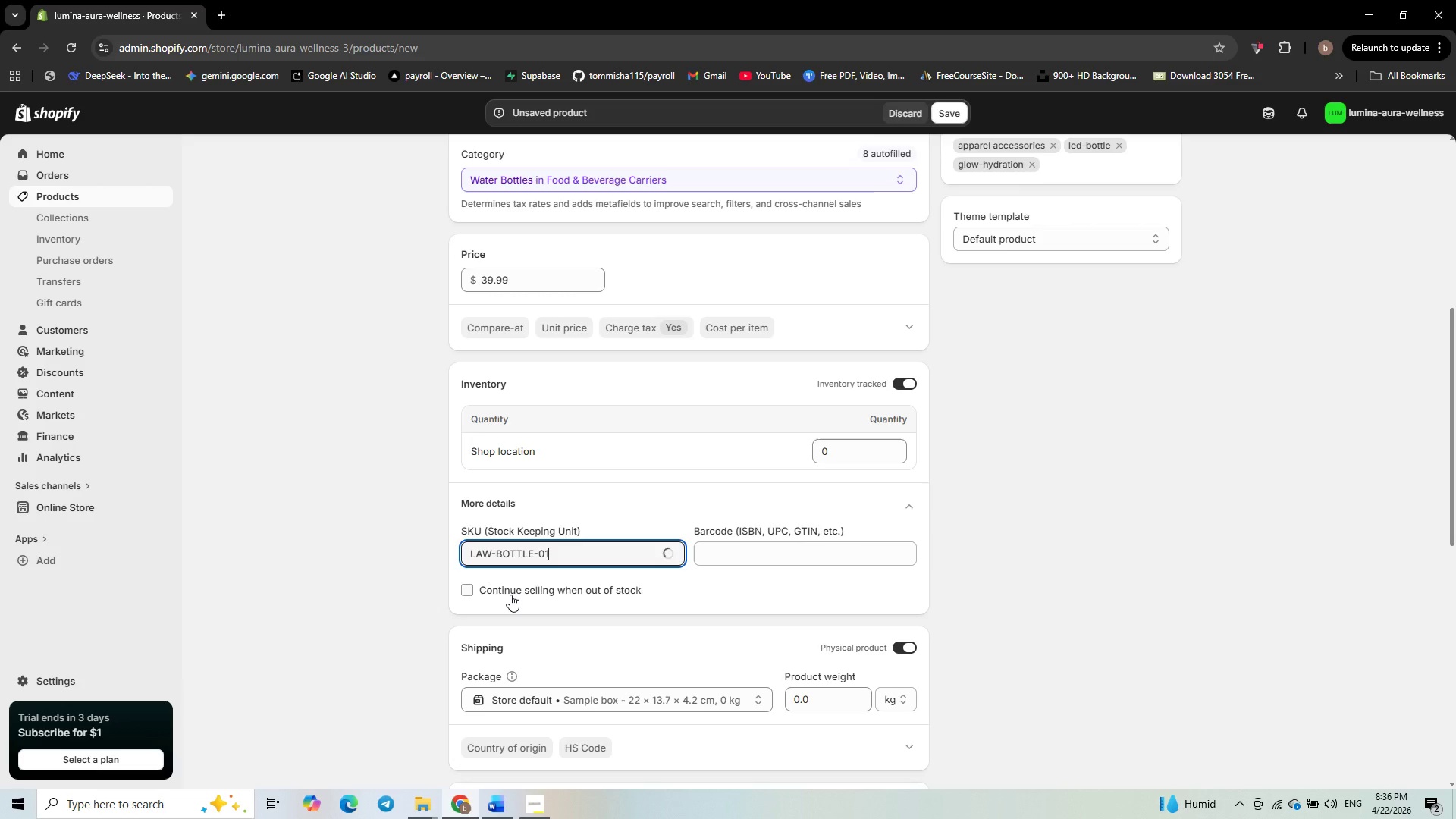 
left_click([836, 454])
 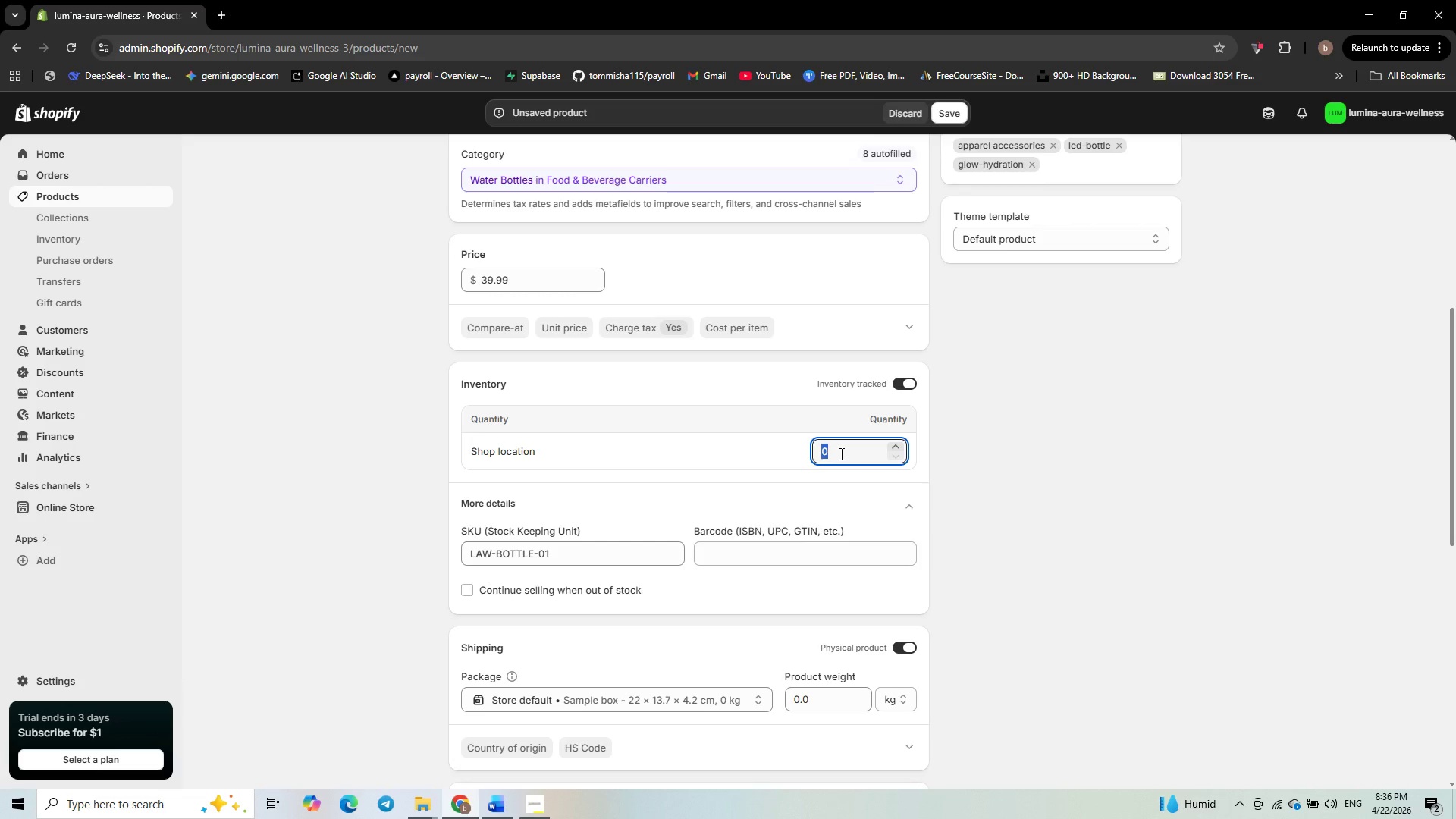 
key(Numpad5)
 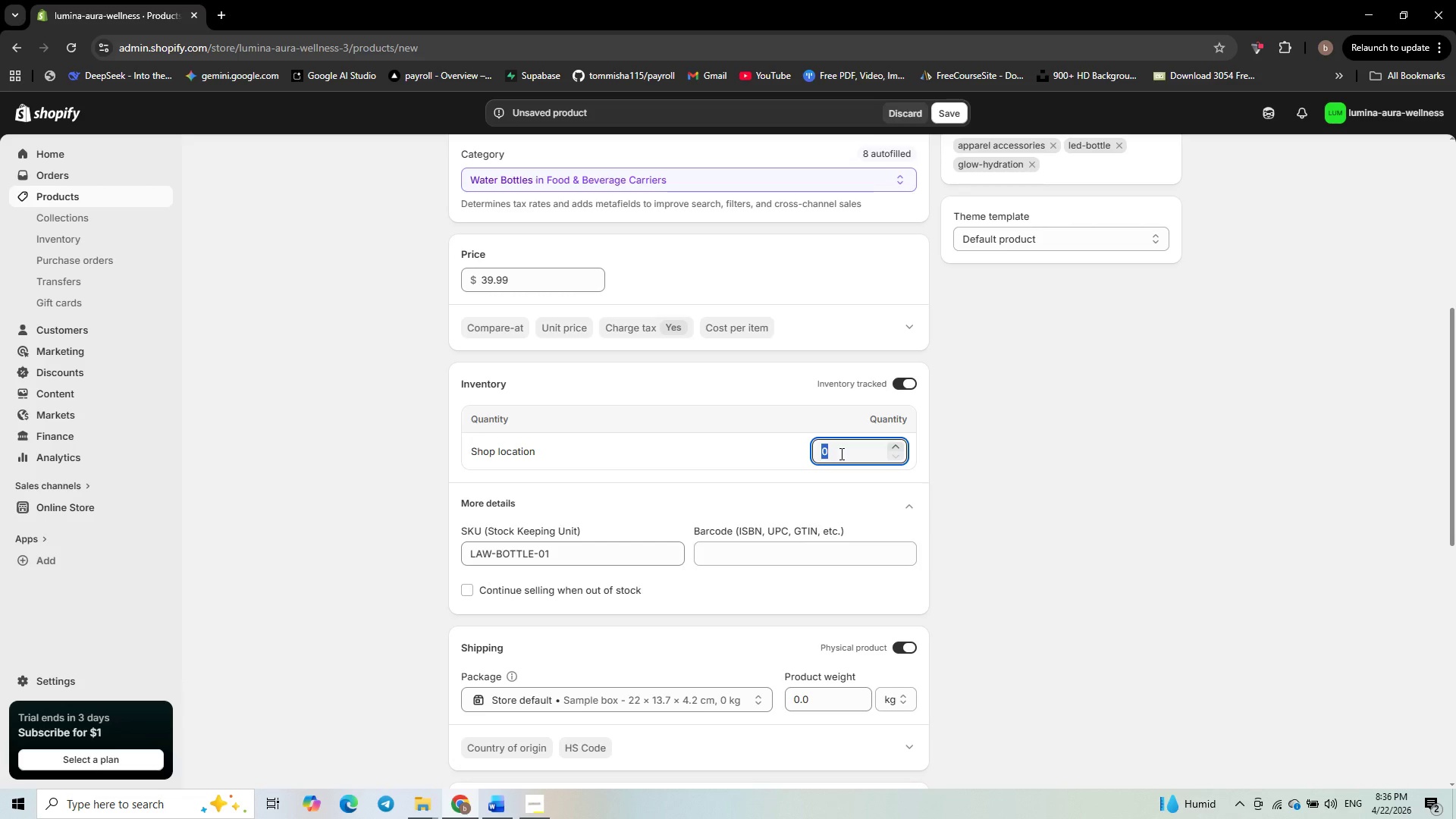 
key(Numpad0)
 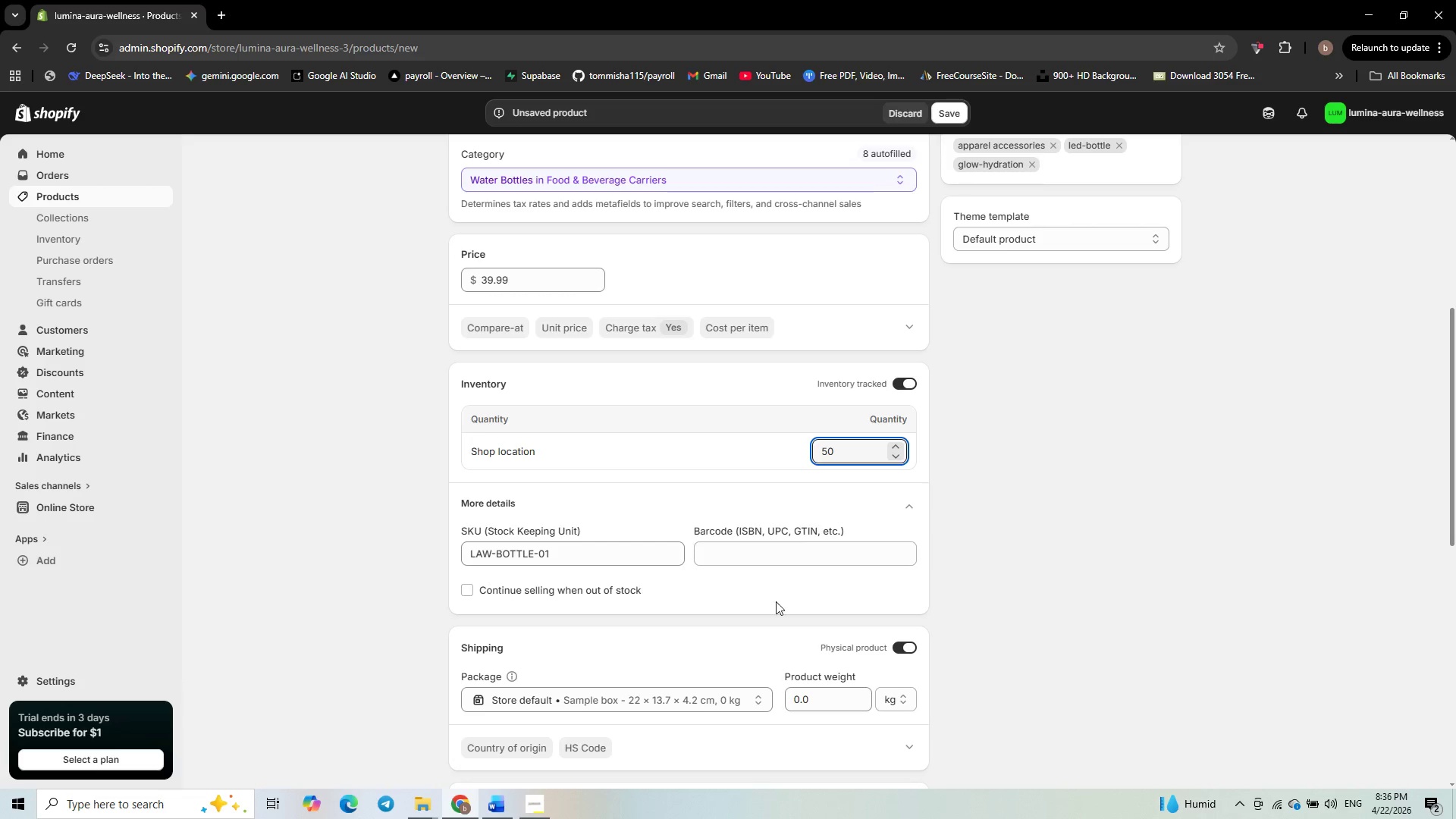 
scroll: coordinate [769, 628], scroll_direction: down, amount: 6.0
 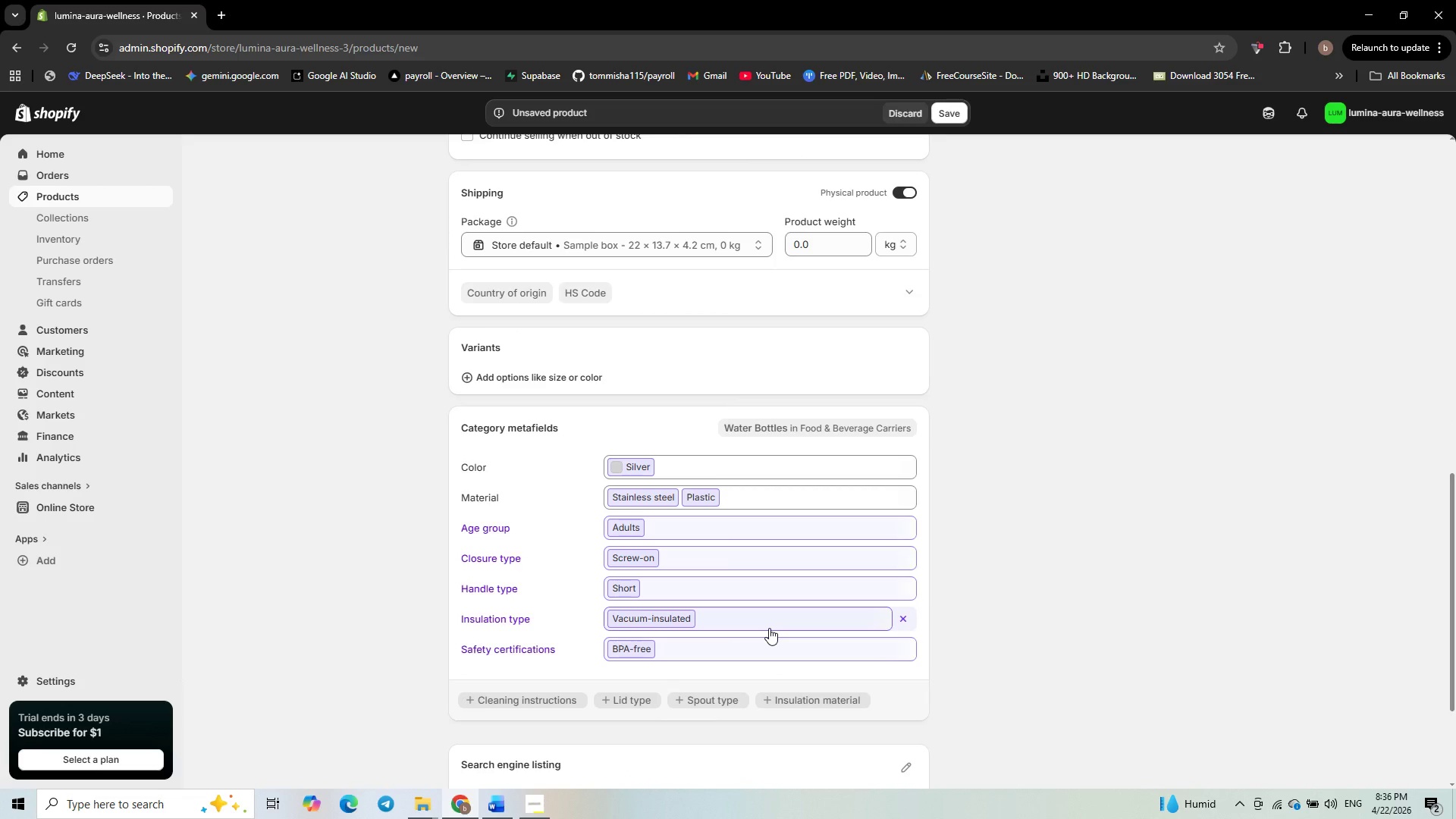 
scroll: coordinate [769, 628], scroll_direction: up, amount: 2.0
 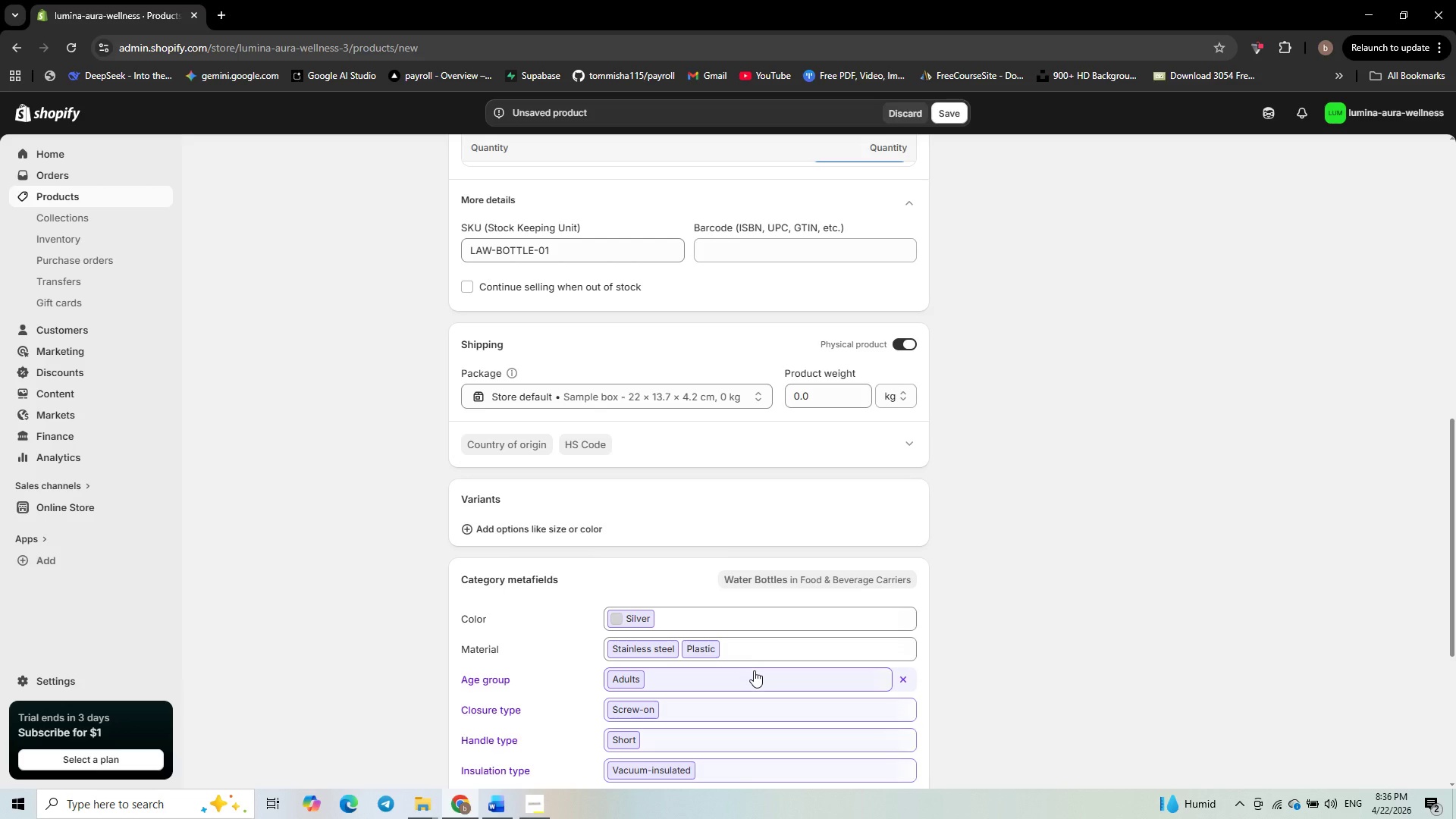 
scroll: coordinate [753, 671], scroll_direction: down, amount: 2.0
 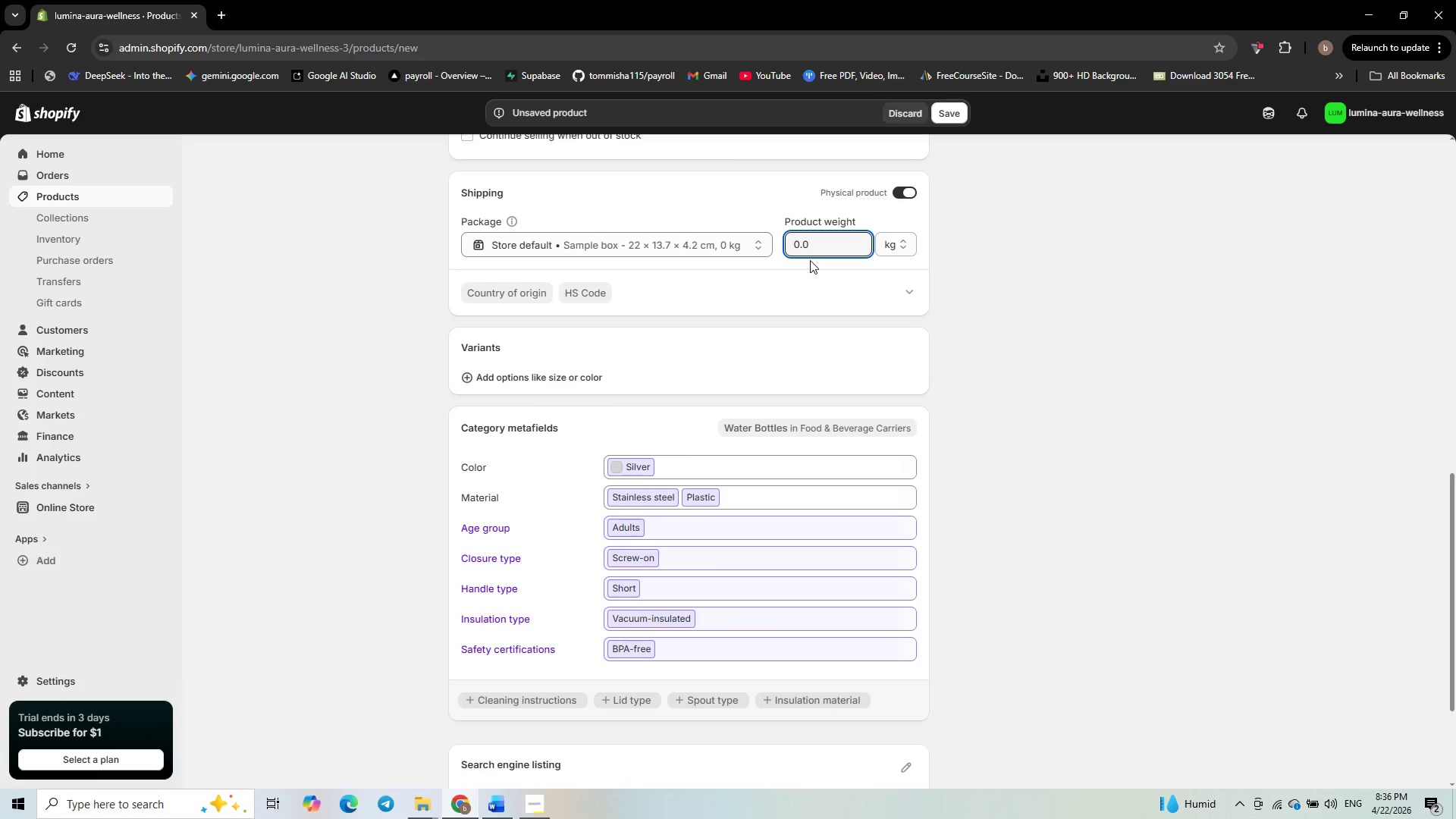 
key(Backspace)
 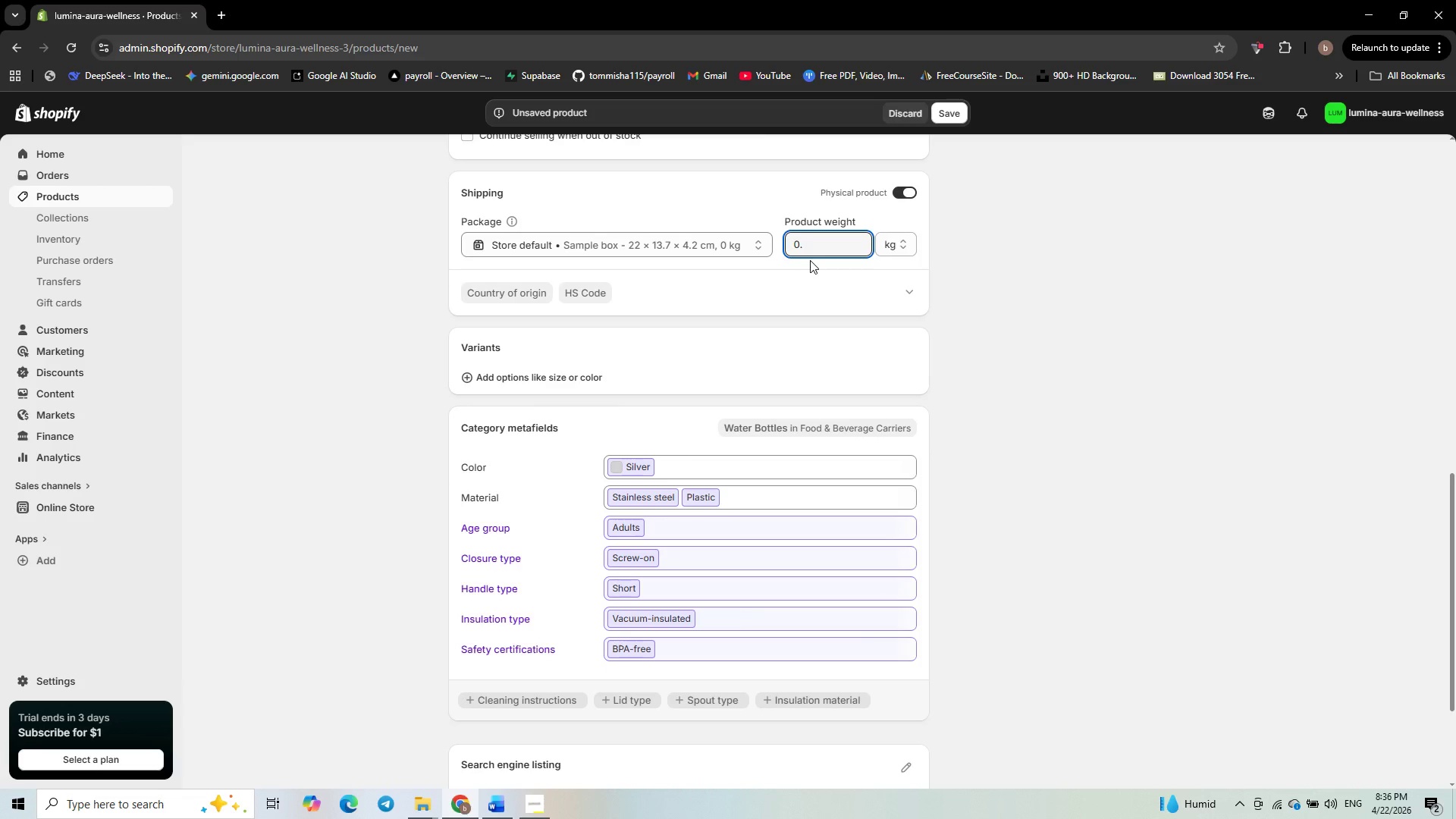 
key(Numpad5)
 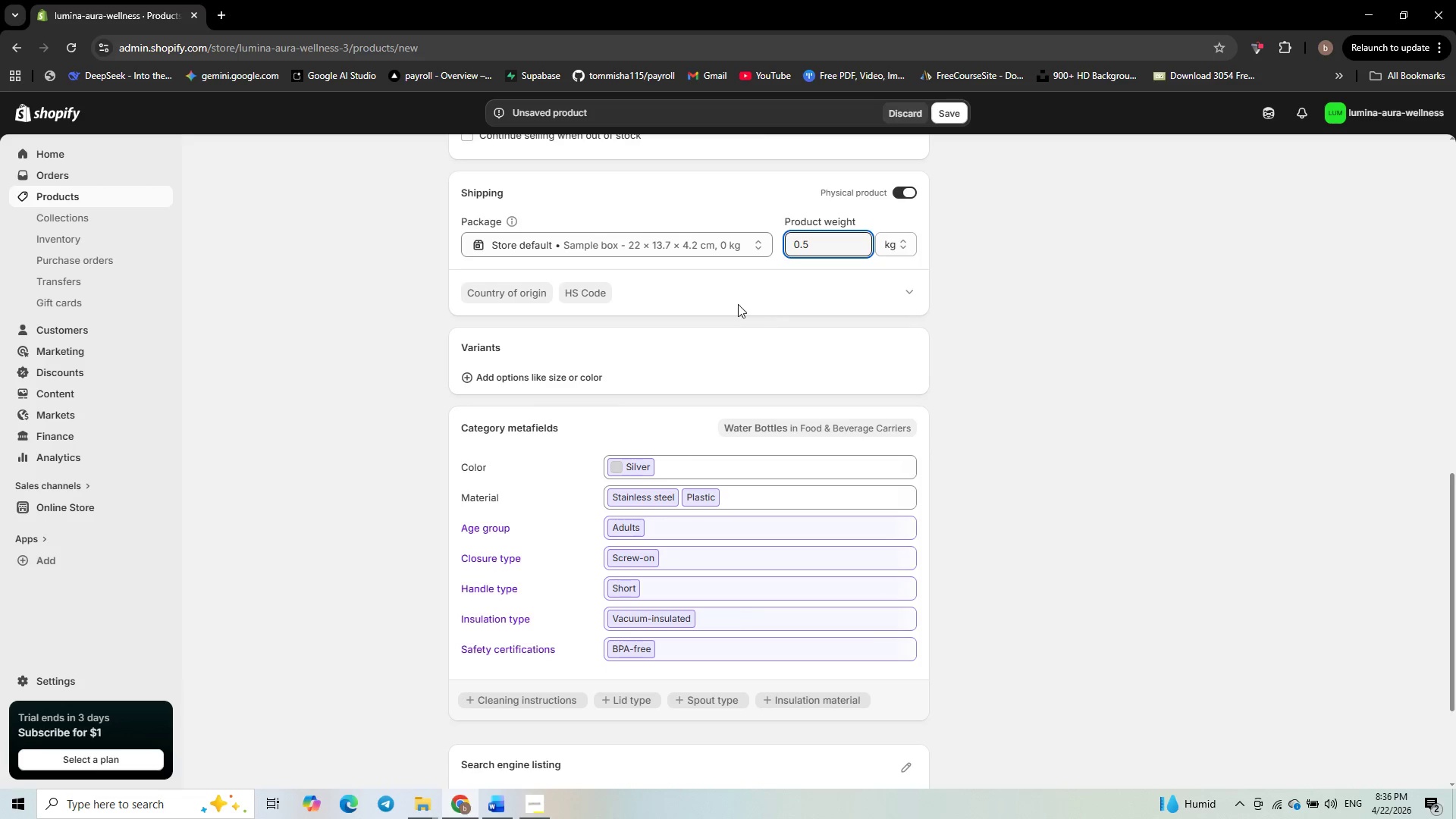 
scroll: coordinate [814, 424], scroll_direction: down, amount: 7.0
 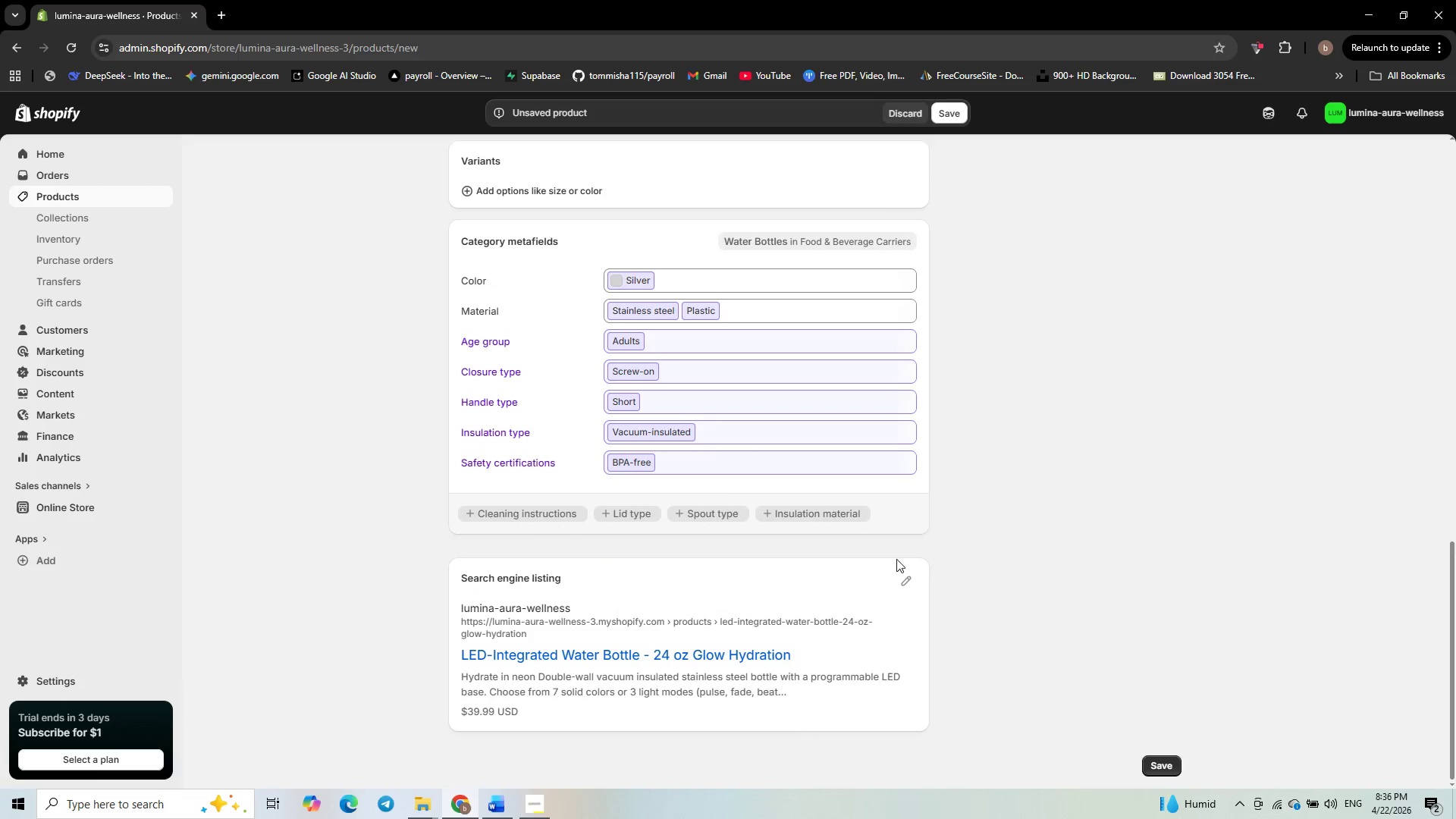 
left_click([899, 580])
 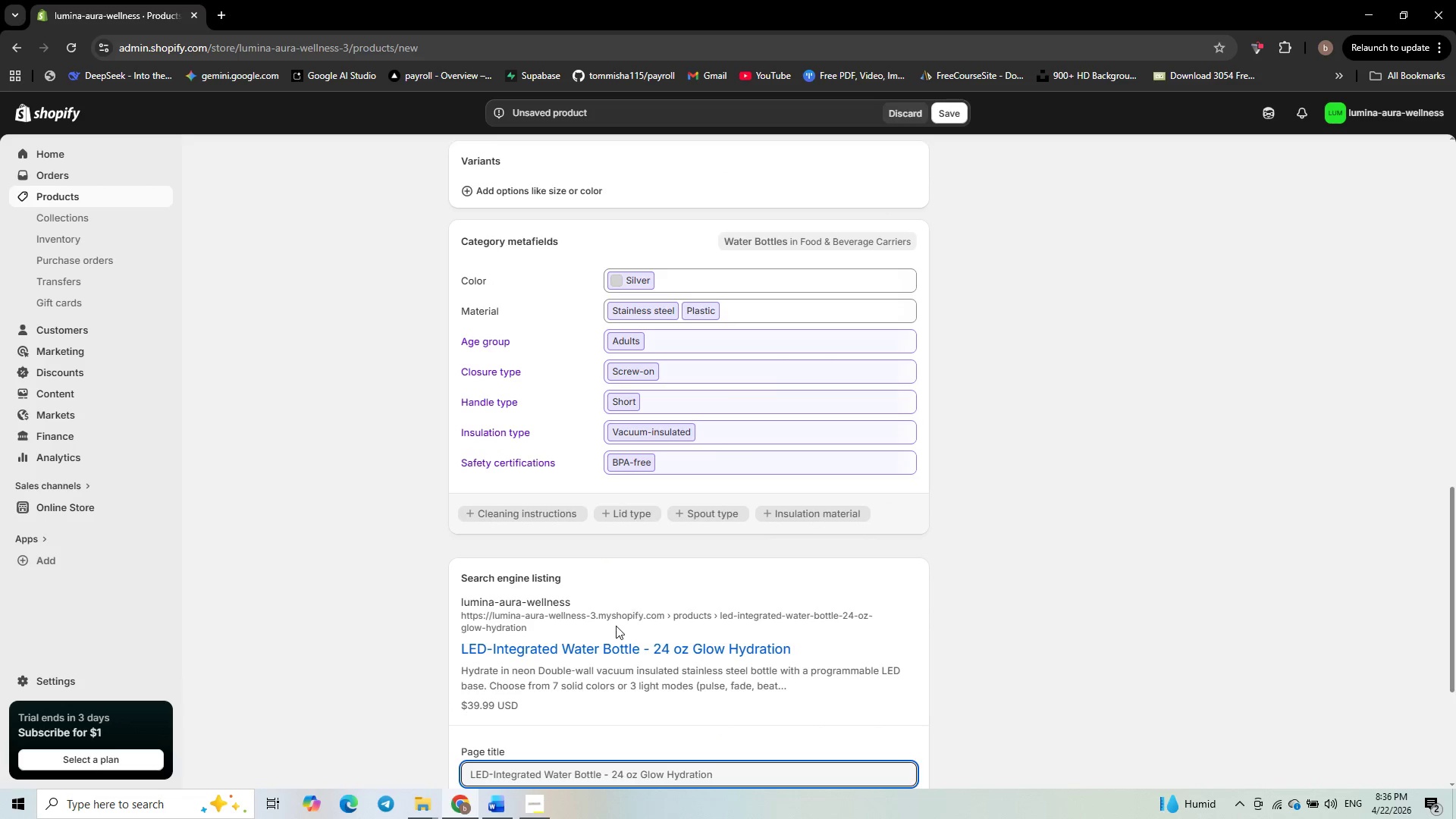 
scroll: coordinate [620, 638], scroll_direction: down, amount: 3.0
 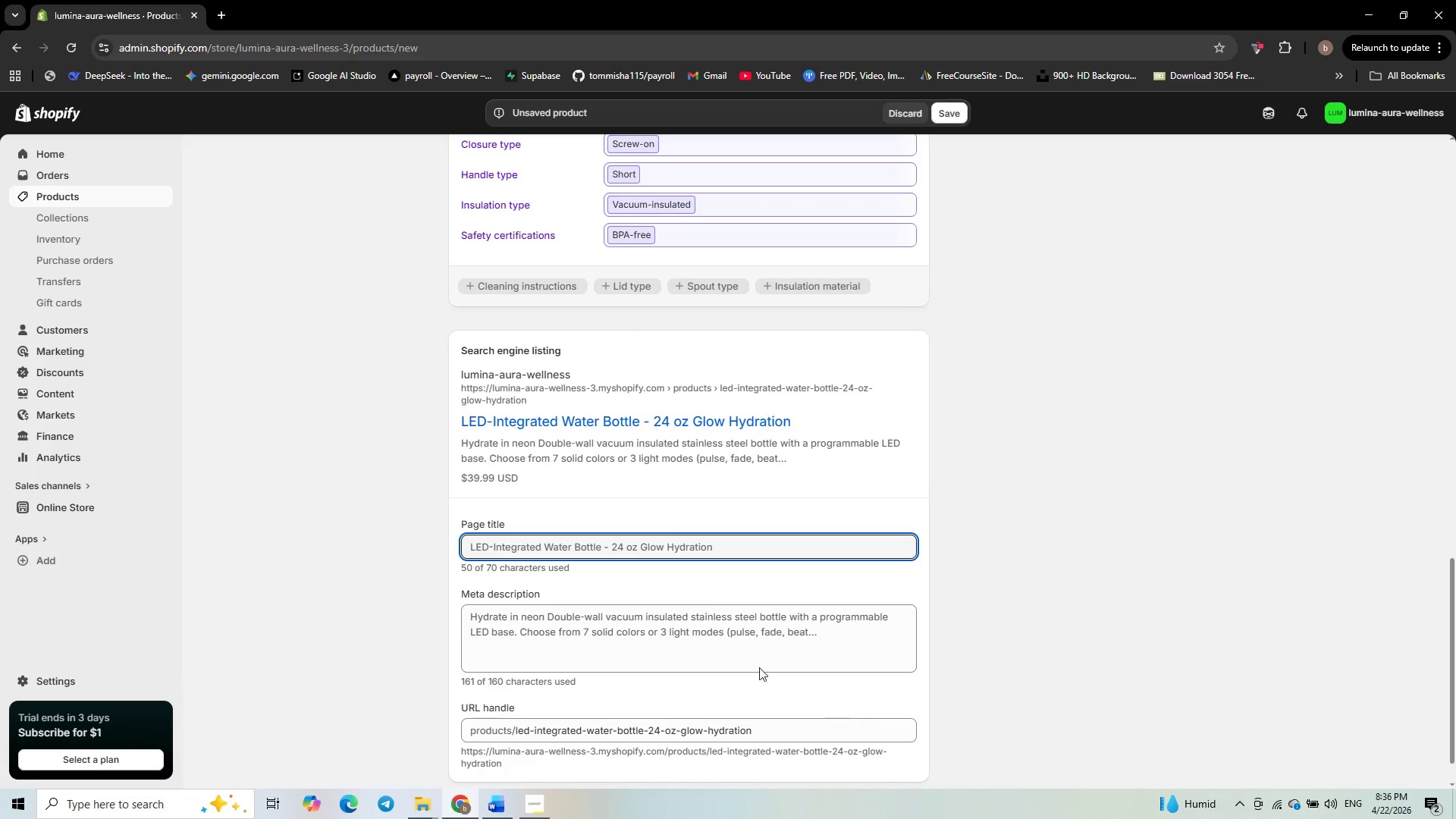 
left_click([739, 545])
 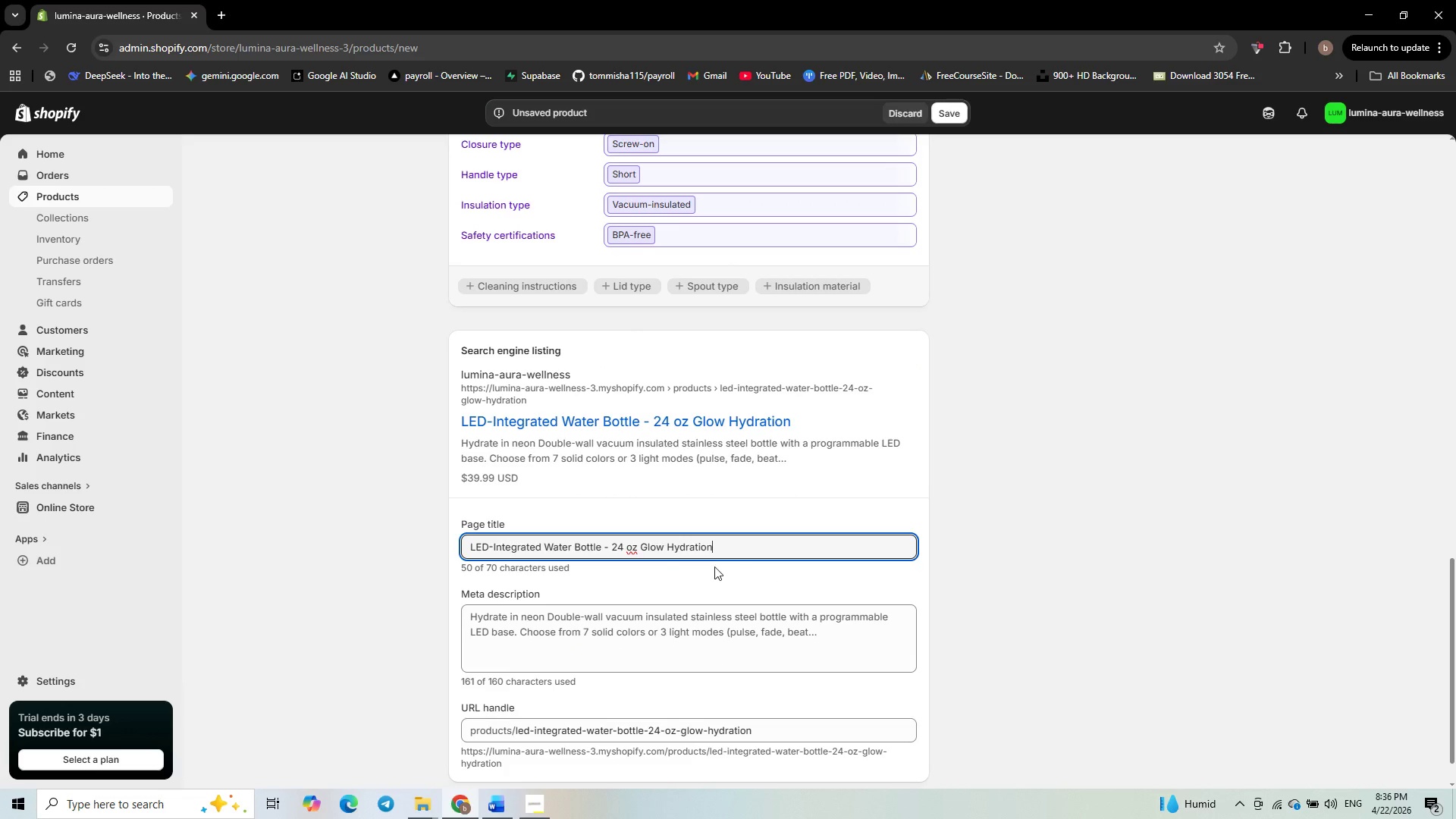 
wait(5.98)
 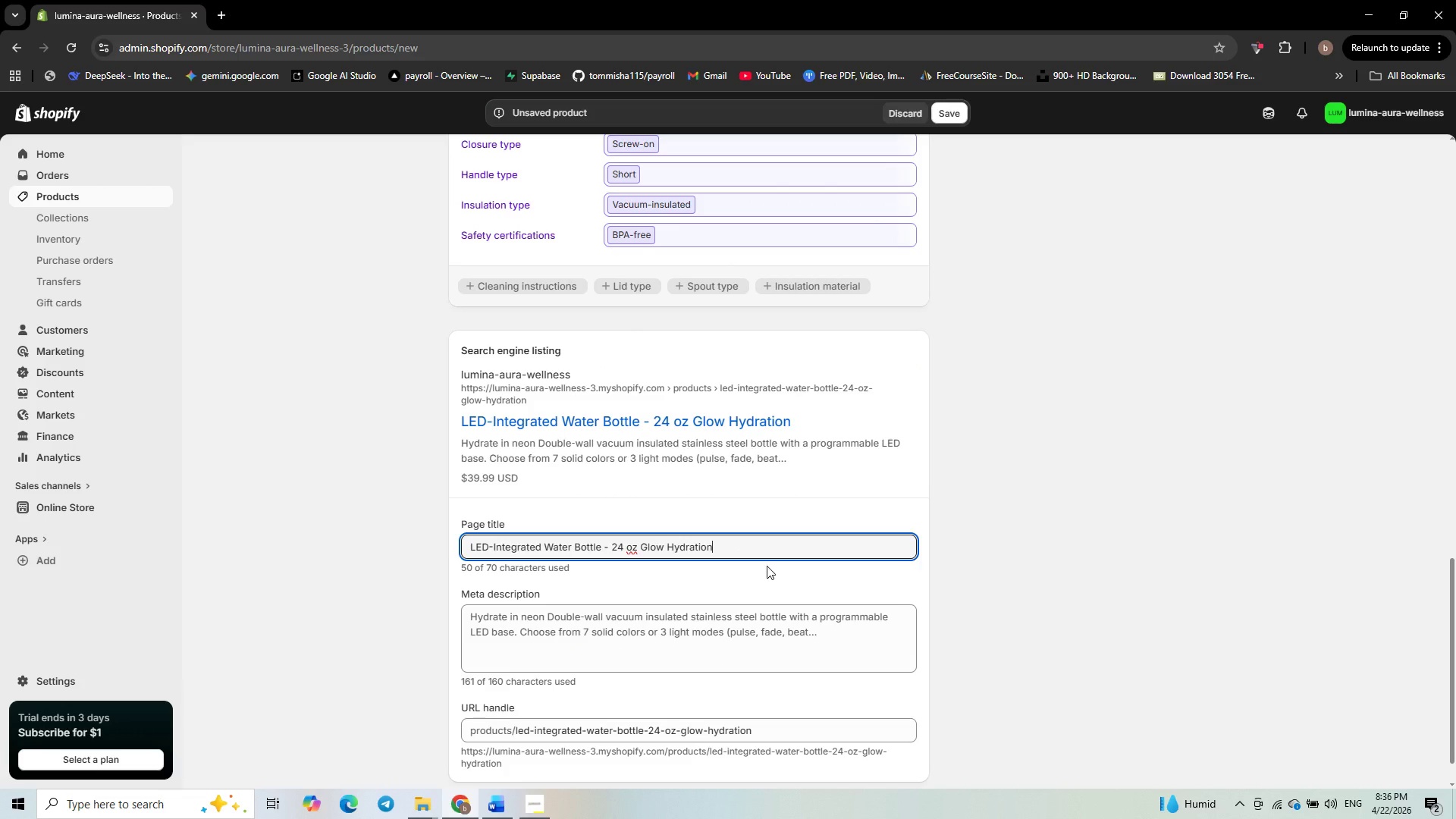 
double_click([651, 540])
 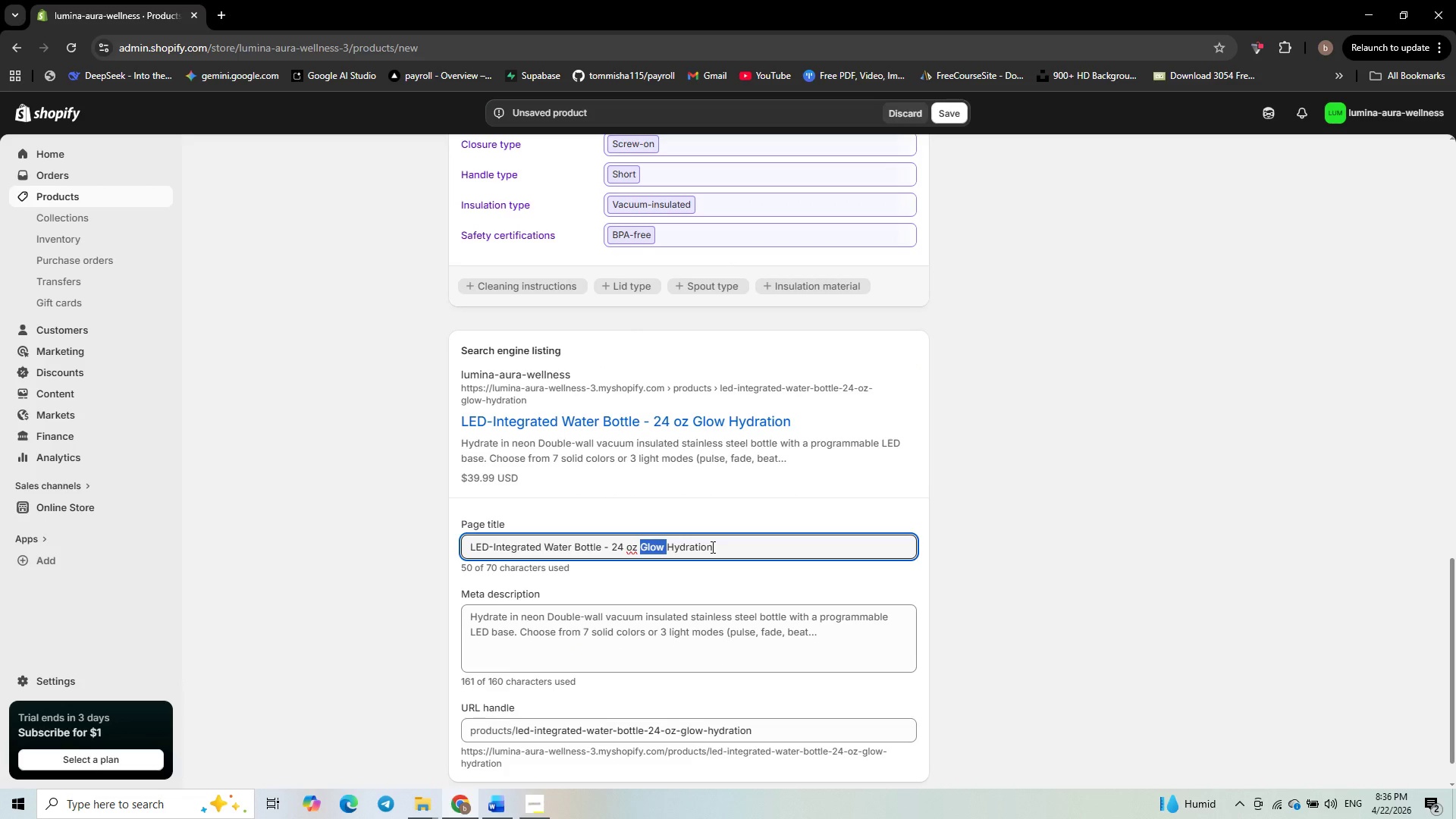 
hold_key(key=ControlLeft, duration=1.91)
left_click([712, 547])
 